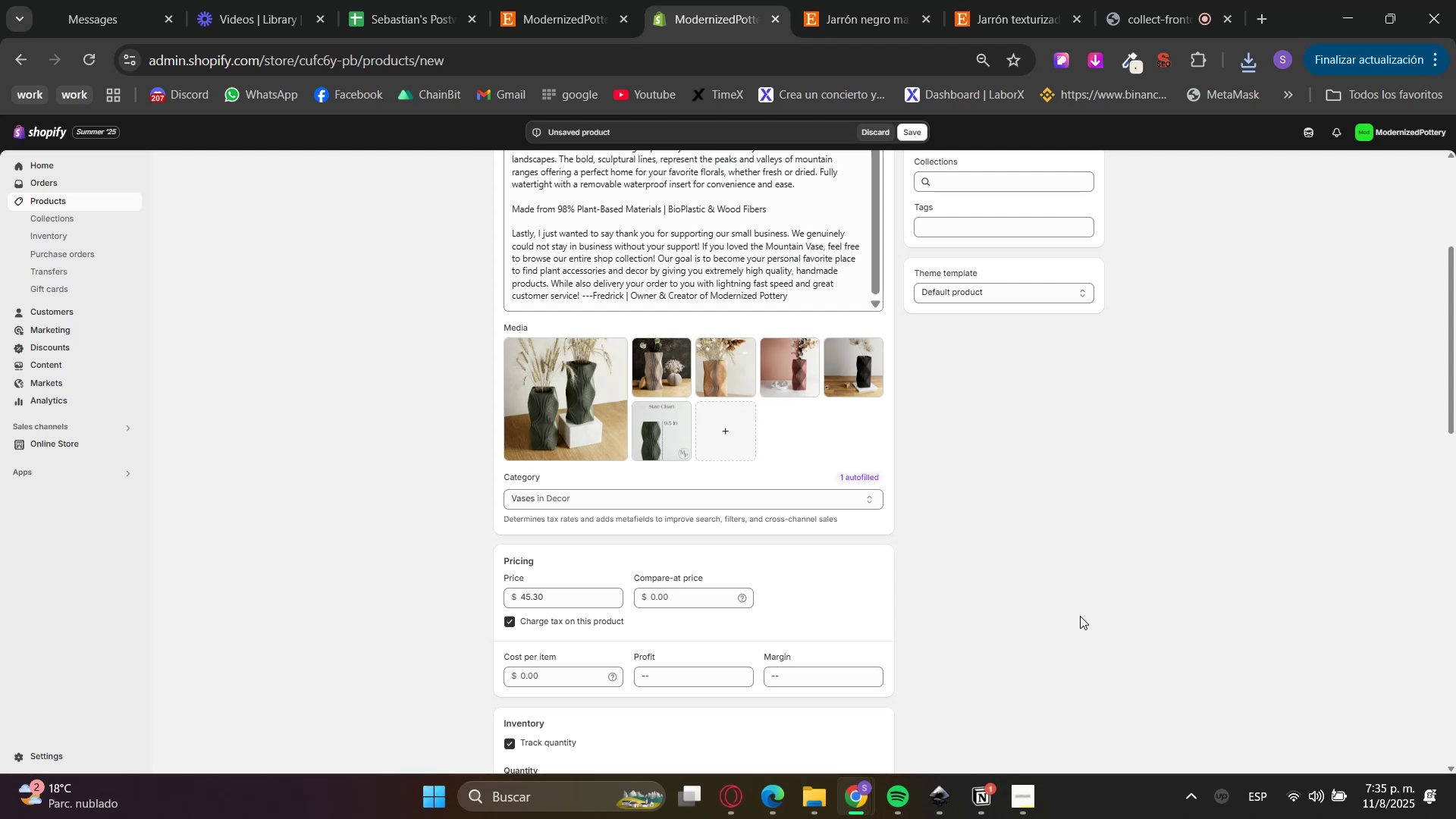 
scroll: coordinate [1080, 616], scroll_direction: down, amount: 6.0
 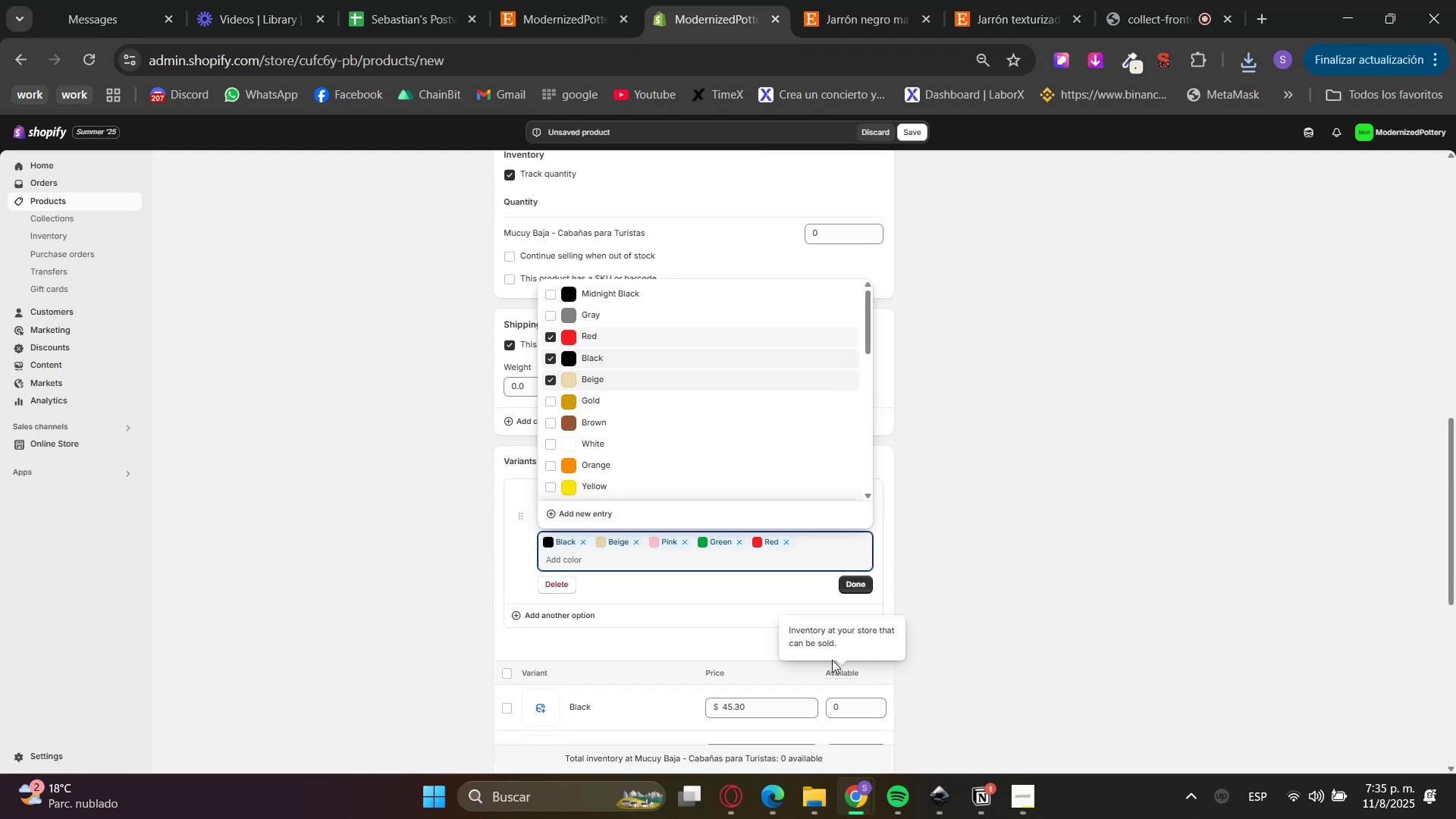 
left_click([849, 593])
 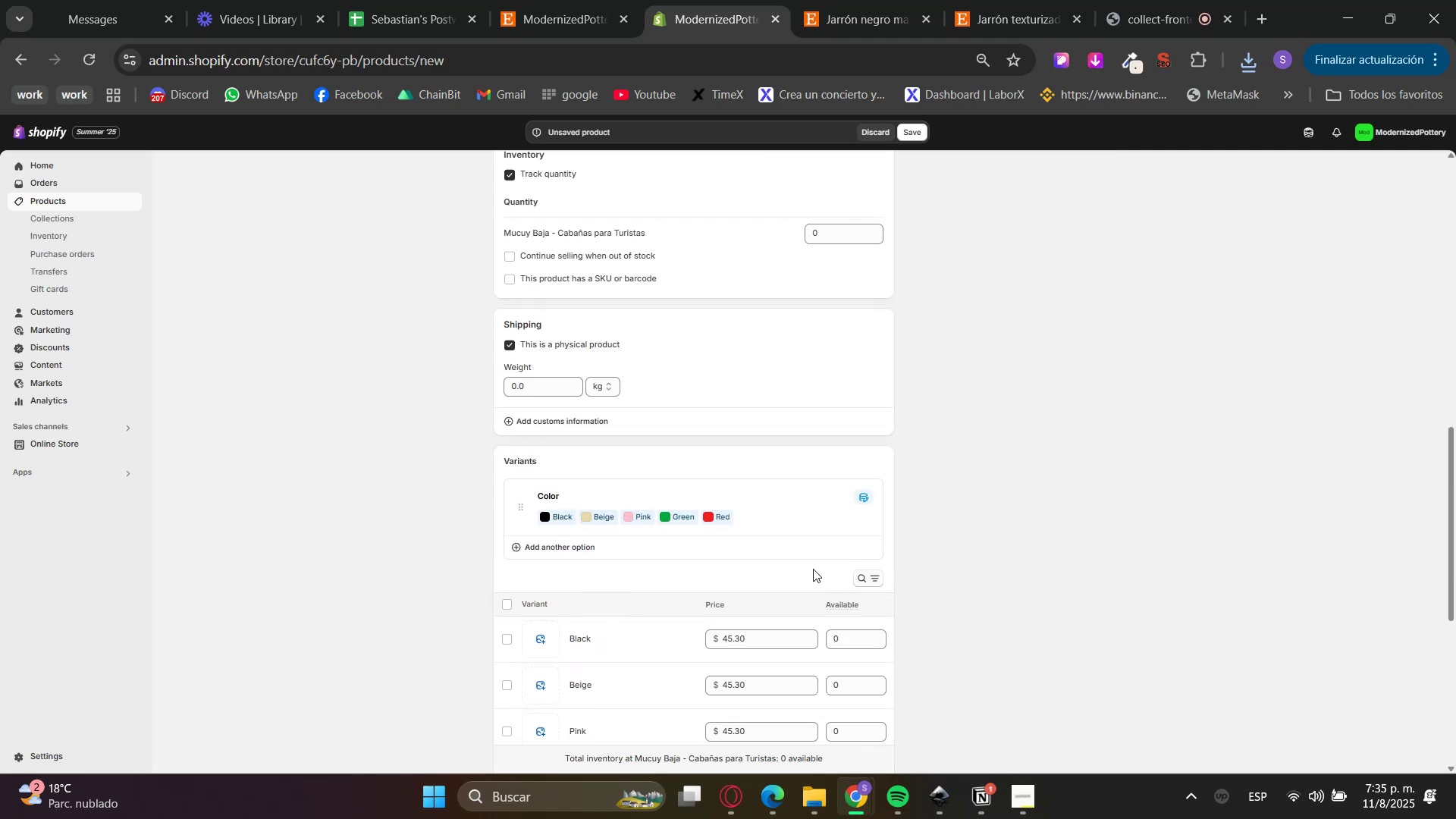 
scroll: coordinate [715, 586], scroll_direction: down, amount: 2.0
 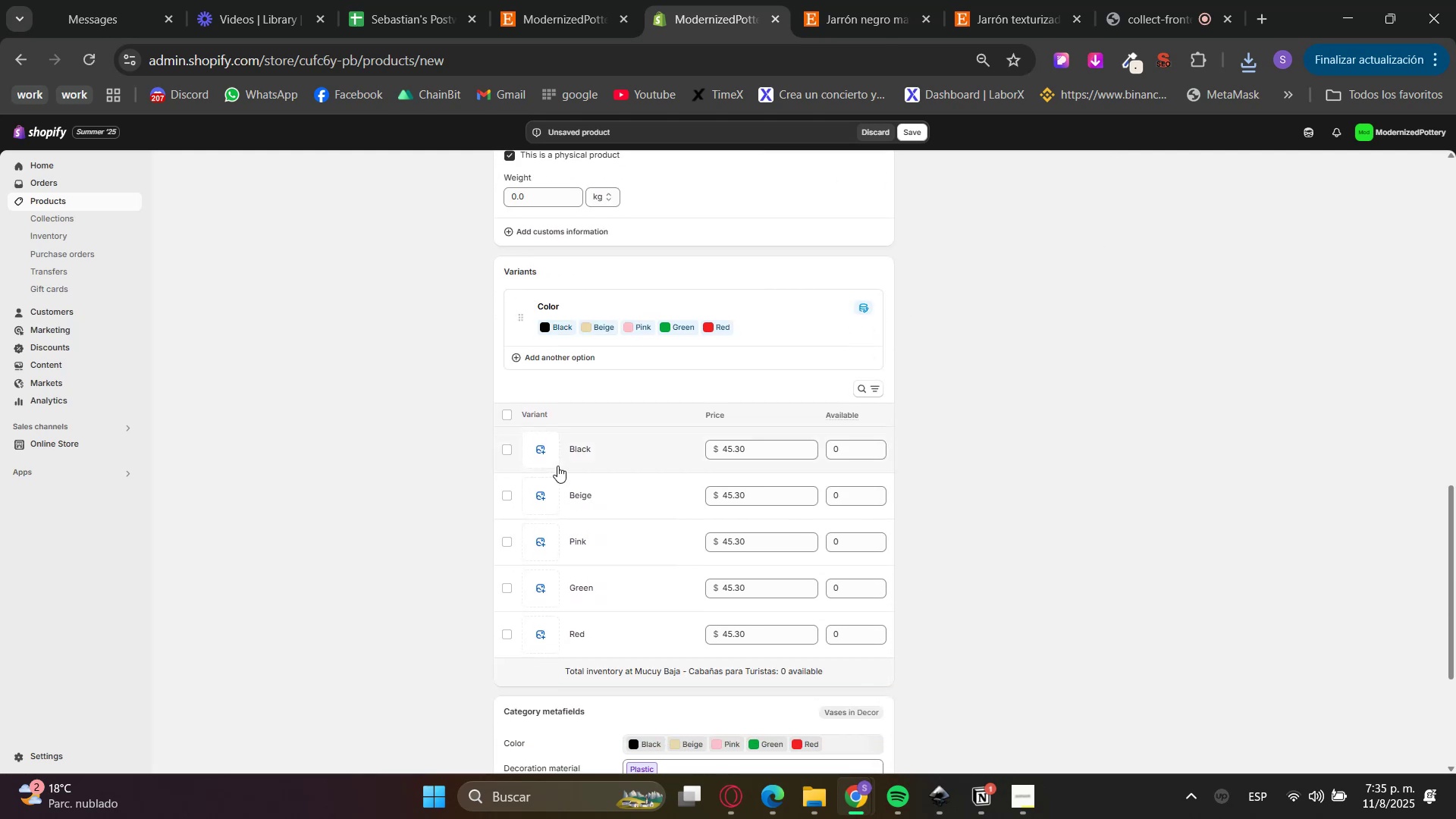 
left_click([542, 447])
 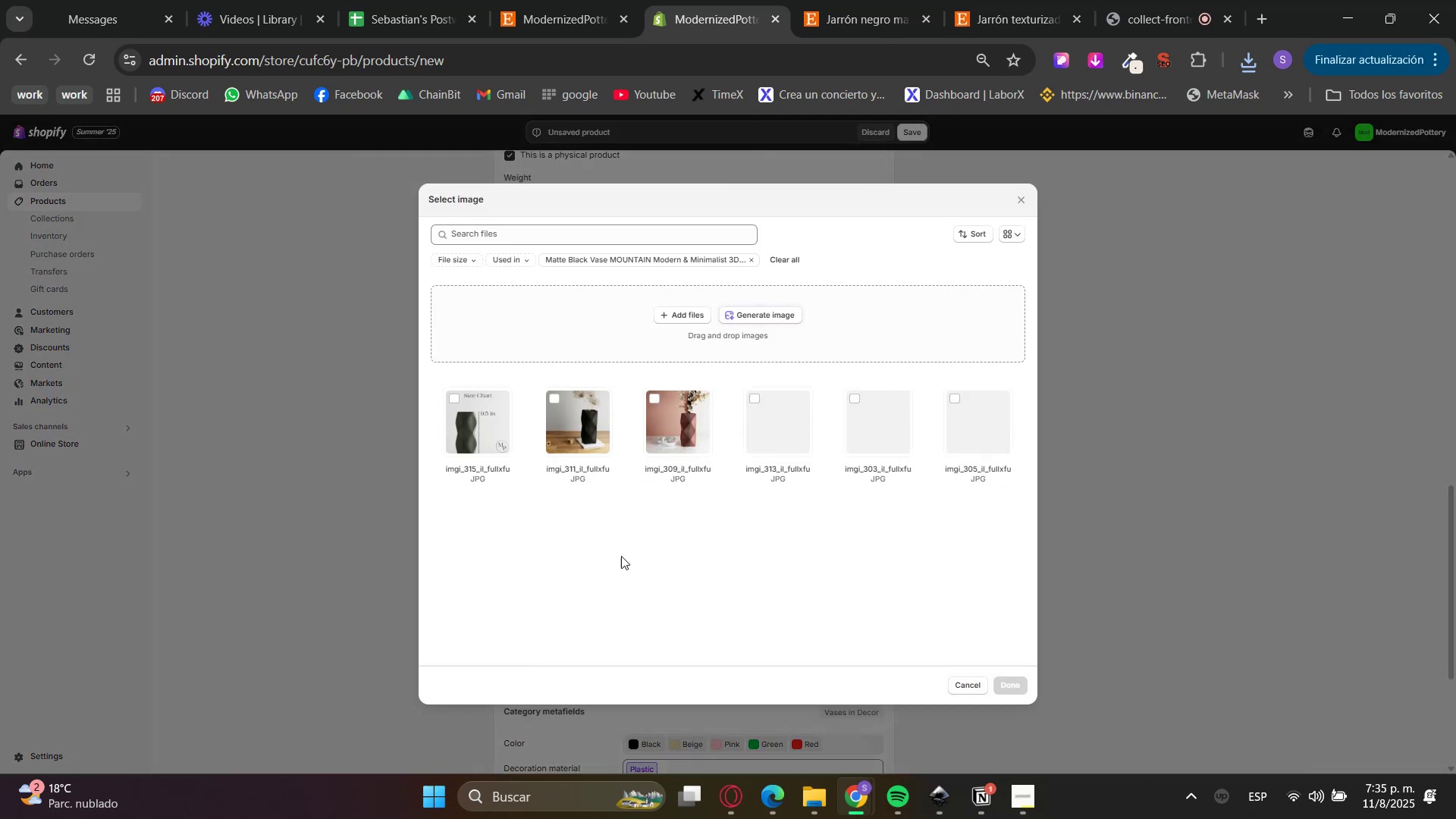 
left_click([563, 423])
 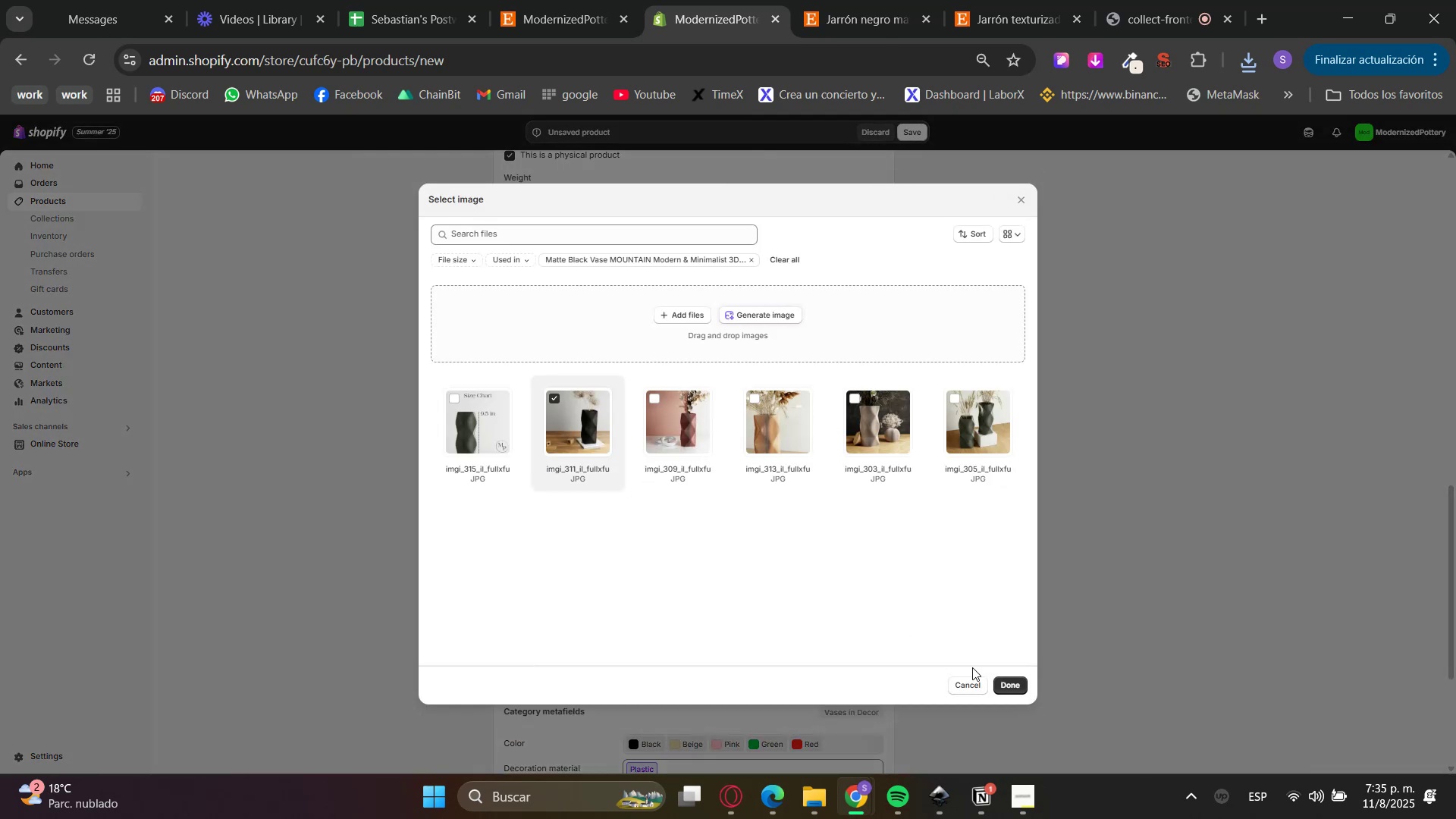 
left_click([1001, 686])
 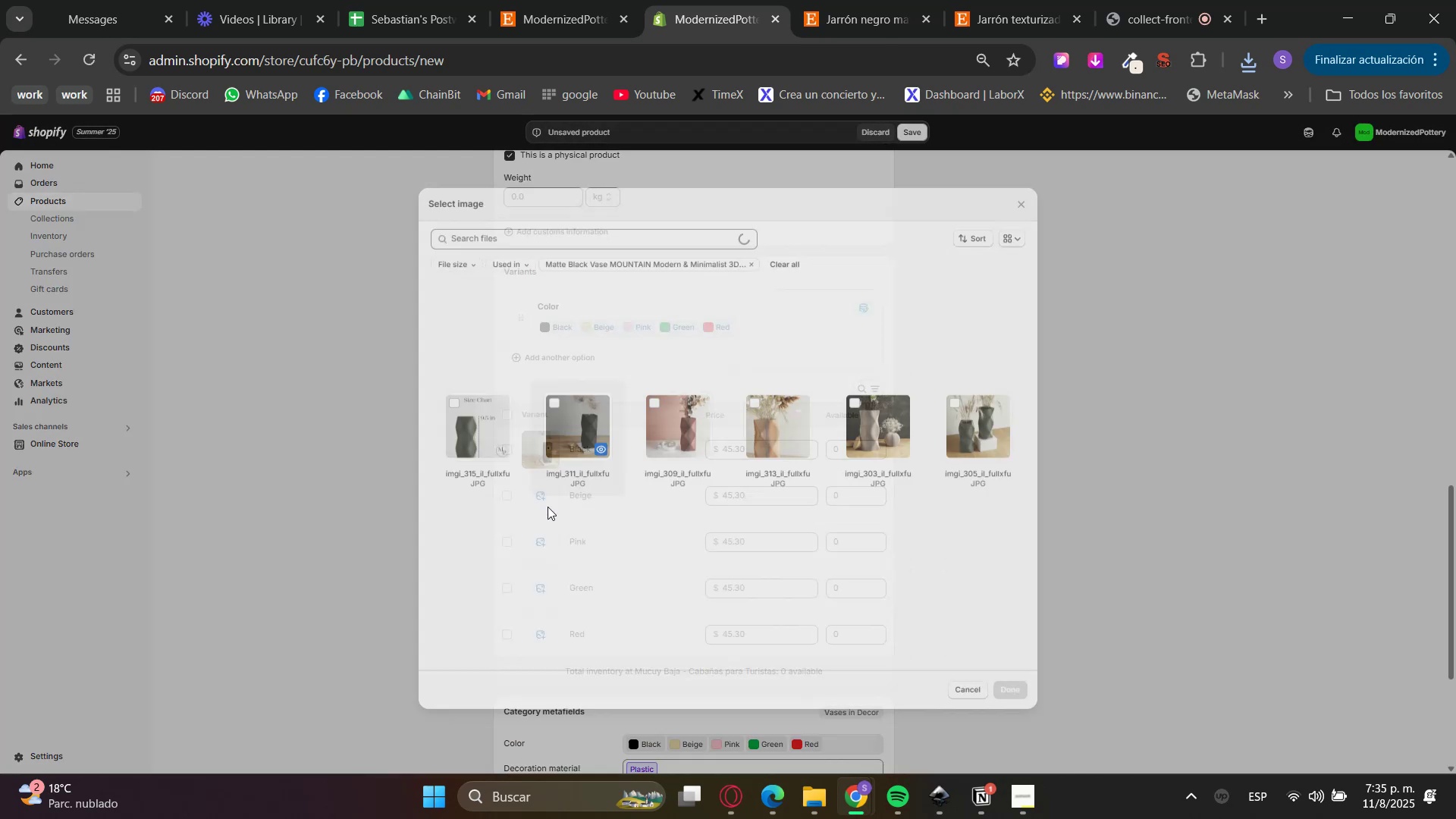 
left_click([768, 428])
 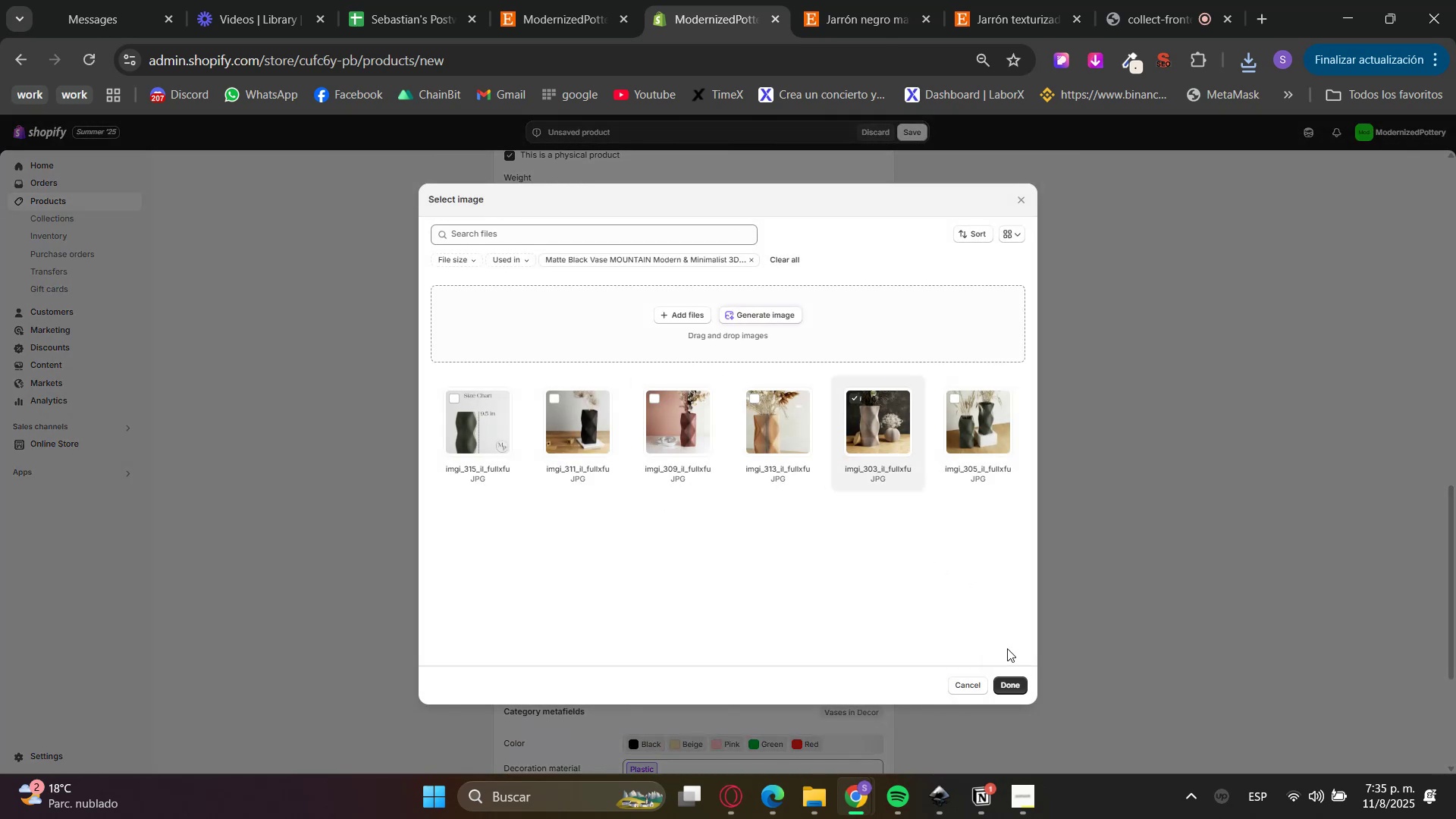 
left_click([1005, 682])
 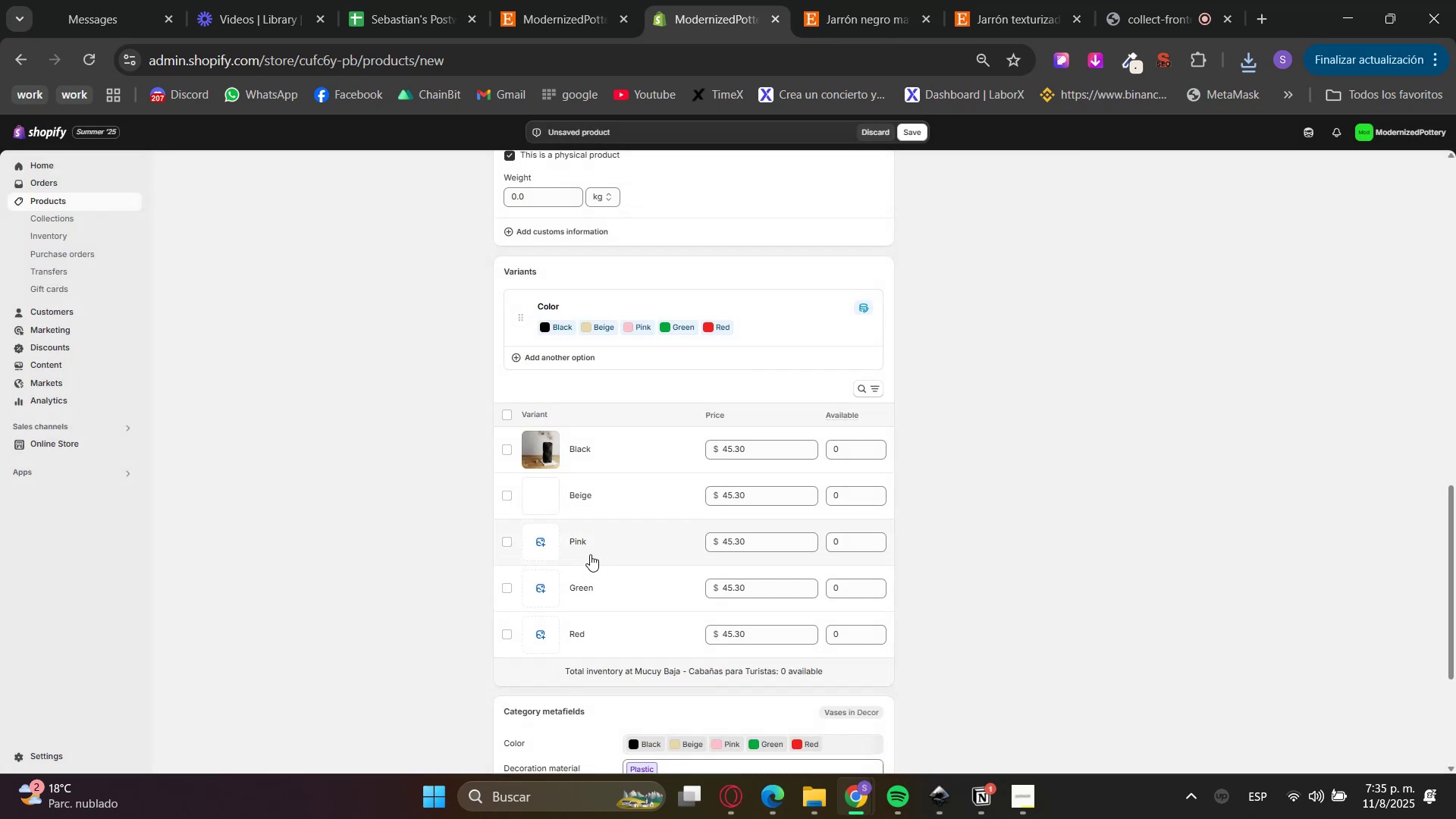 
left_click([552, 544])
 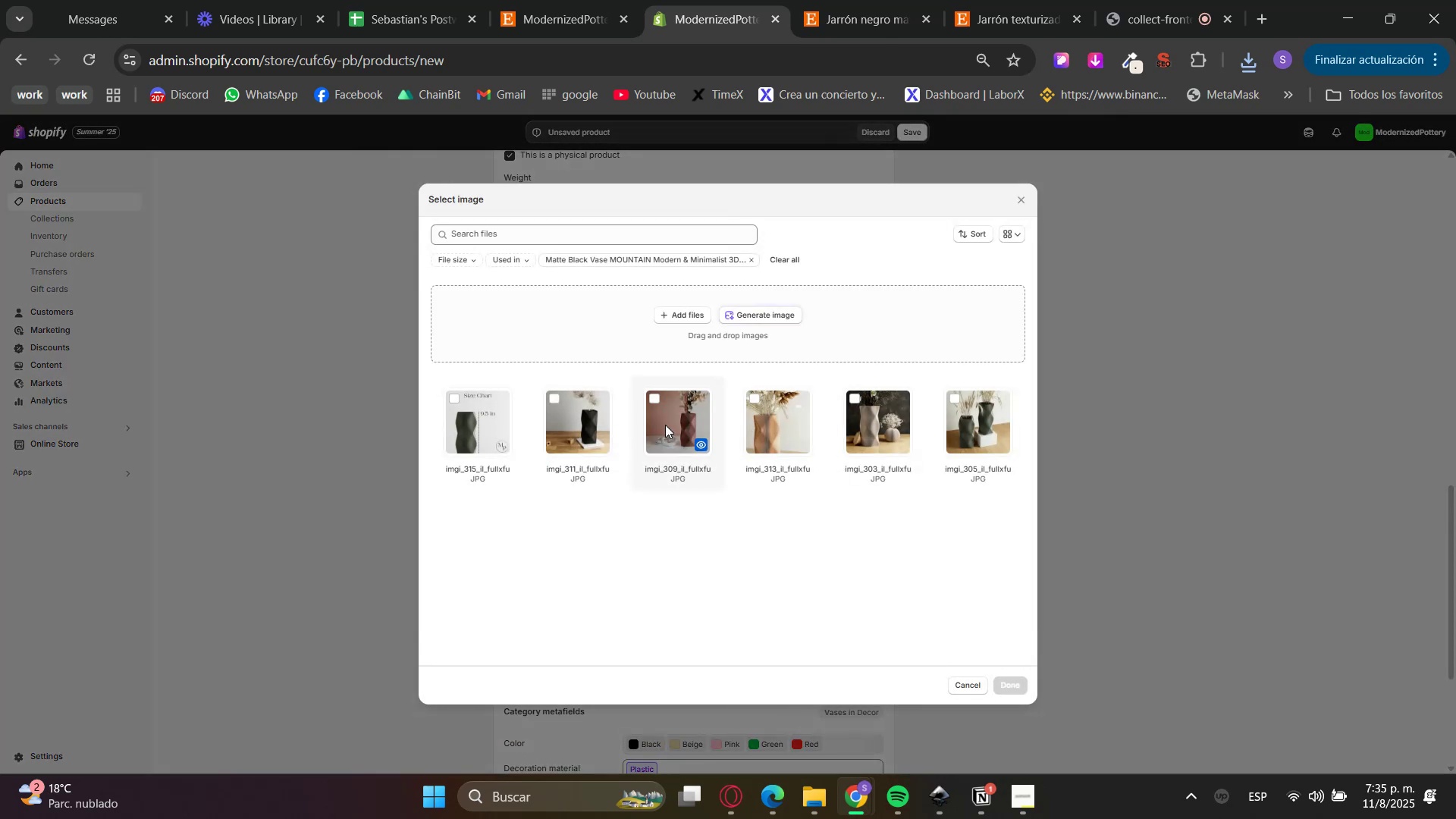 
double_click([786, 441])
 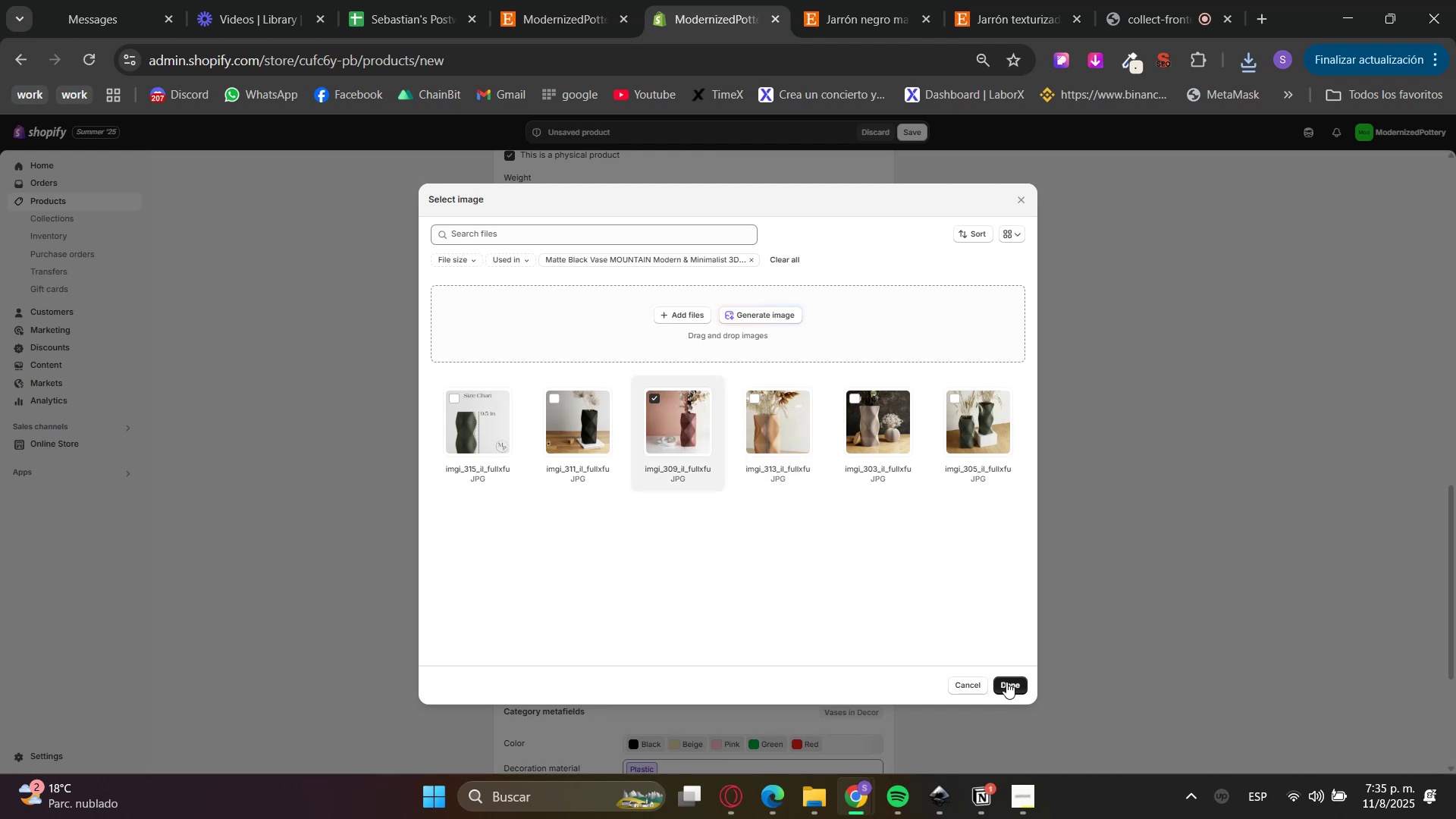 
left_click([1007, 682])
 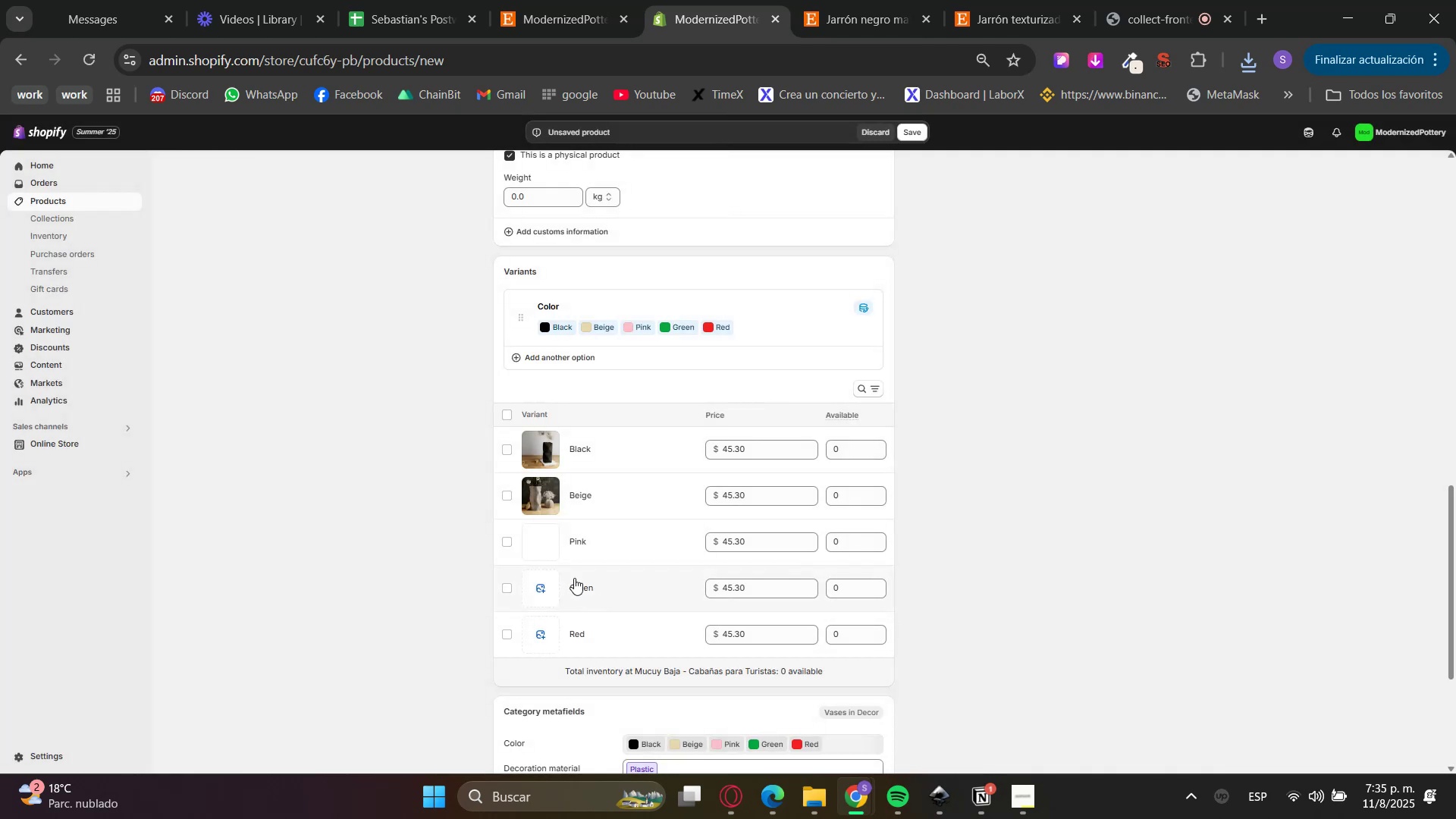 
left_click([526, 594])
 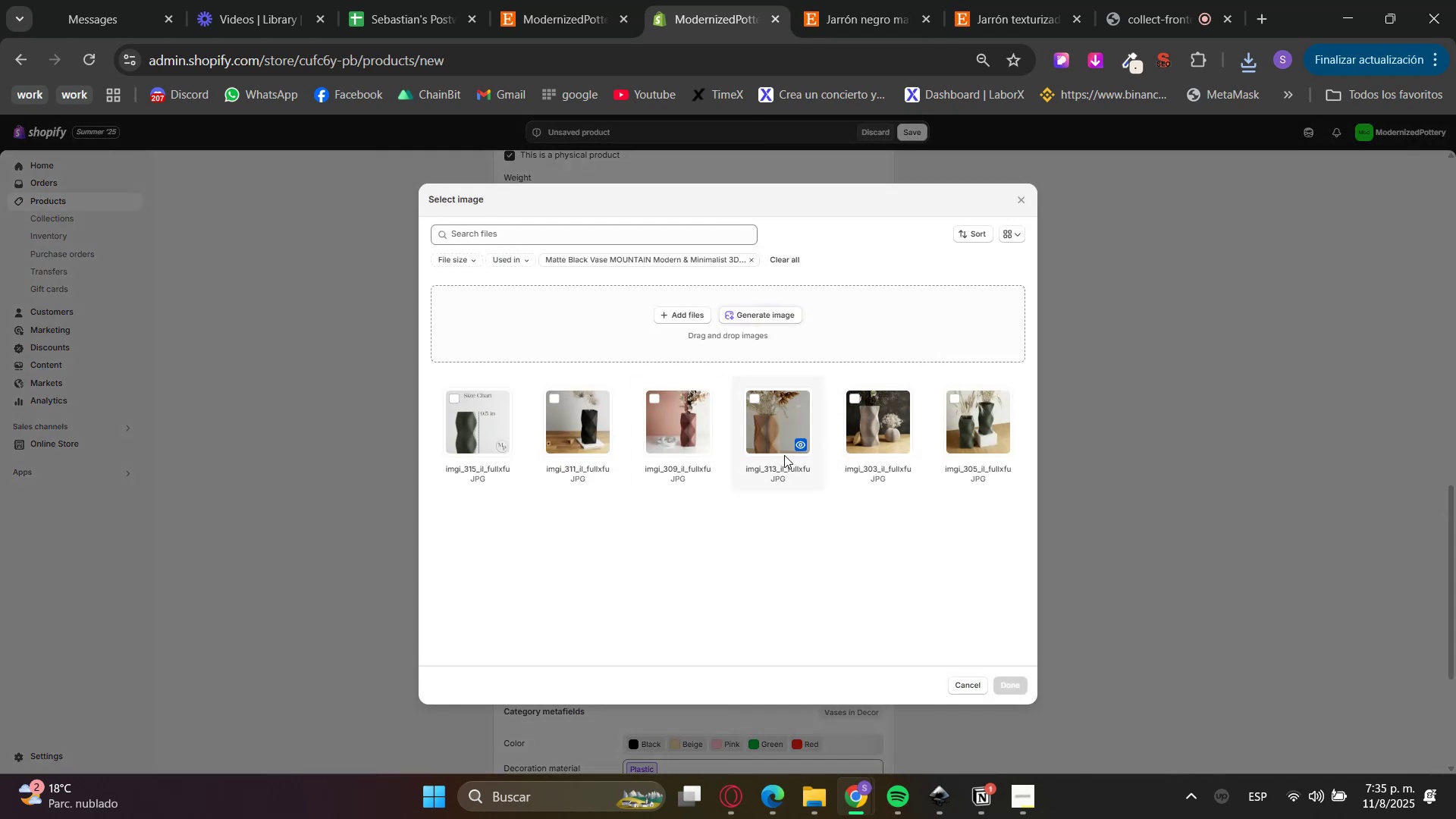 
left_click([949, 406])
 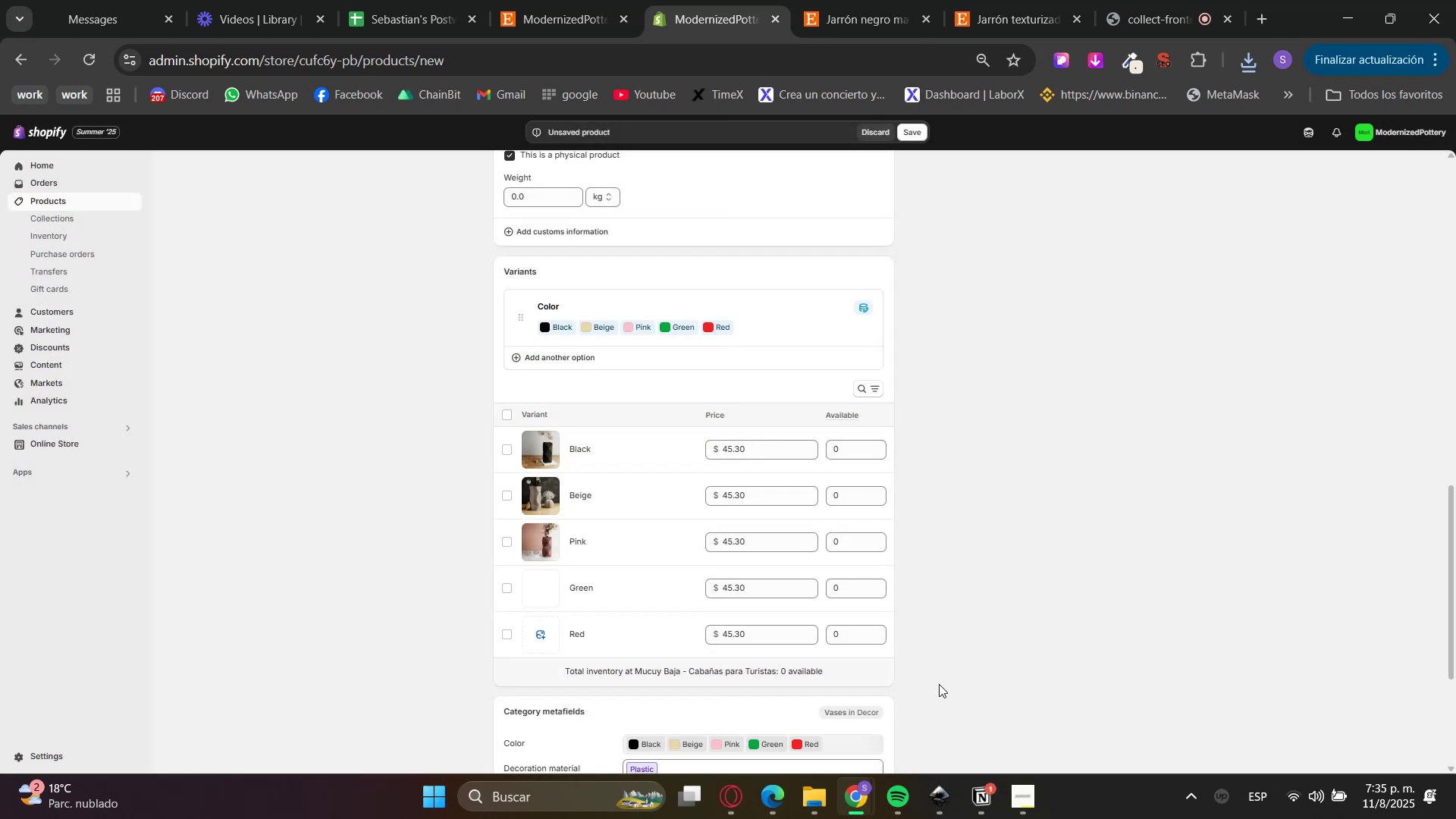 
left_click([758, 328])
 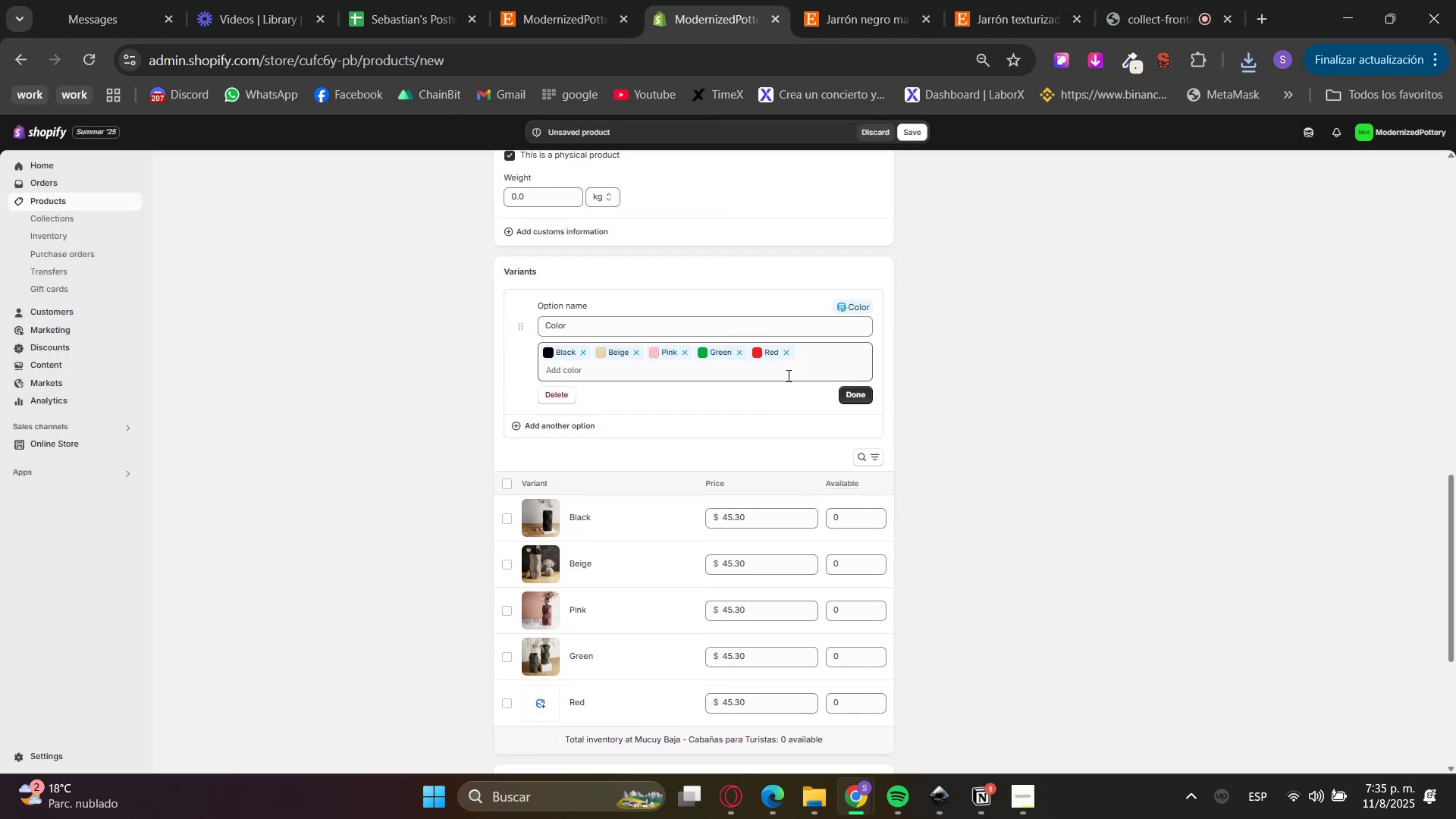 
left_click([783, 358])
 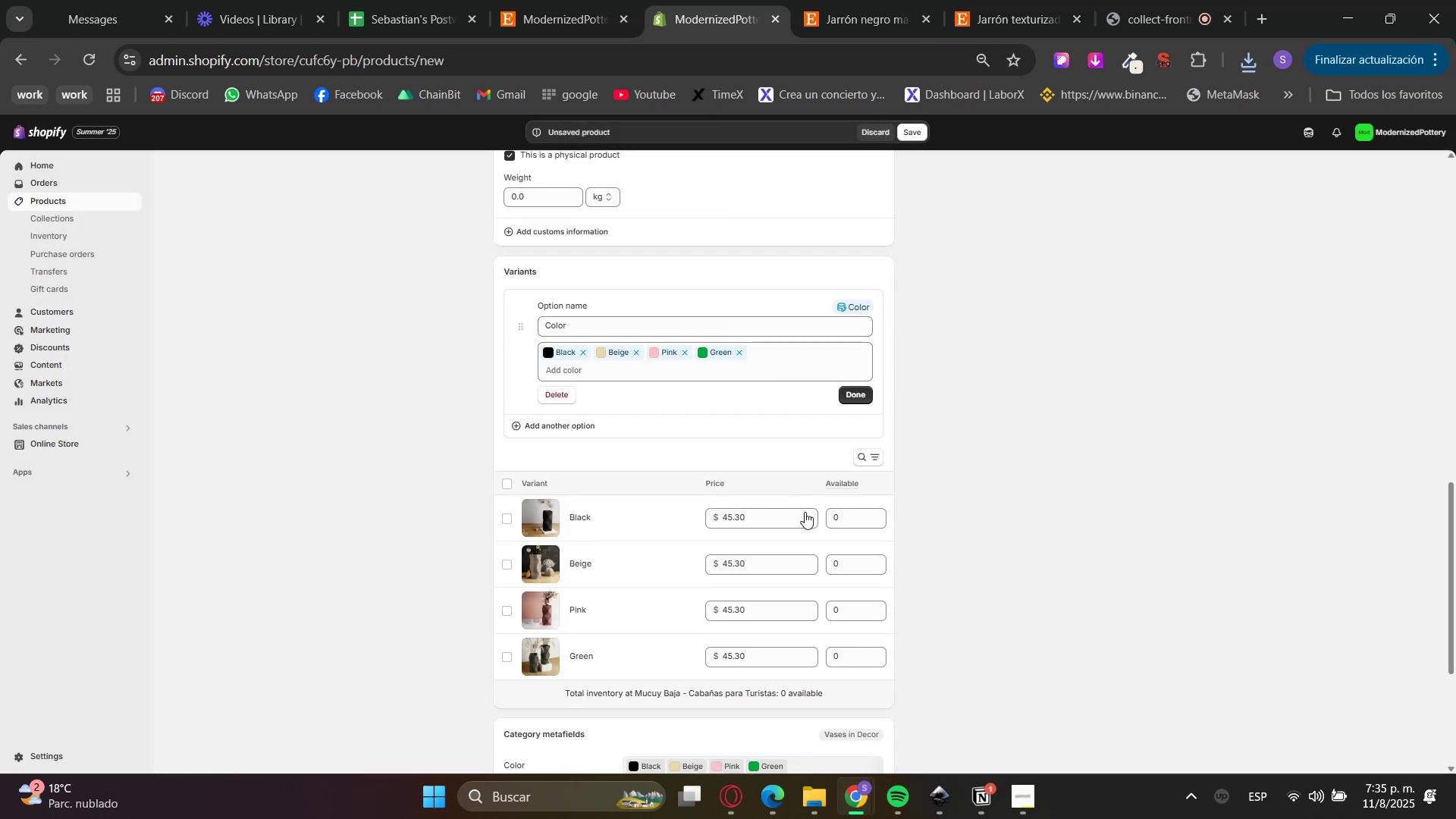 
double_click([1056, 564])
 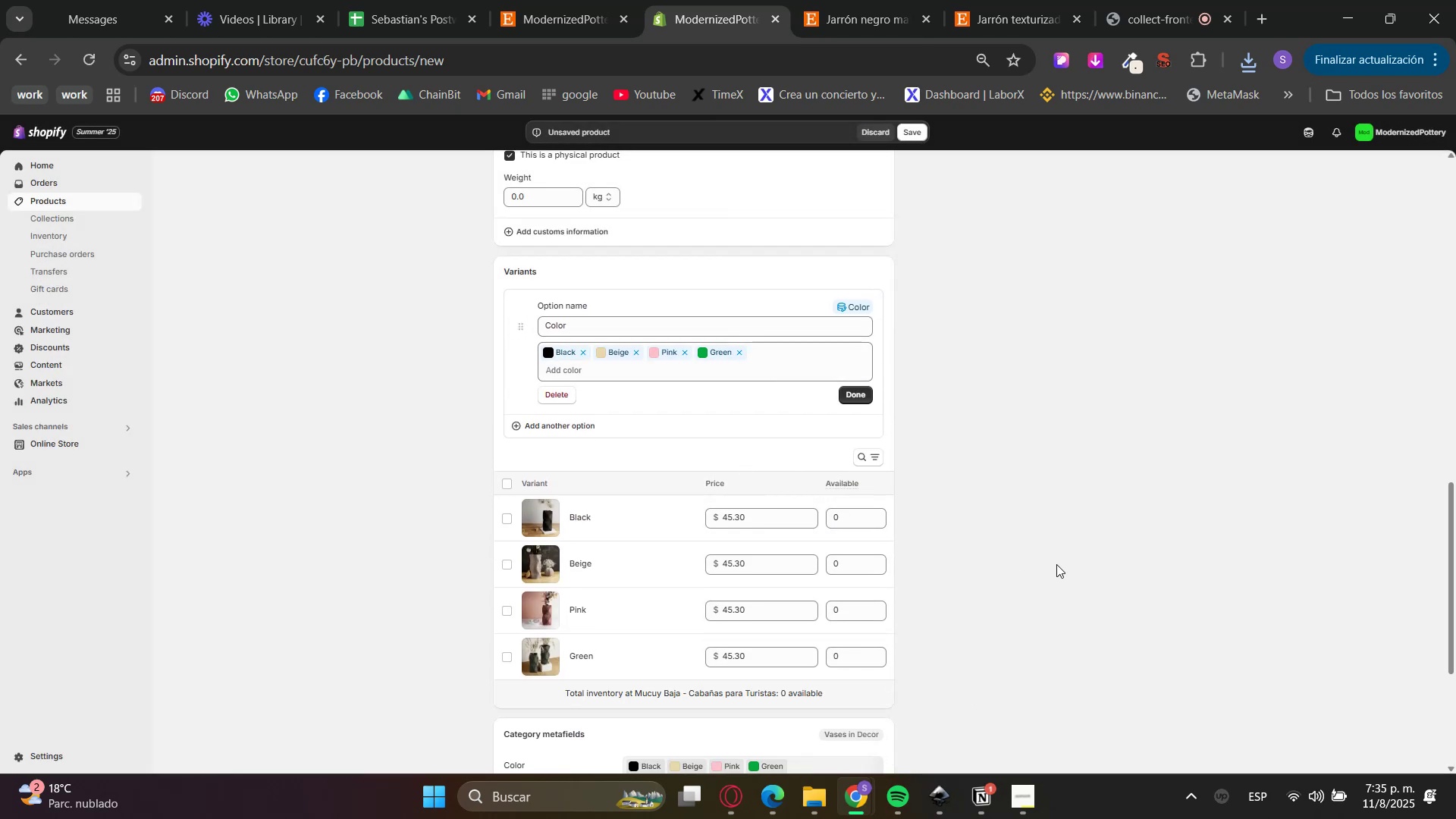 
scroll: coordinate [1056, 565], scroll_direction: up, amount: 7.0
 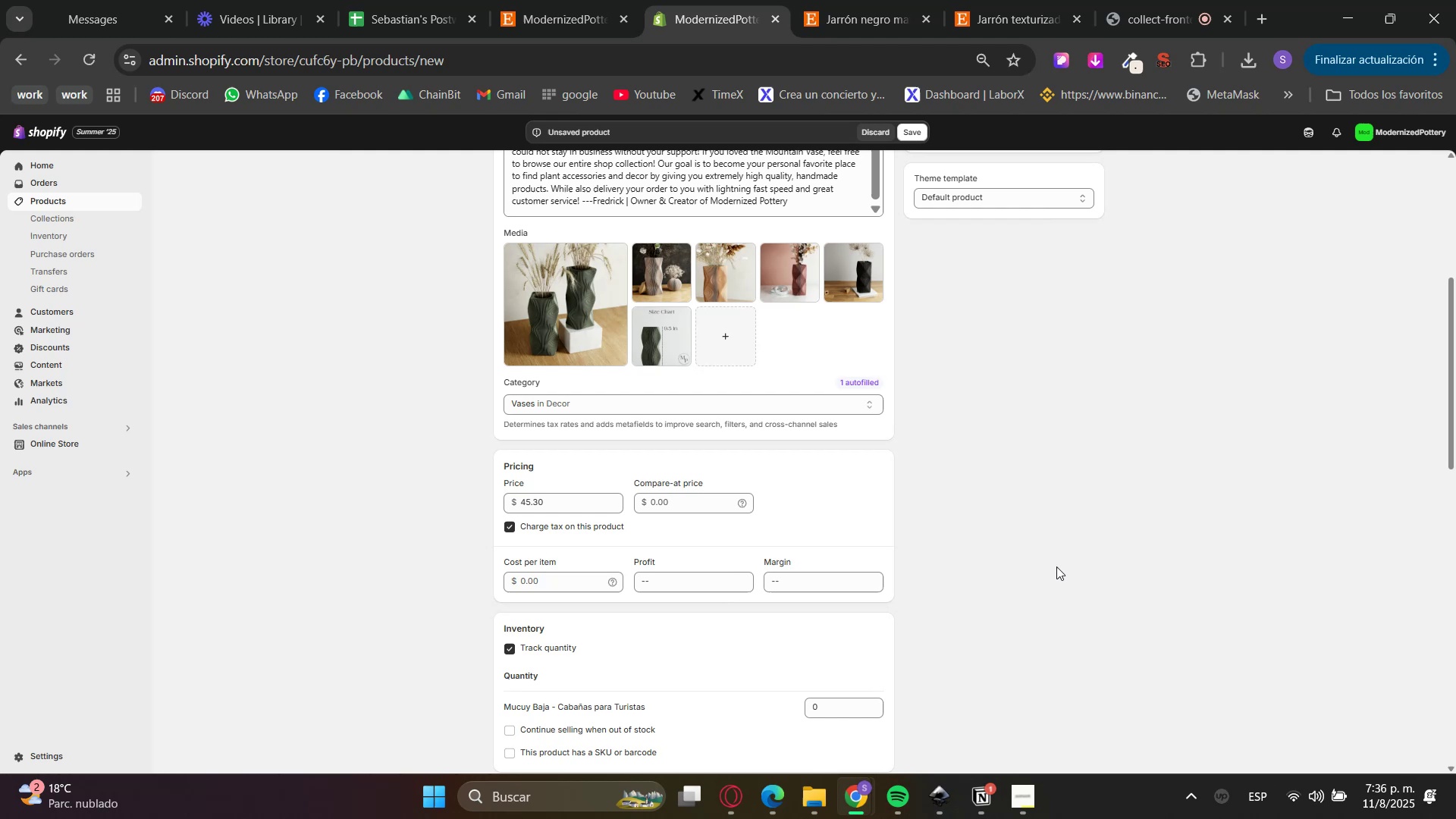 
scroll: coordinate [1056, 566], scroll_direction: down, amount: 5.0
 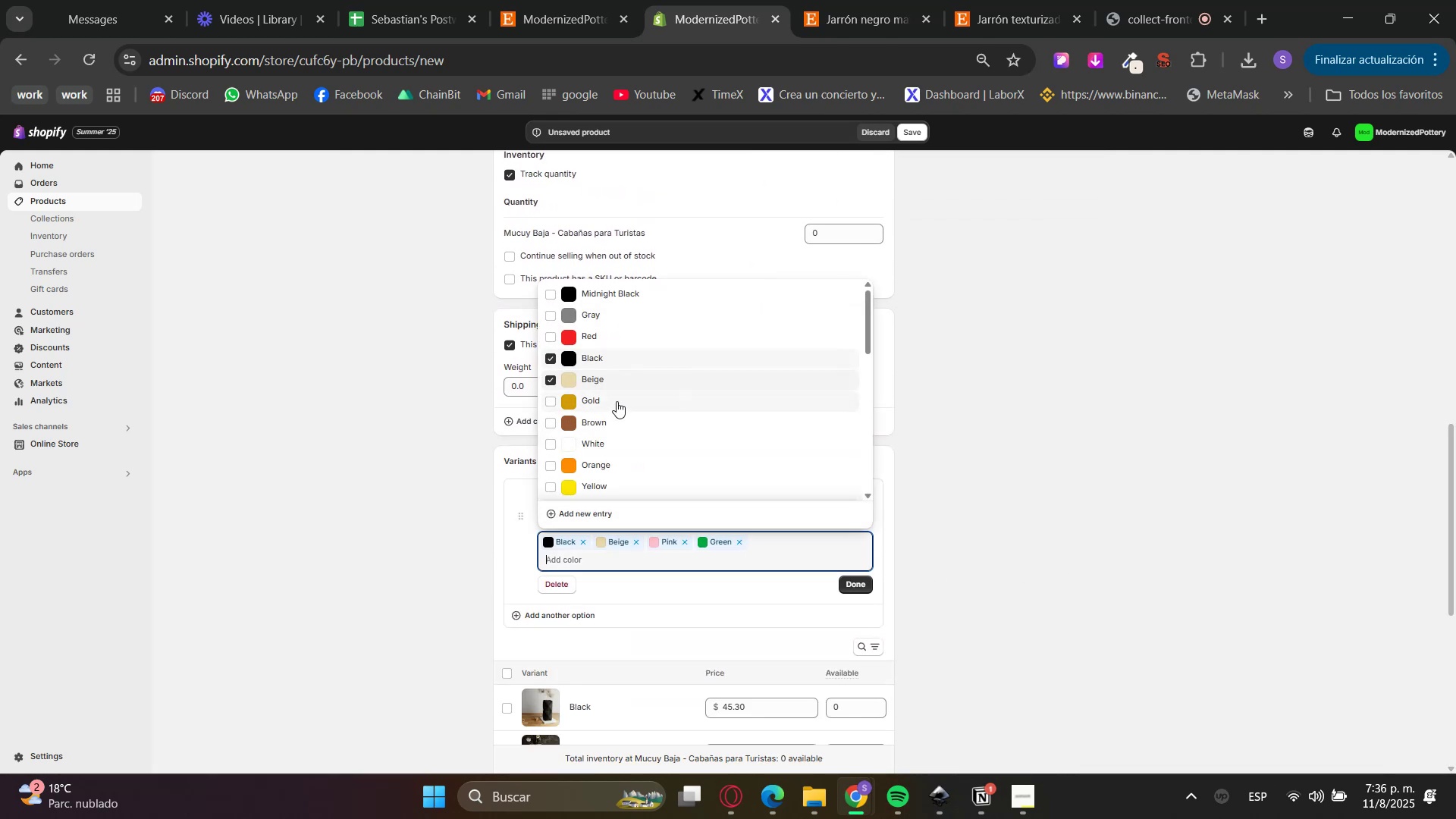 
double_click([1068, 530])
 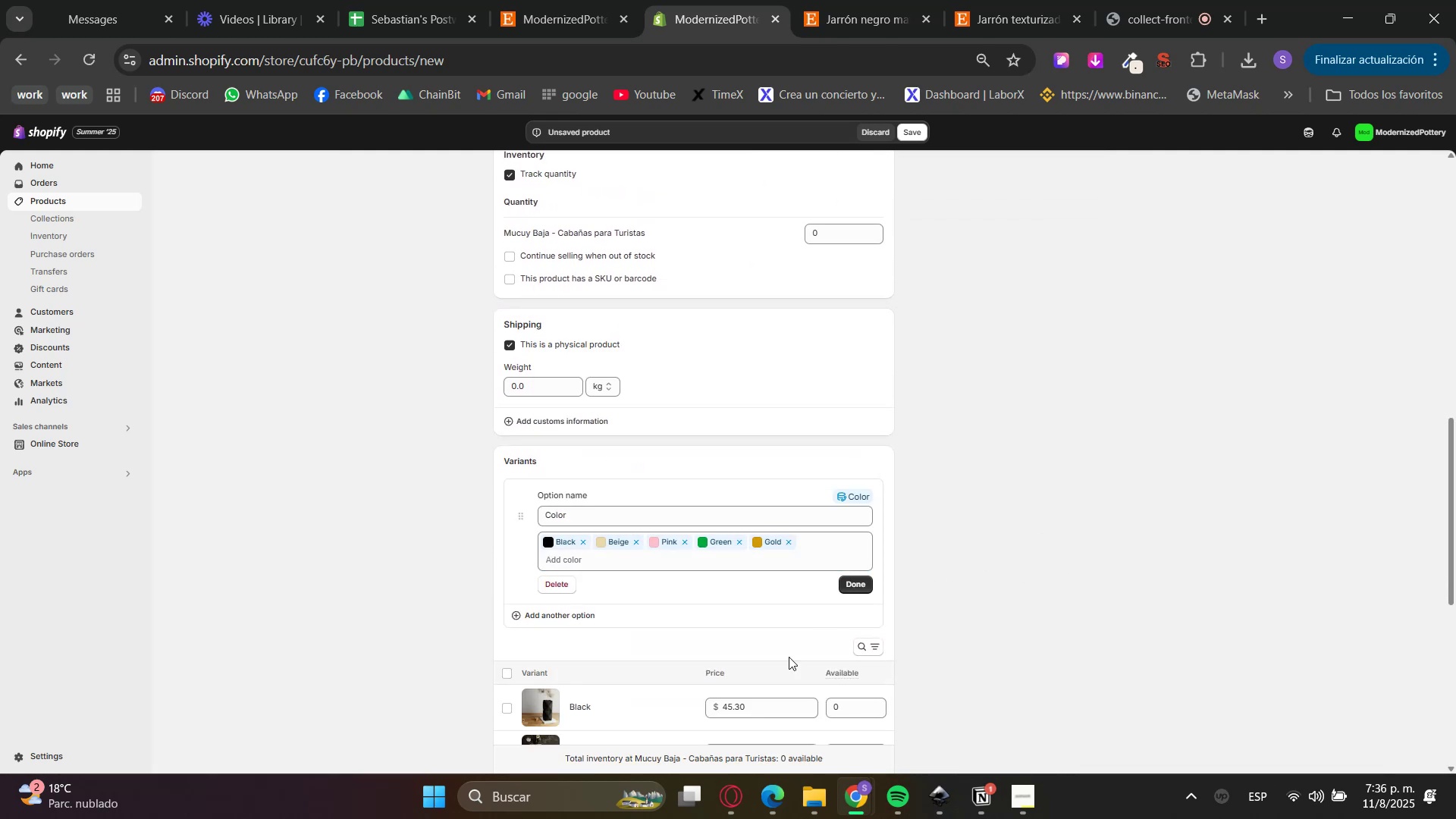 
scroll: coordinate [661, 704], scroll_direction: down, amount: 2.0
 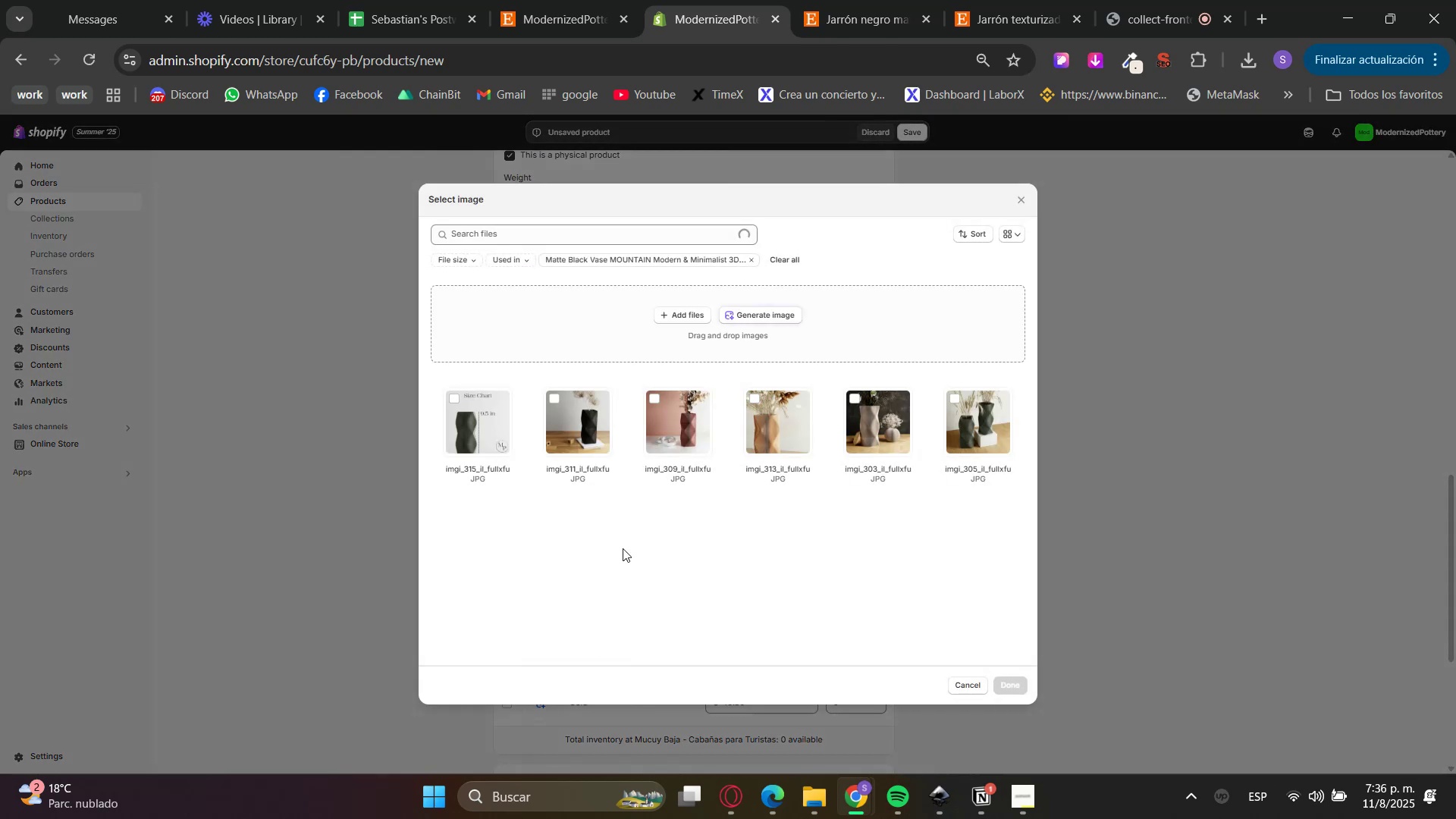 
left_click([745, 428])
 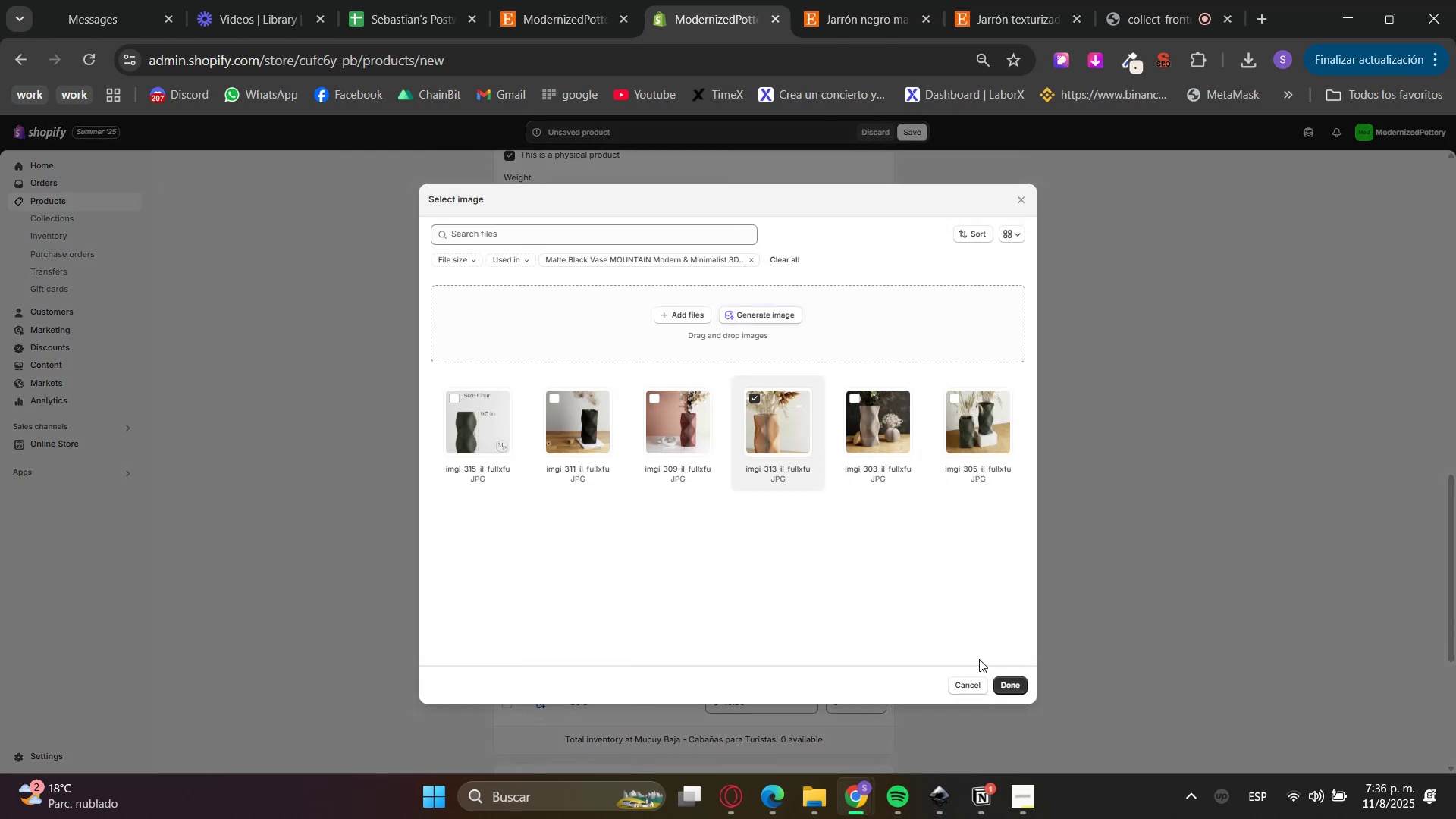 
left_click([1018, 688])
 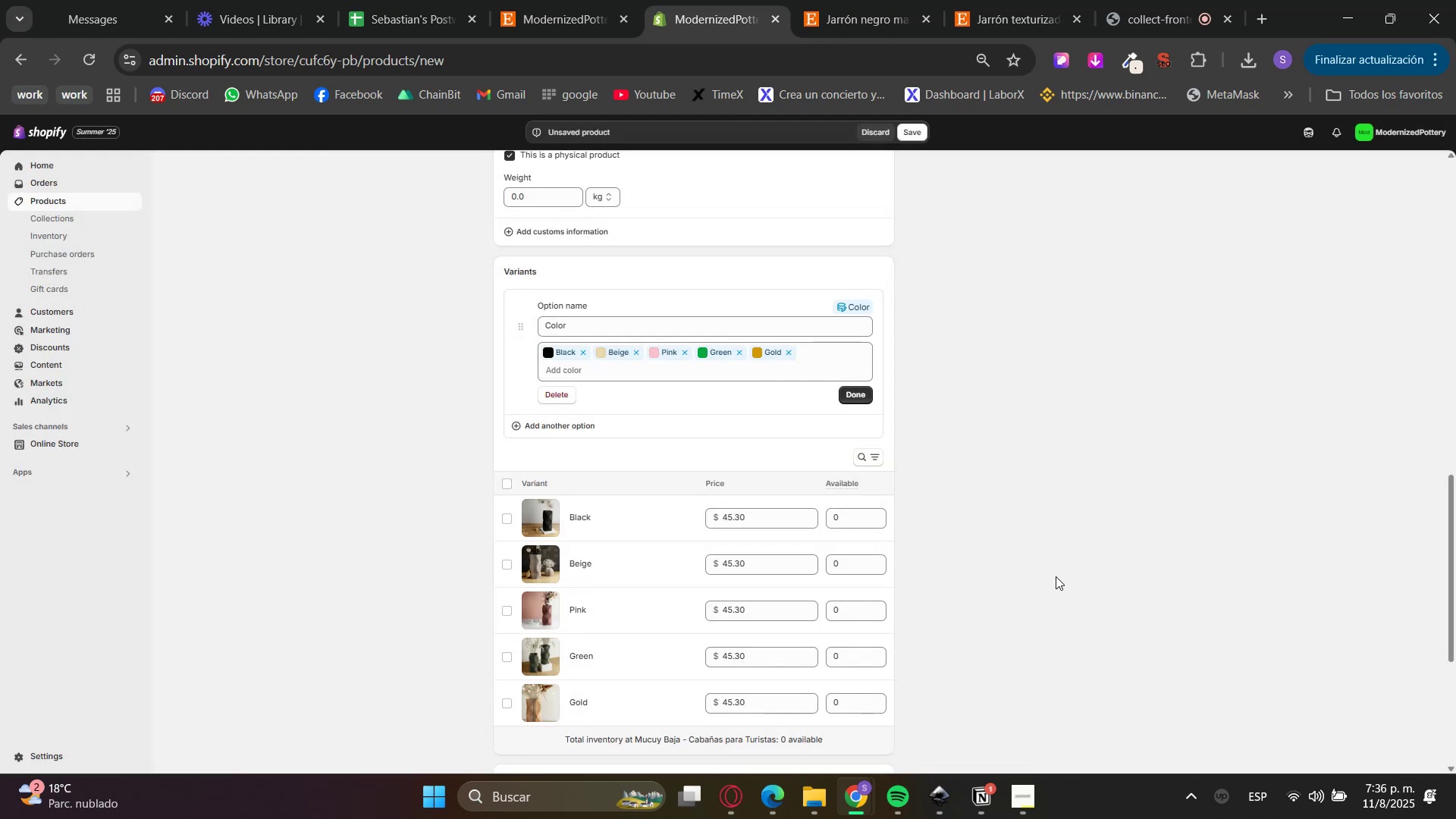 
left_click([866, 397])
 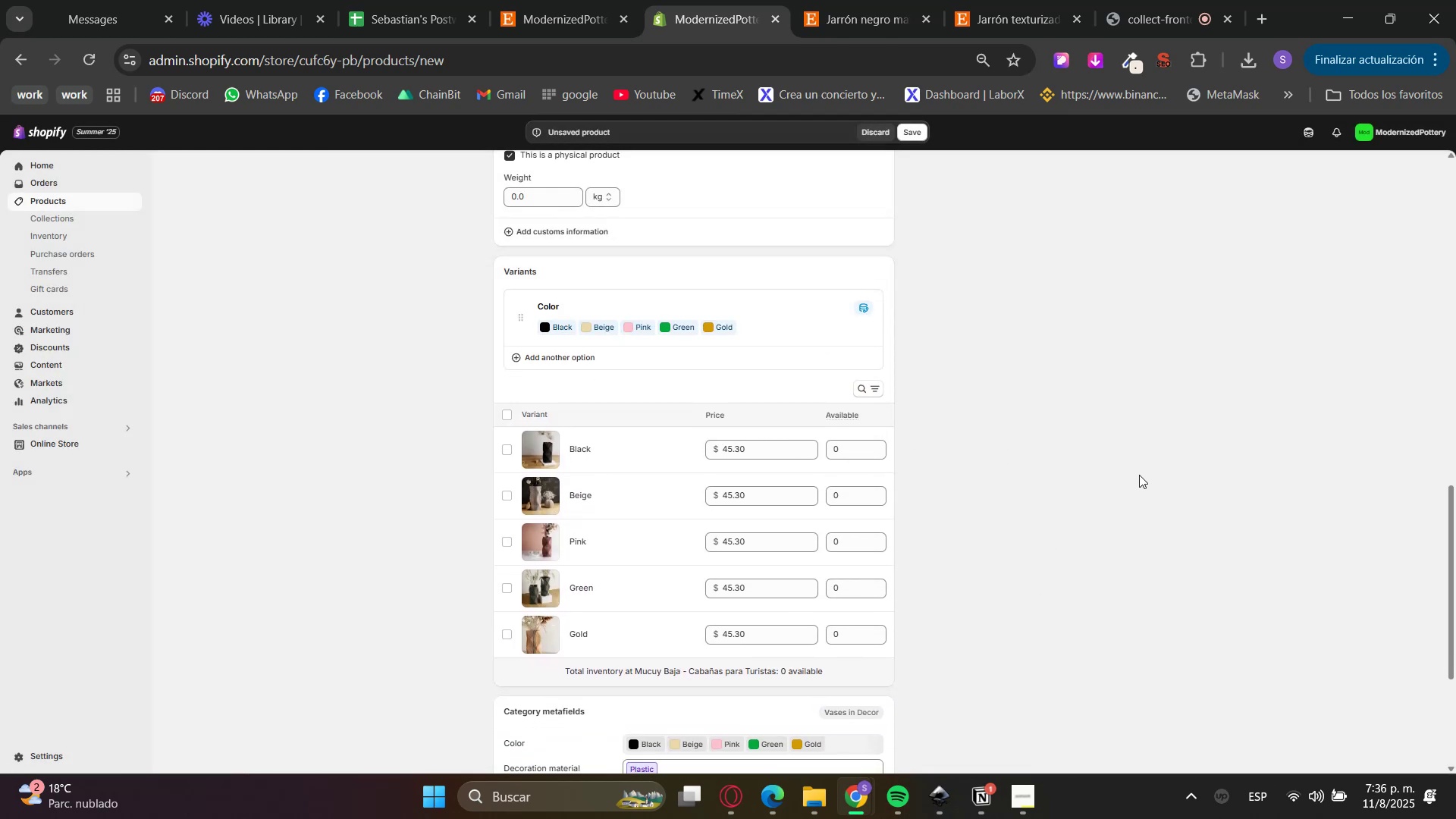 
scroll: coordinate [1085, 374], scroll_direction: up, amount: 12.0
 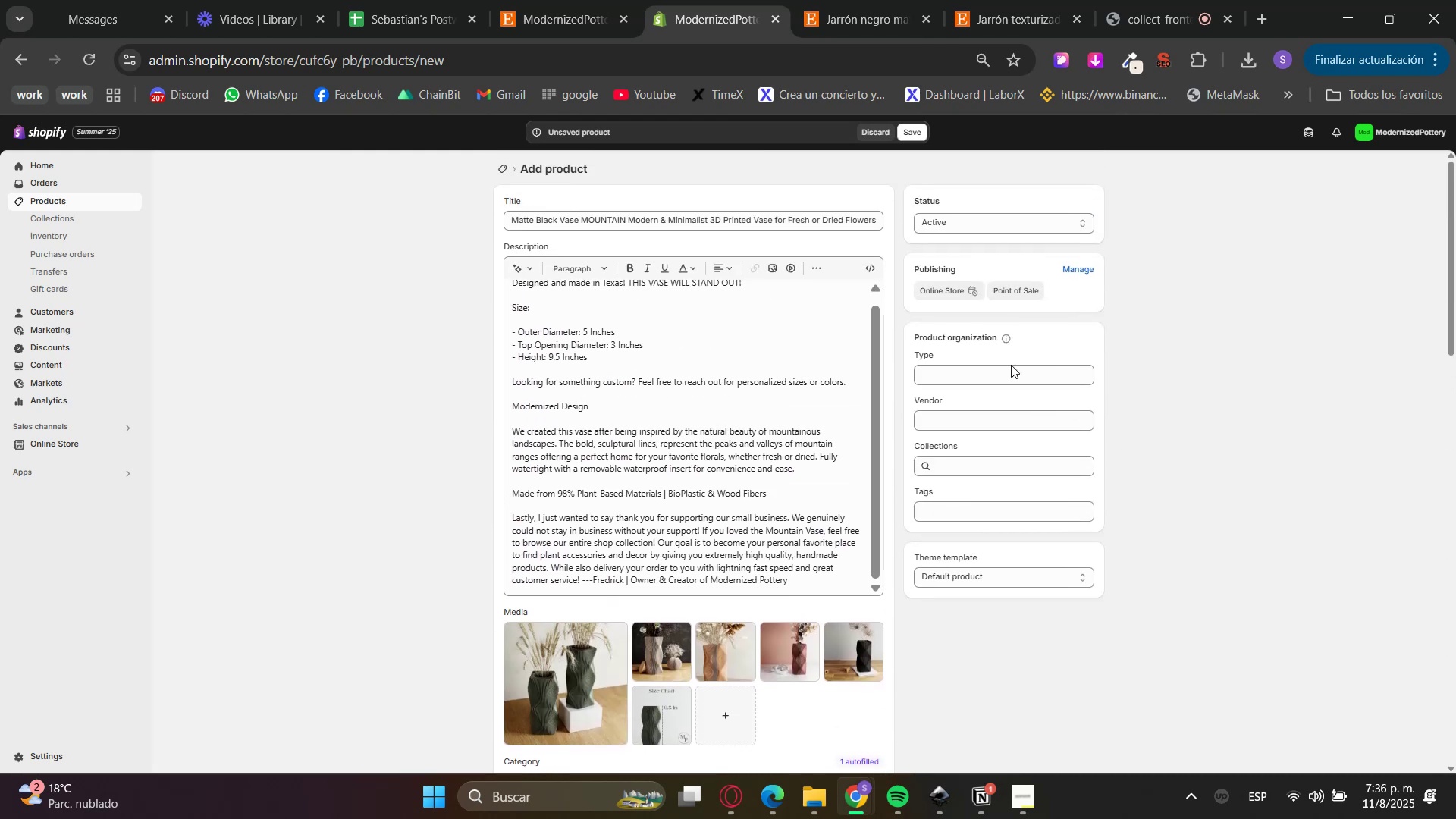 
left_click([982, 470])
 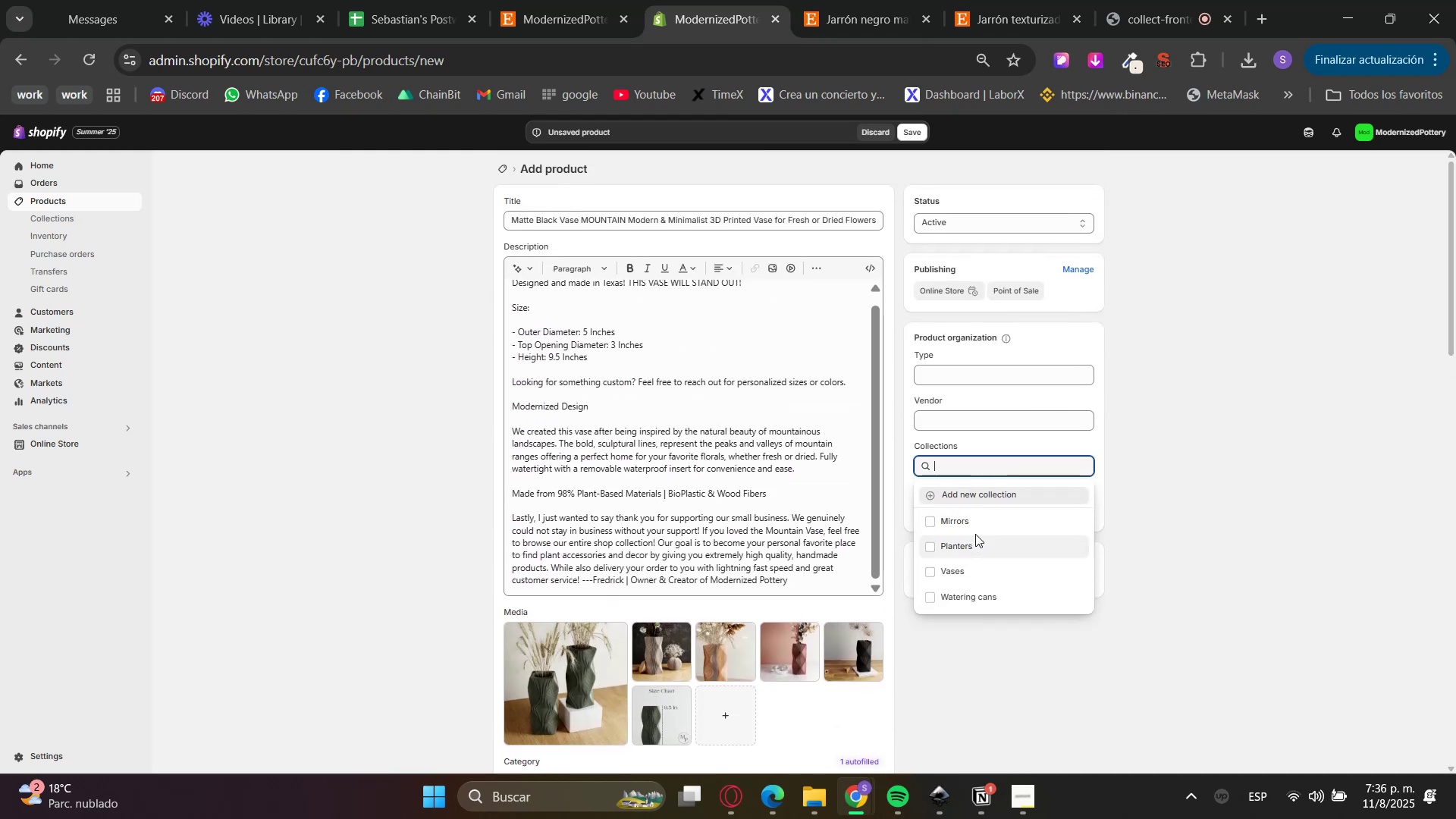 
left_click([884, 0])
 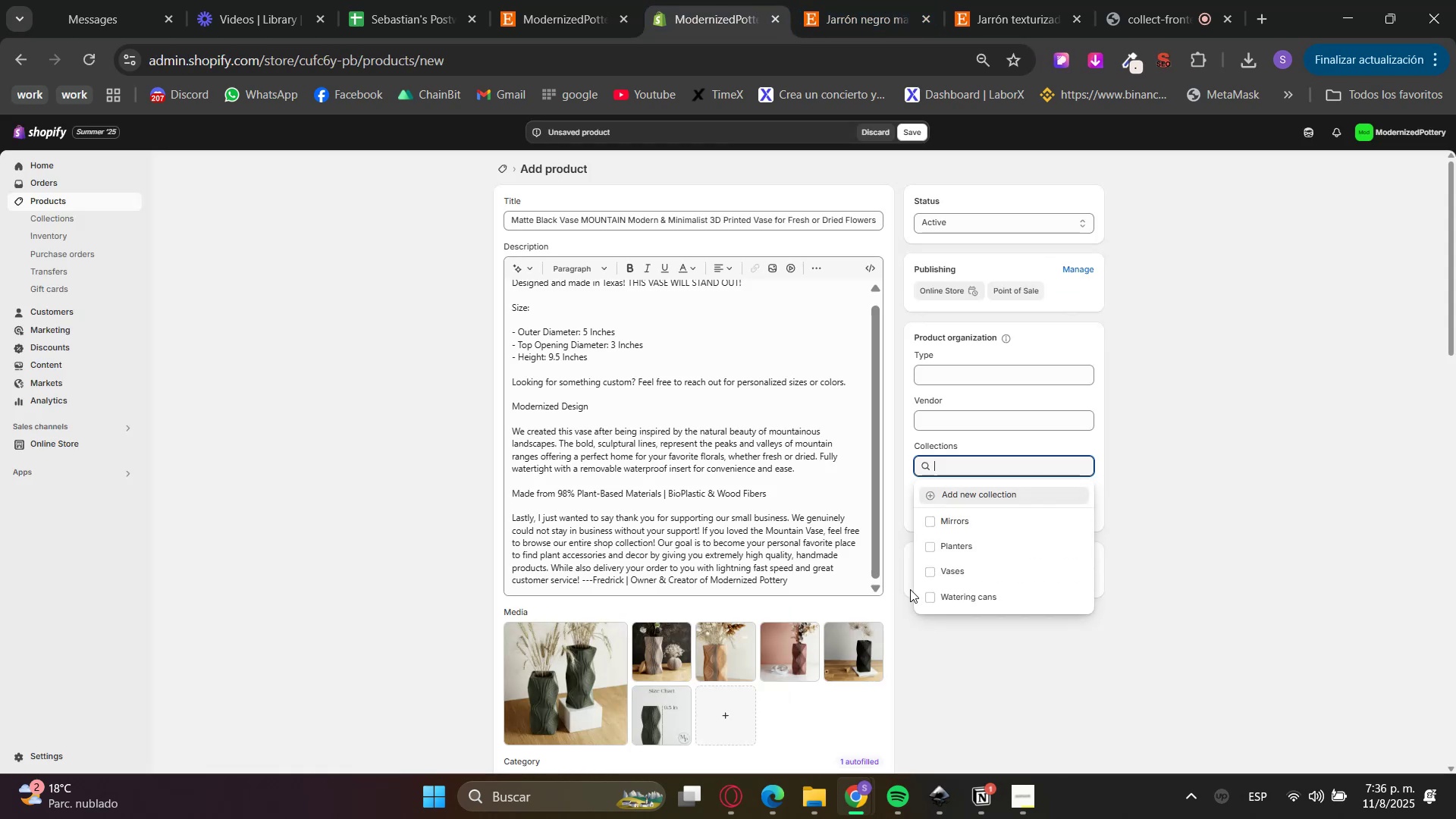 
left_click([971, 573])
 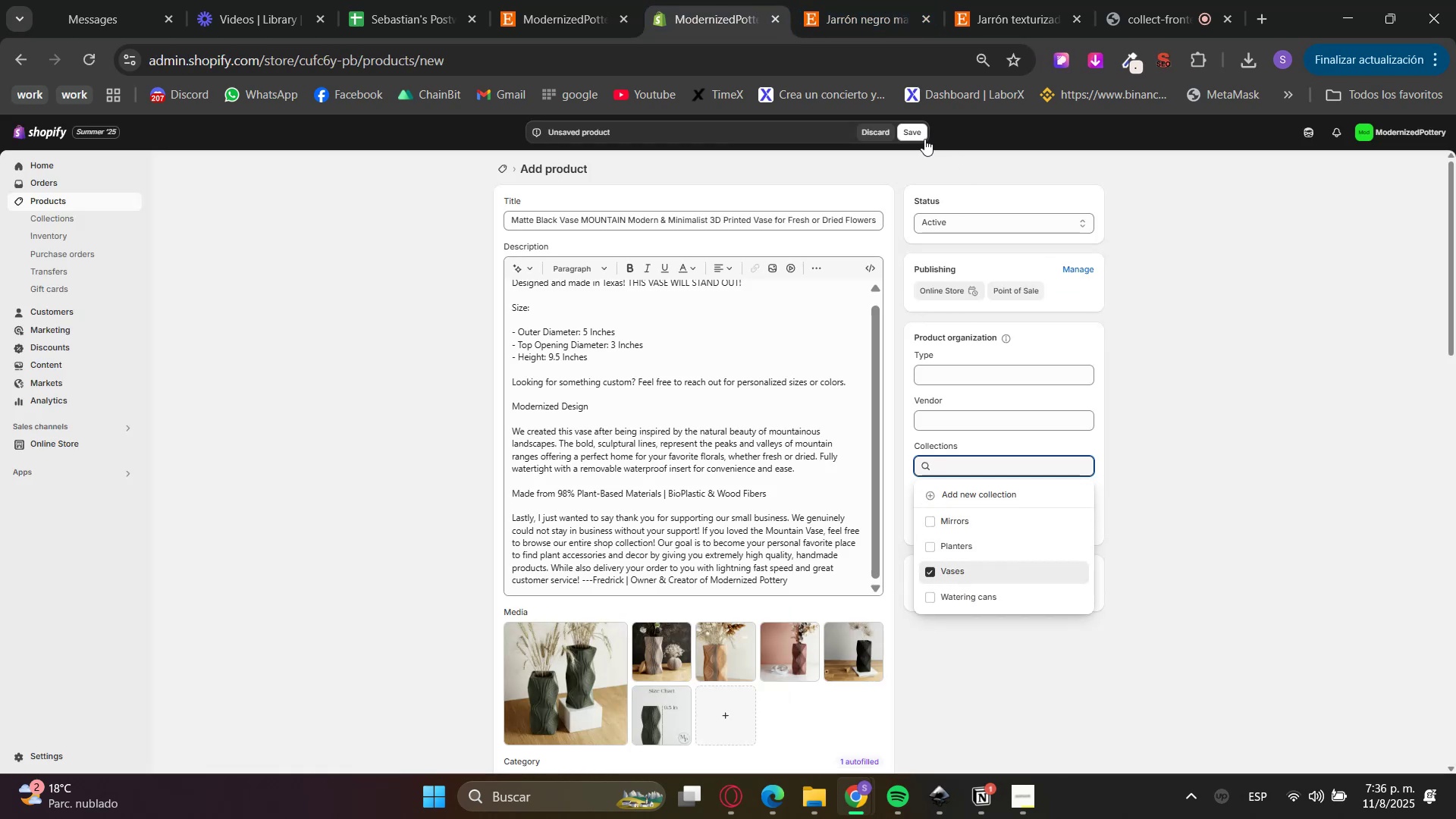 
left_click([915, 131])
 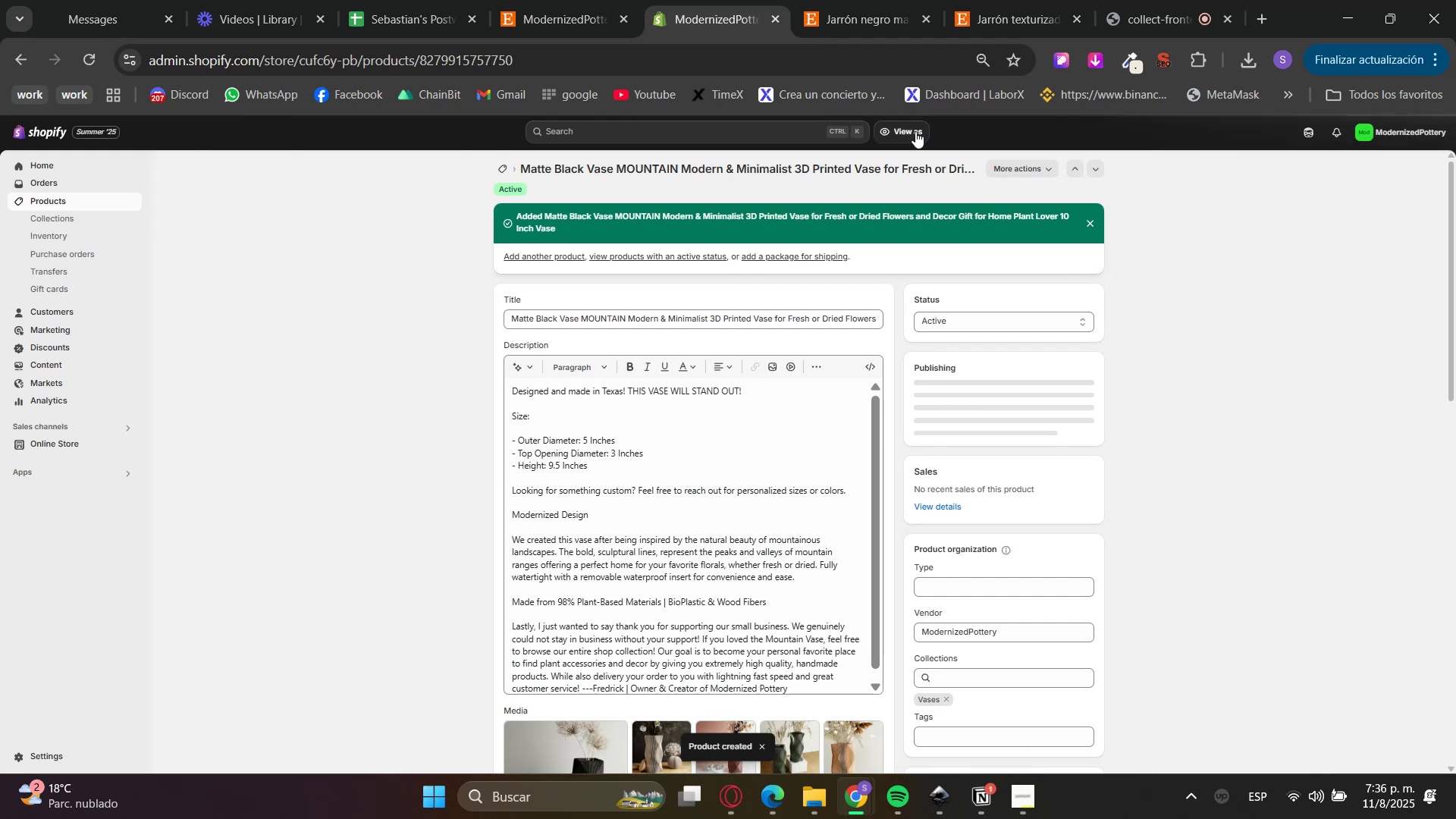 
key(MediaTrackNext)
 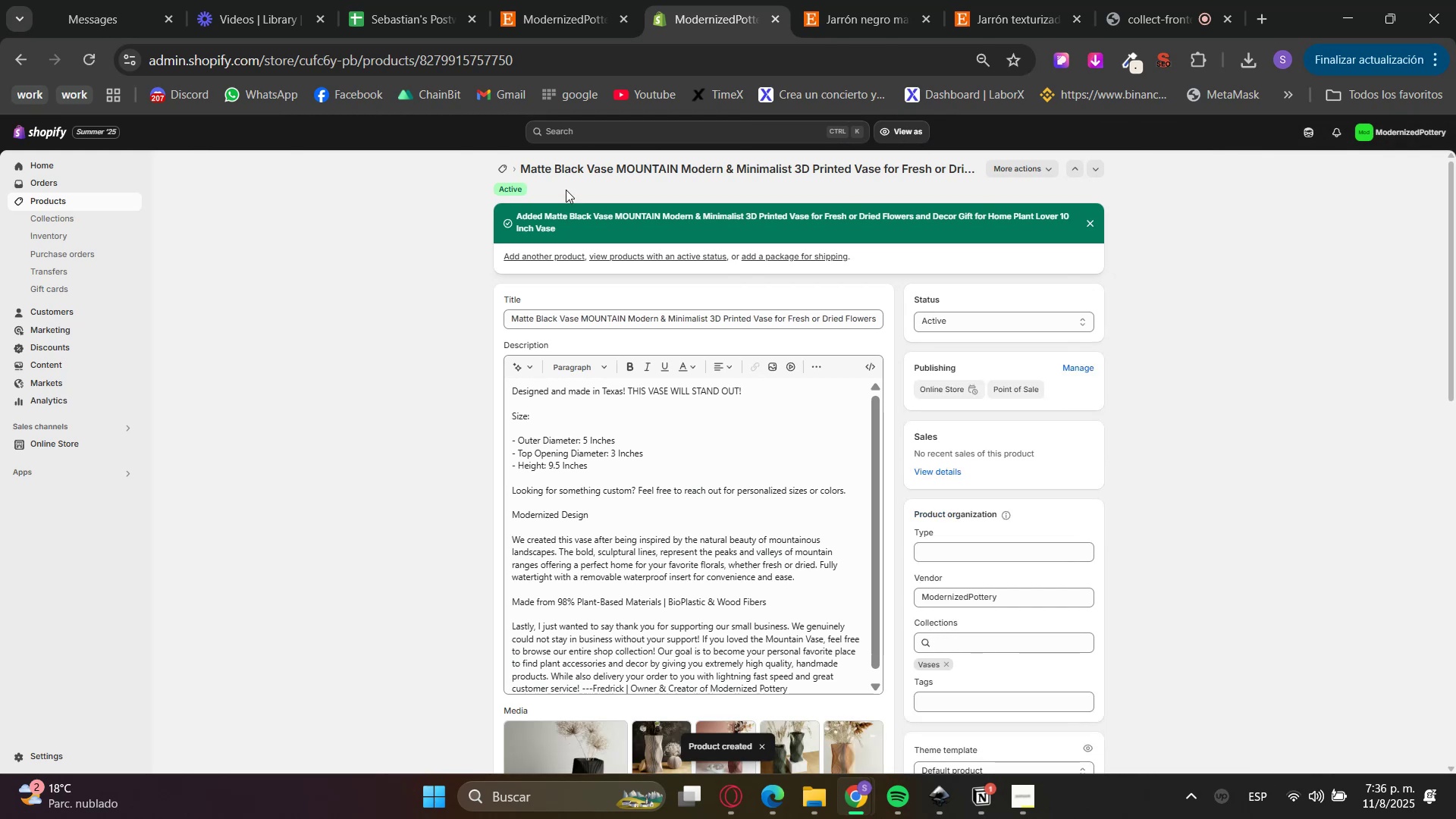 
left_click([529, 257])
 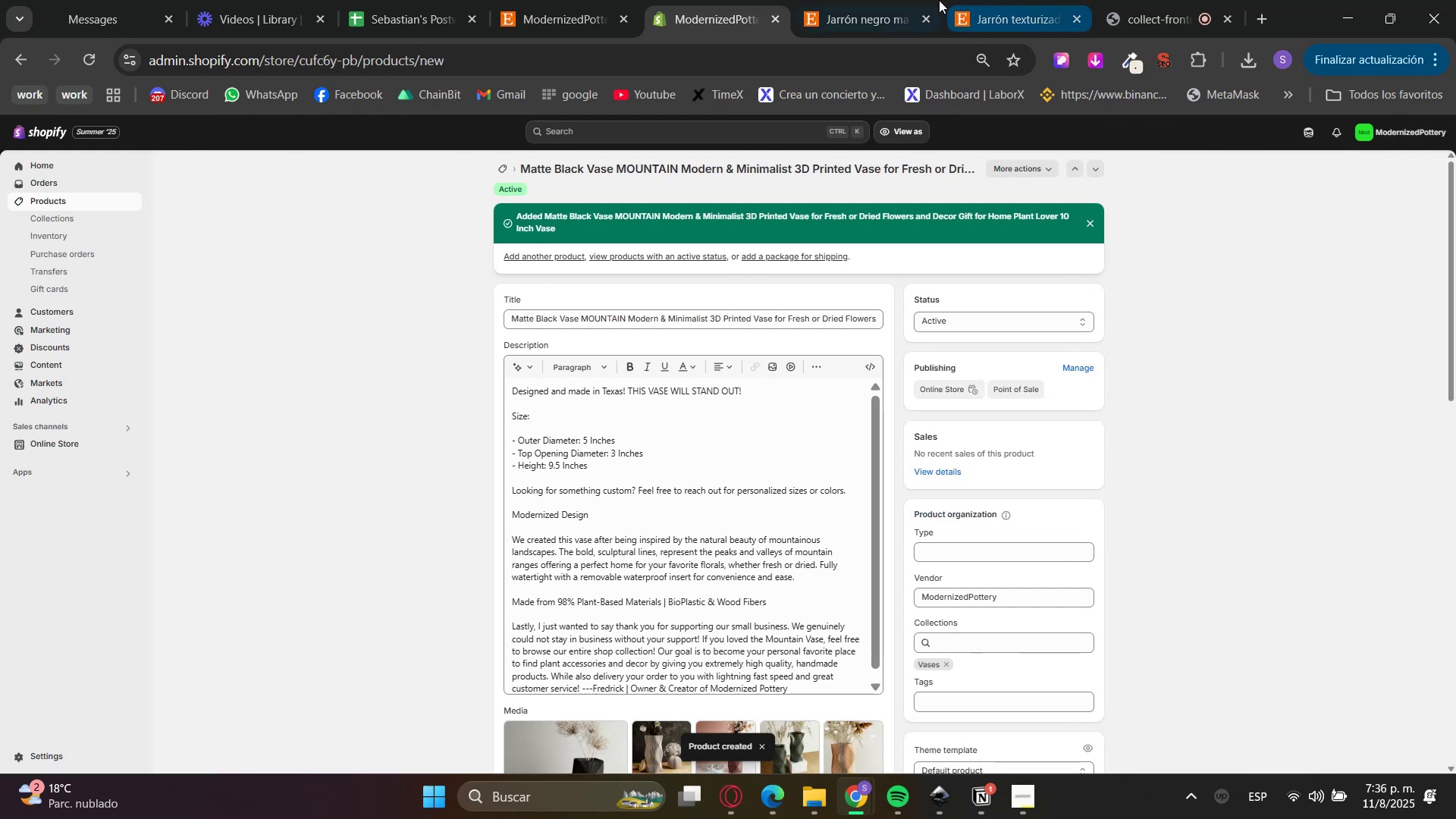 
double_click([909, 0])
 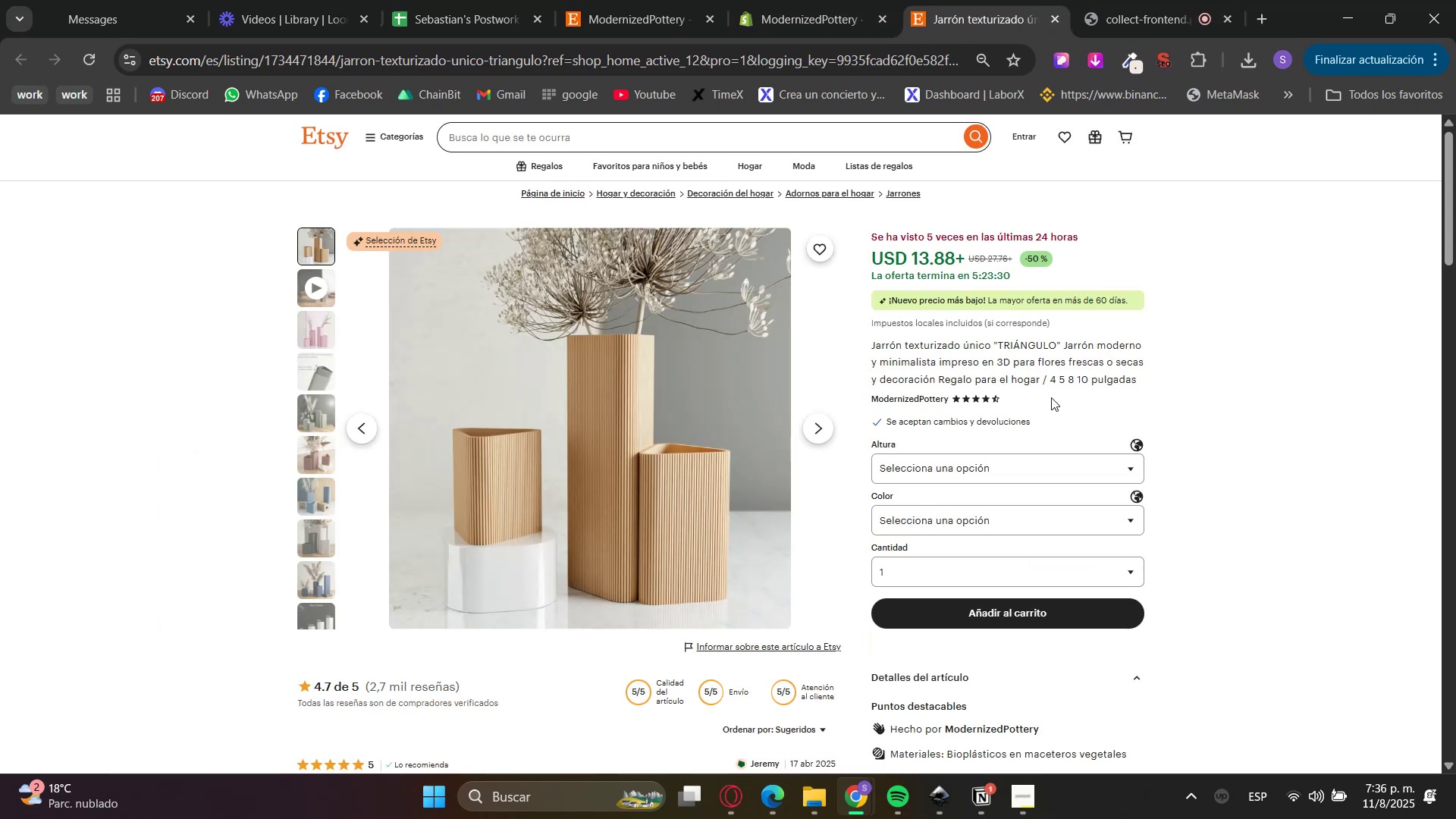 
scroll: coordinate [1000, 568], scroll_direction: down, amount: 3.0
 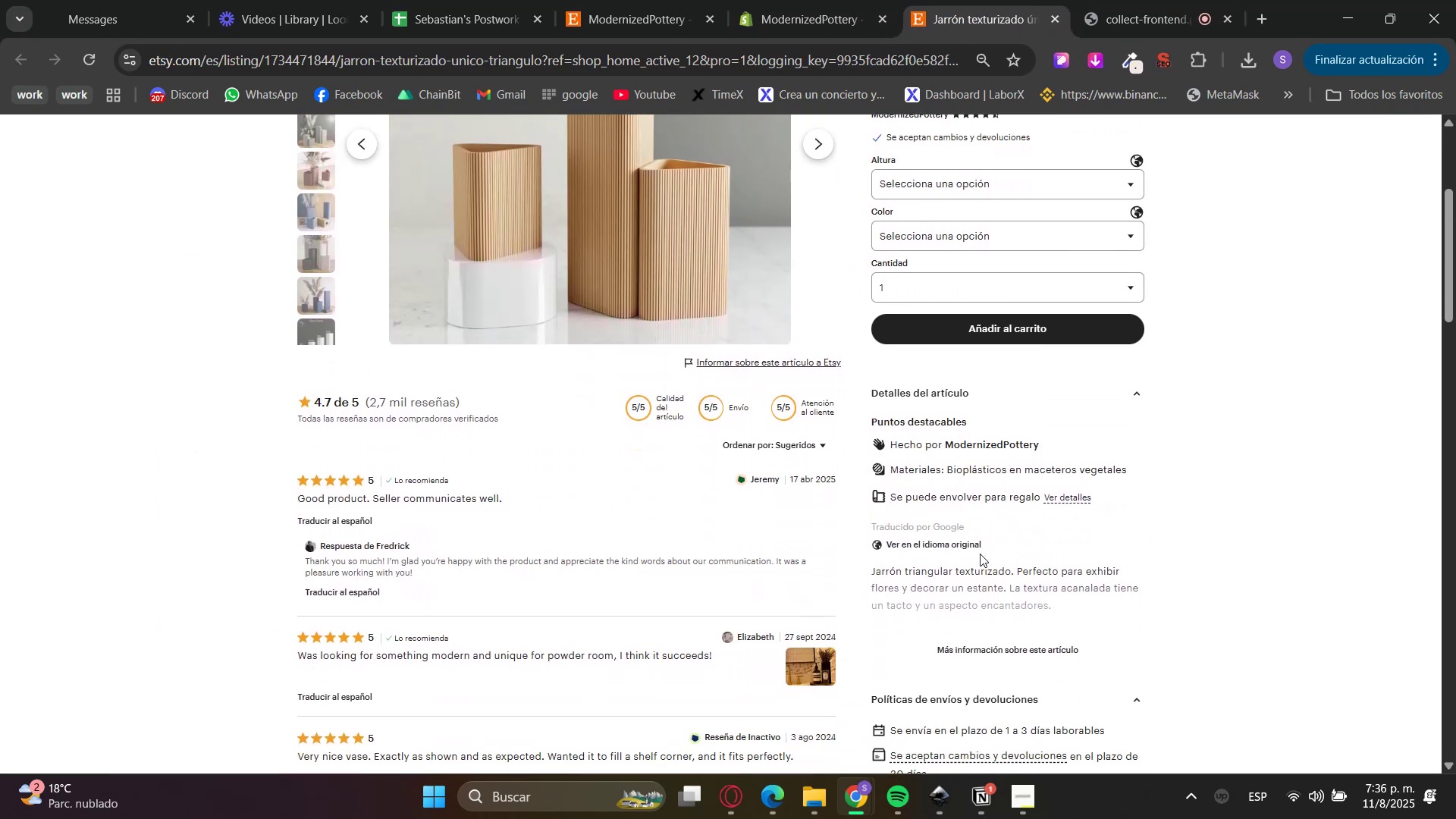 
left_click([956, 545])
 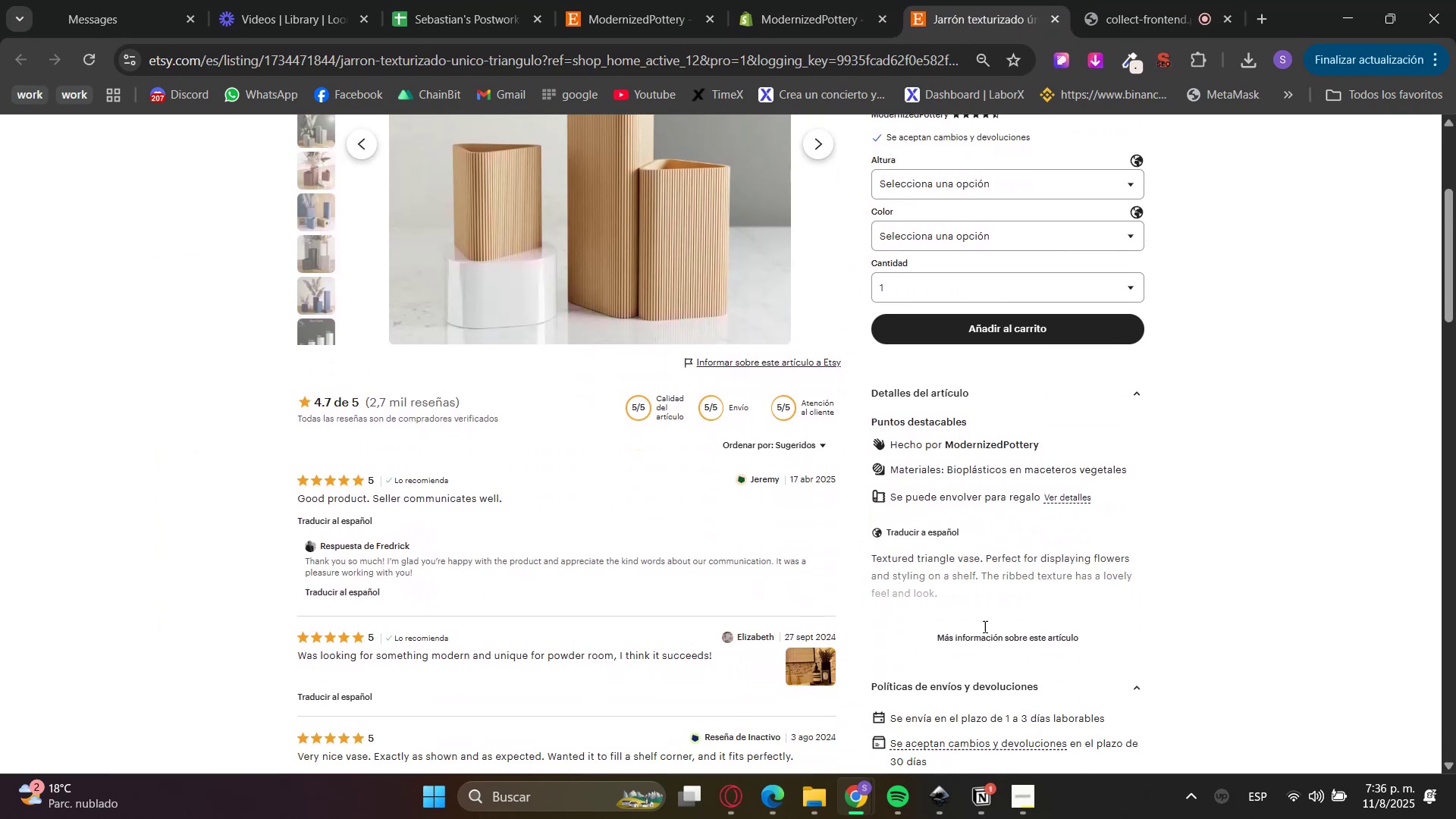 
left_click([981, 629])
 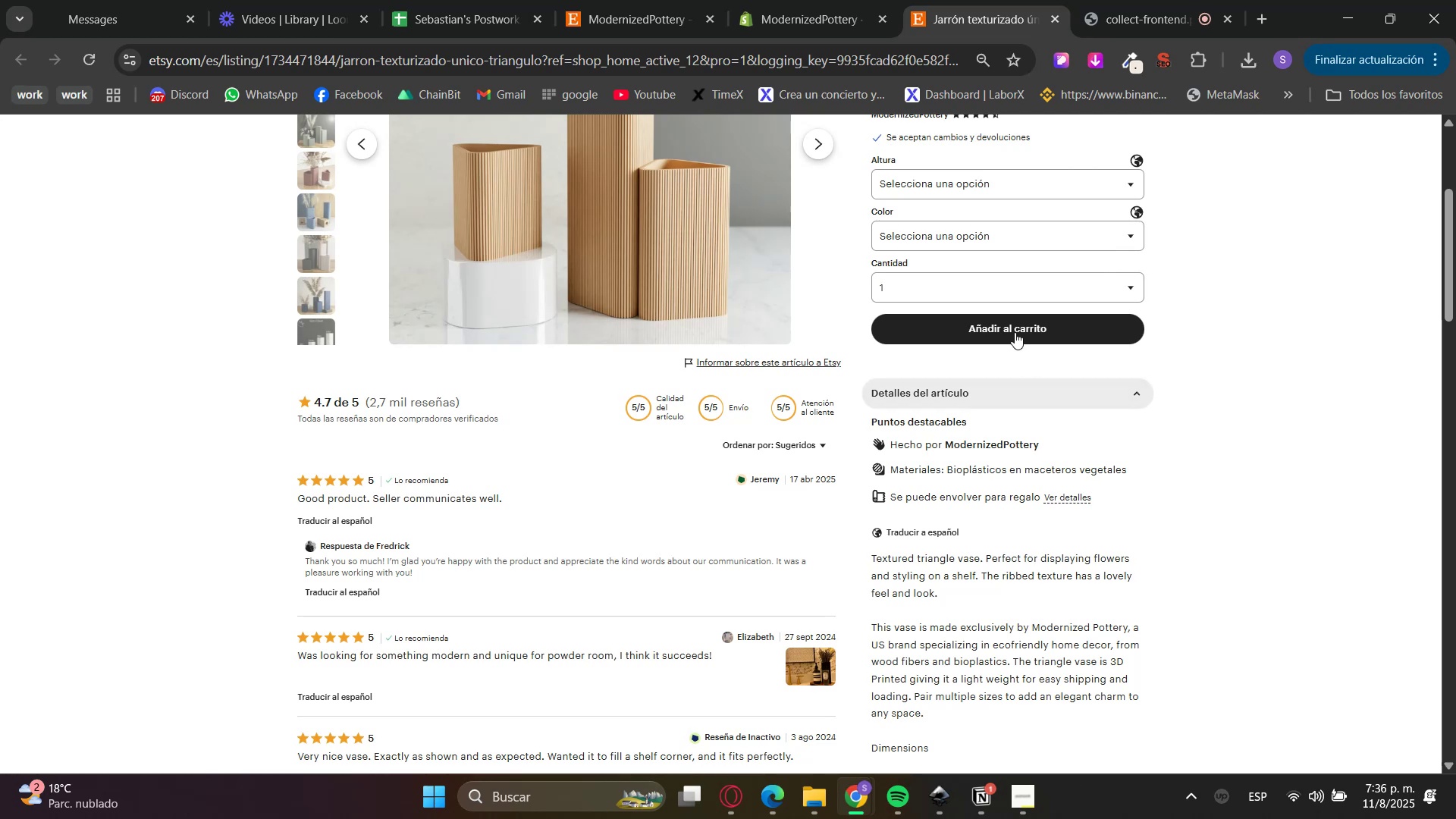 
left_click([802, 0])
 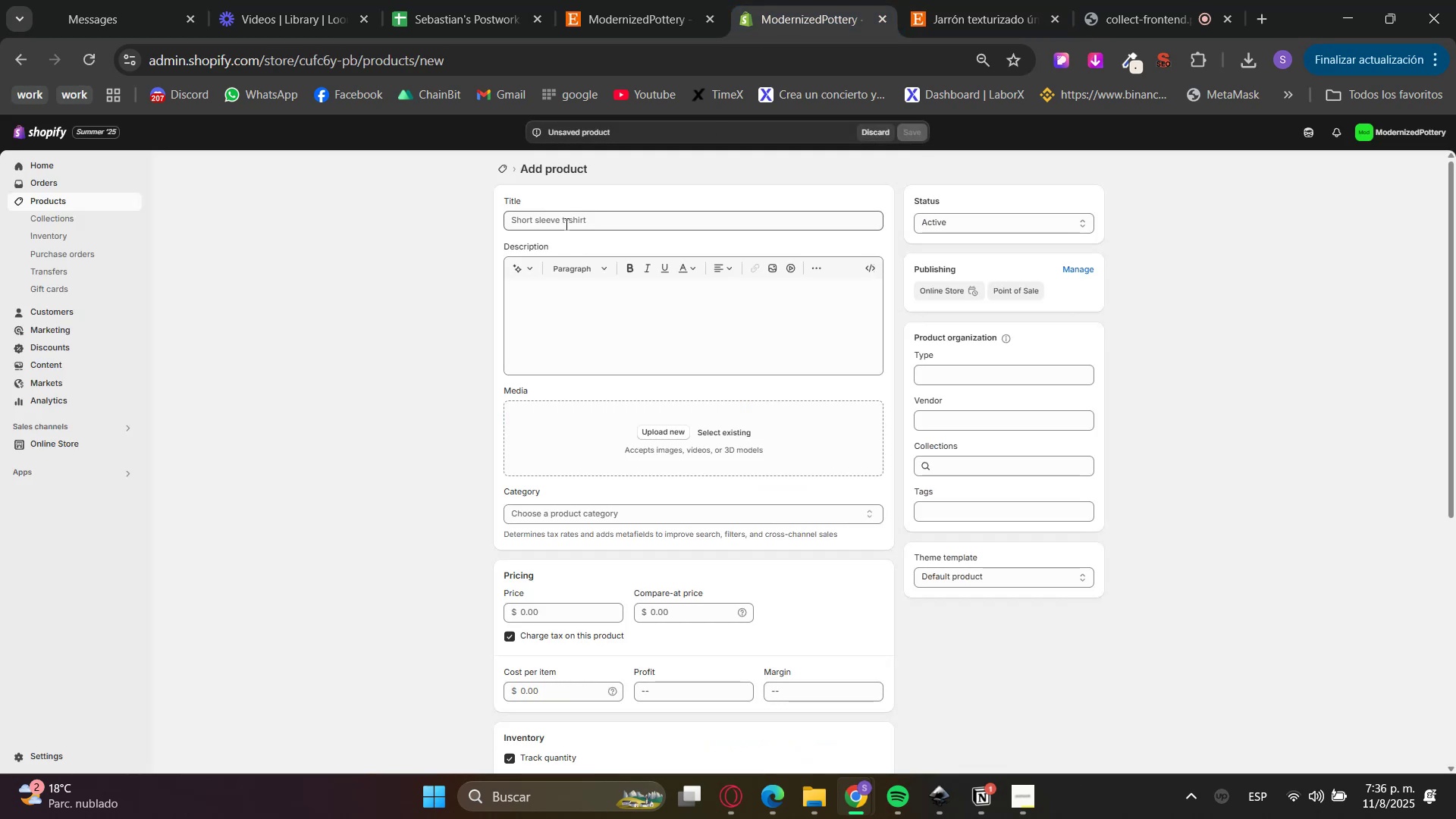 
double_click([971, 0])
 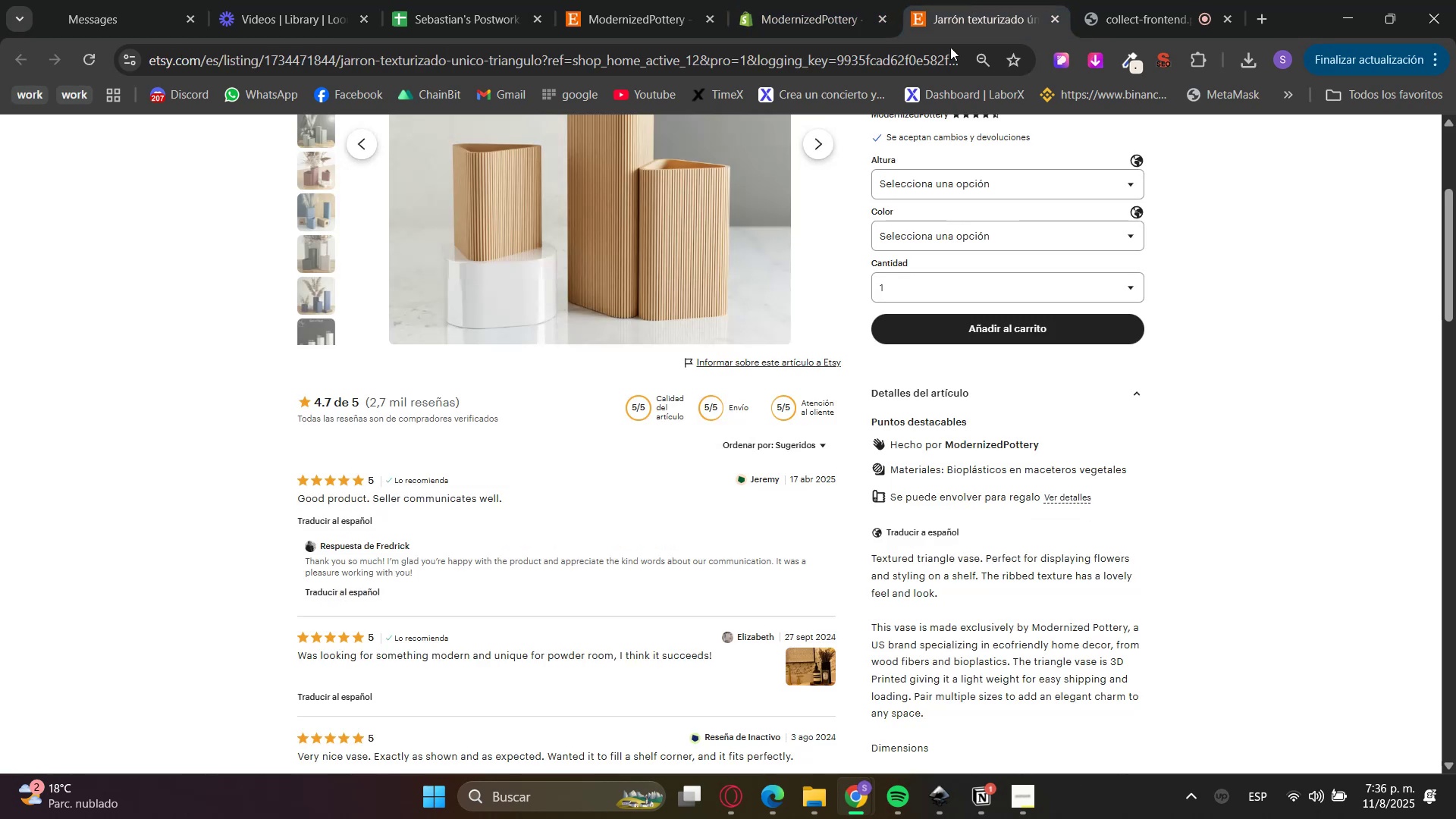 
scroll: coordinate [927, 400], scroll_direction: up, amount: 3.0
 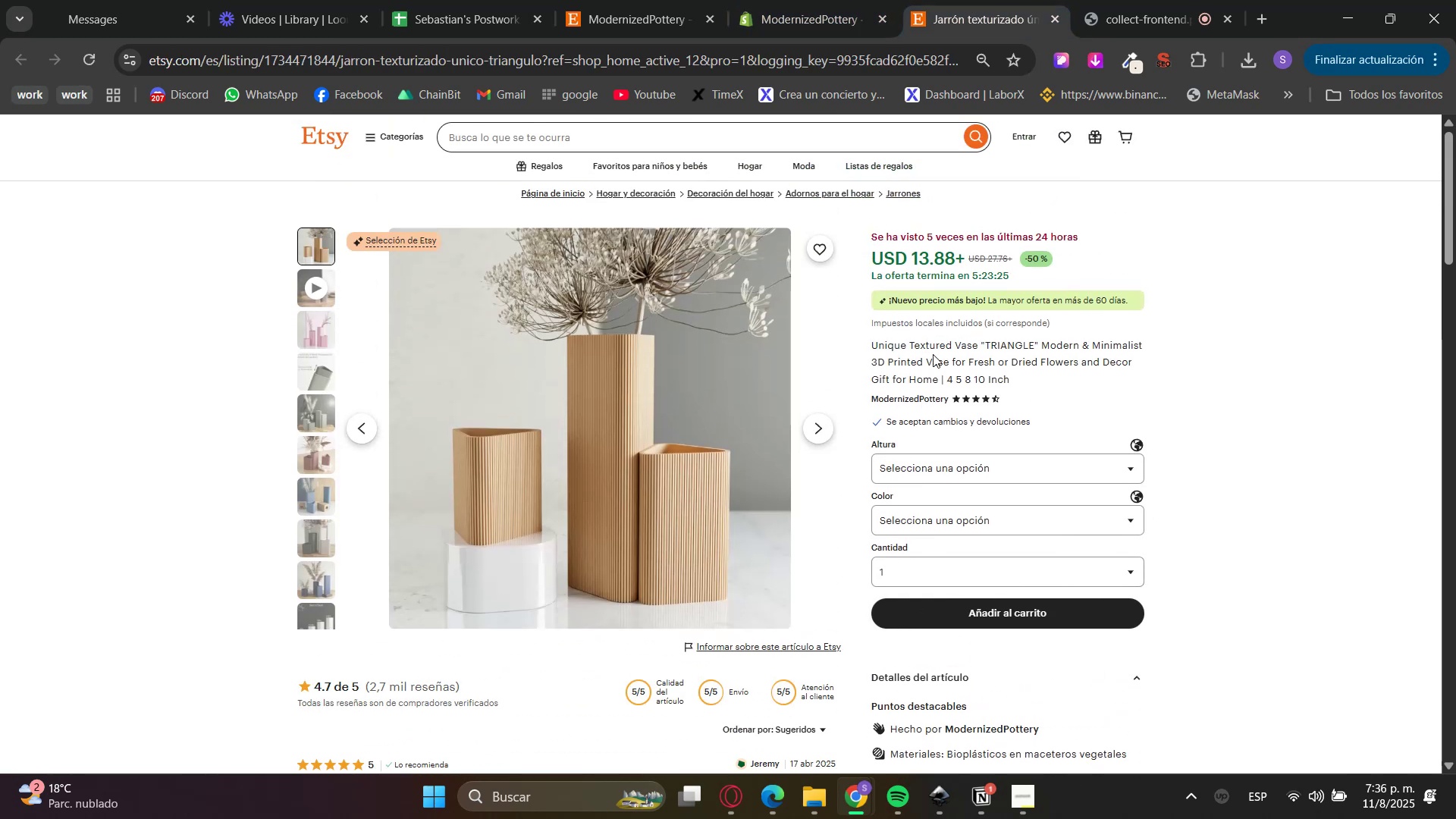 
double_click([933, 354])
 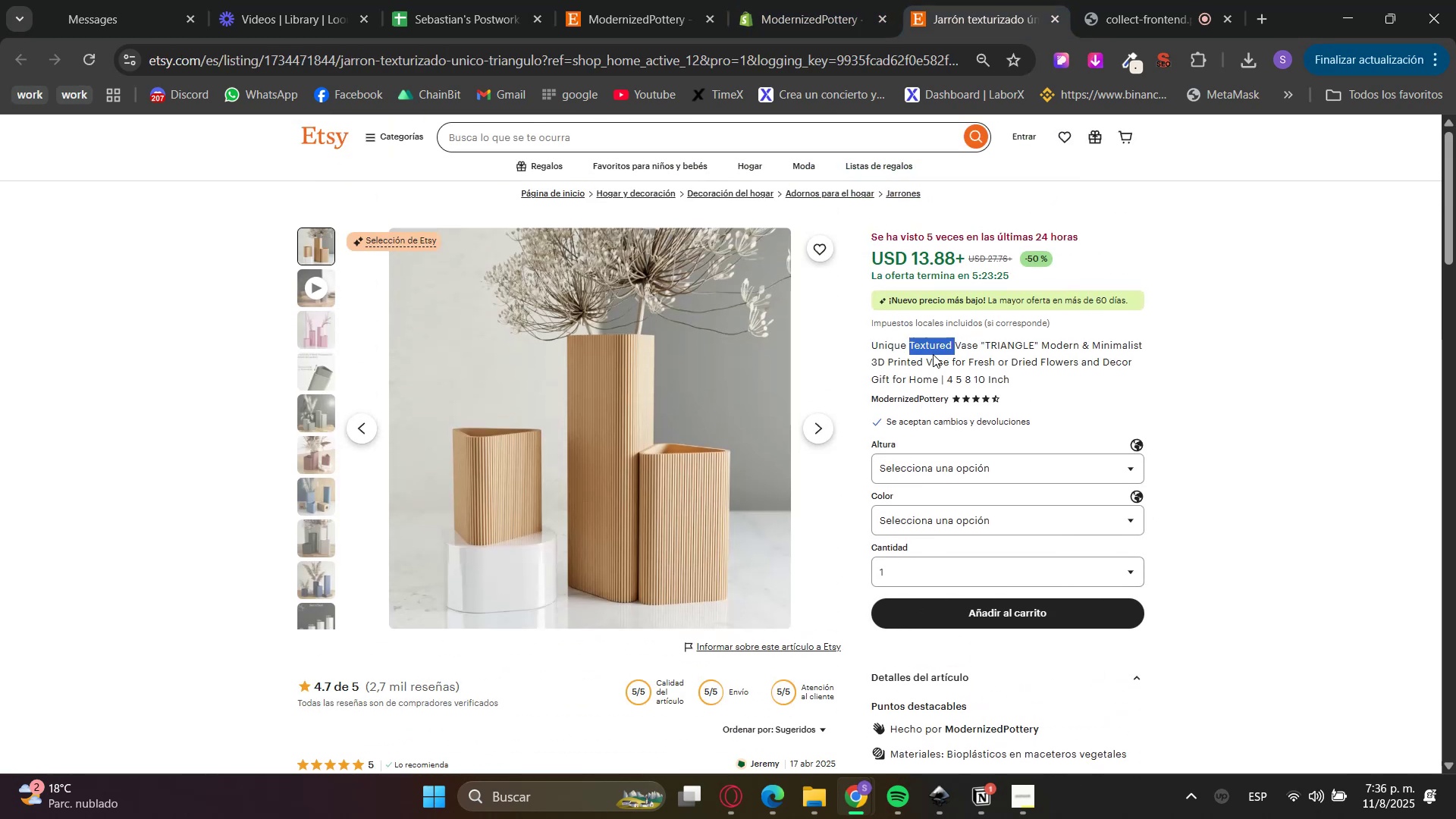 
triple_click([933, 354])
 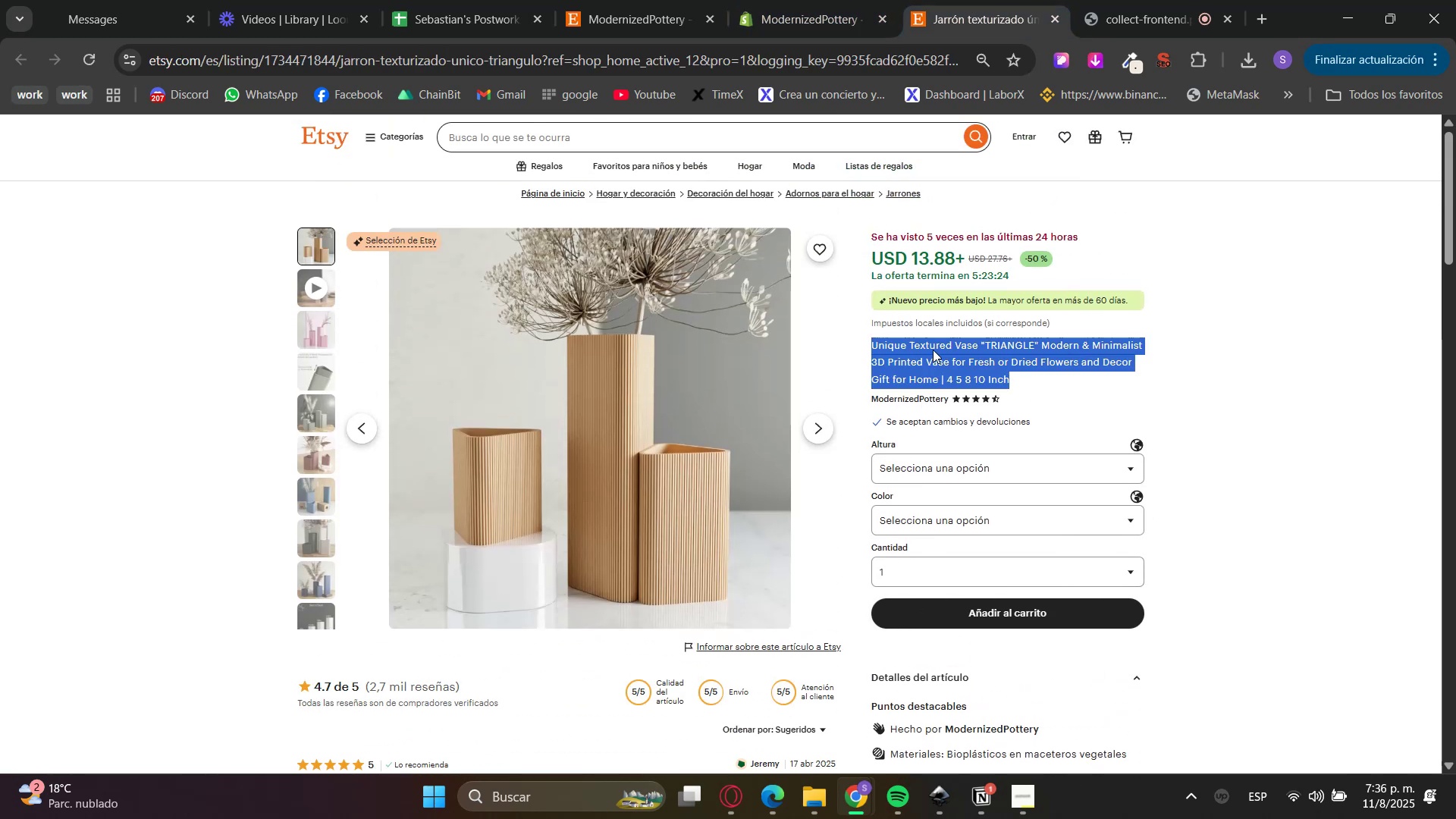 
key(Control+C)
 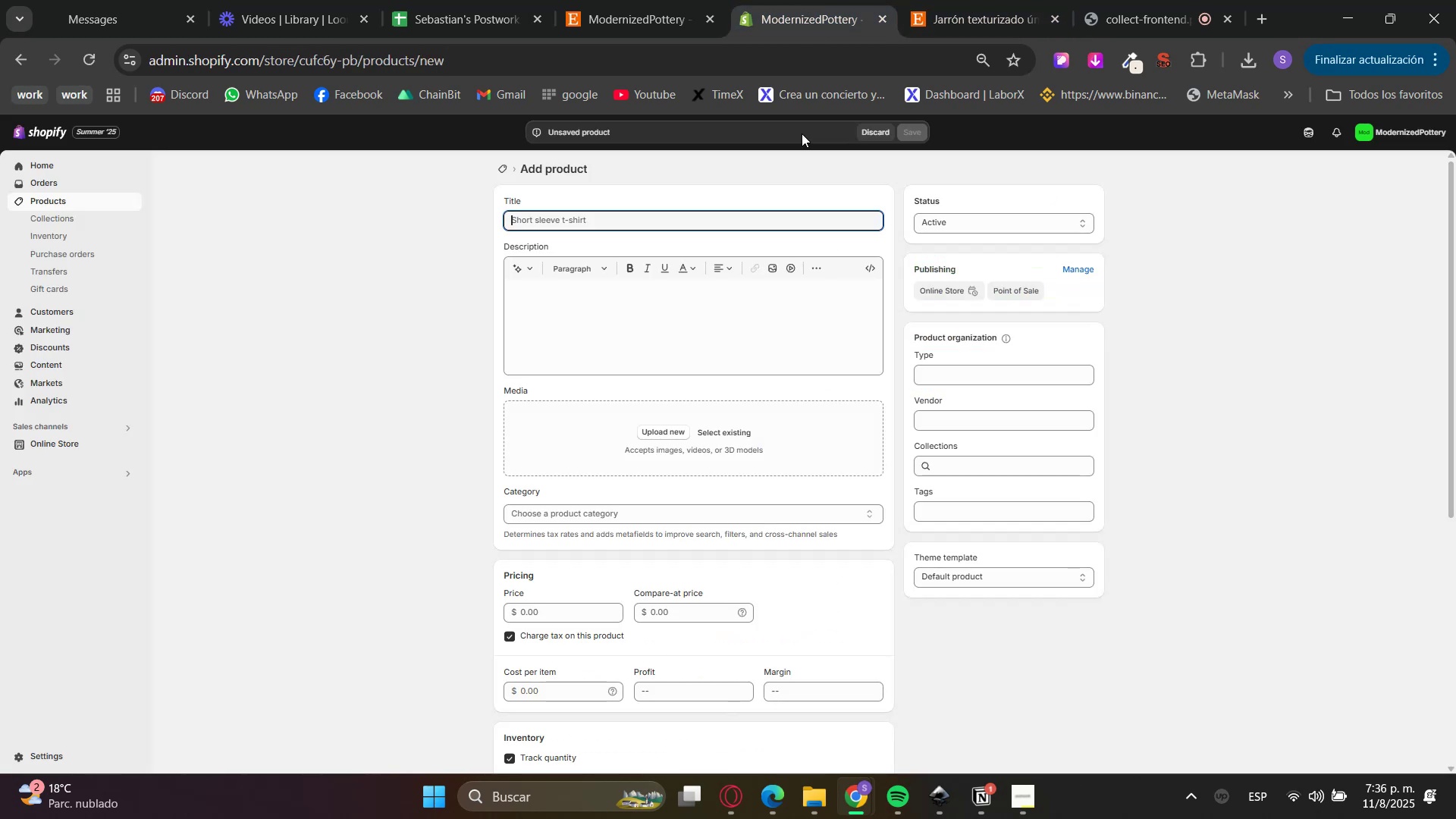 
key(Control+ControlLeft)
 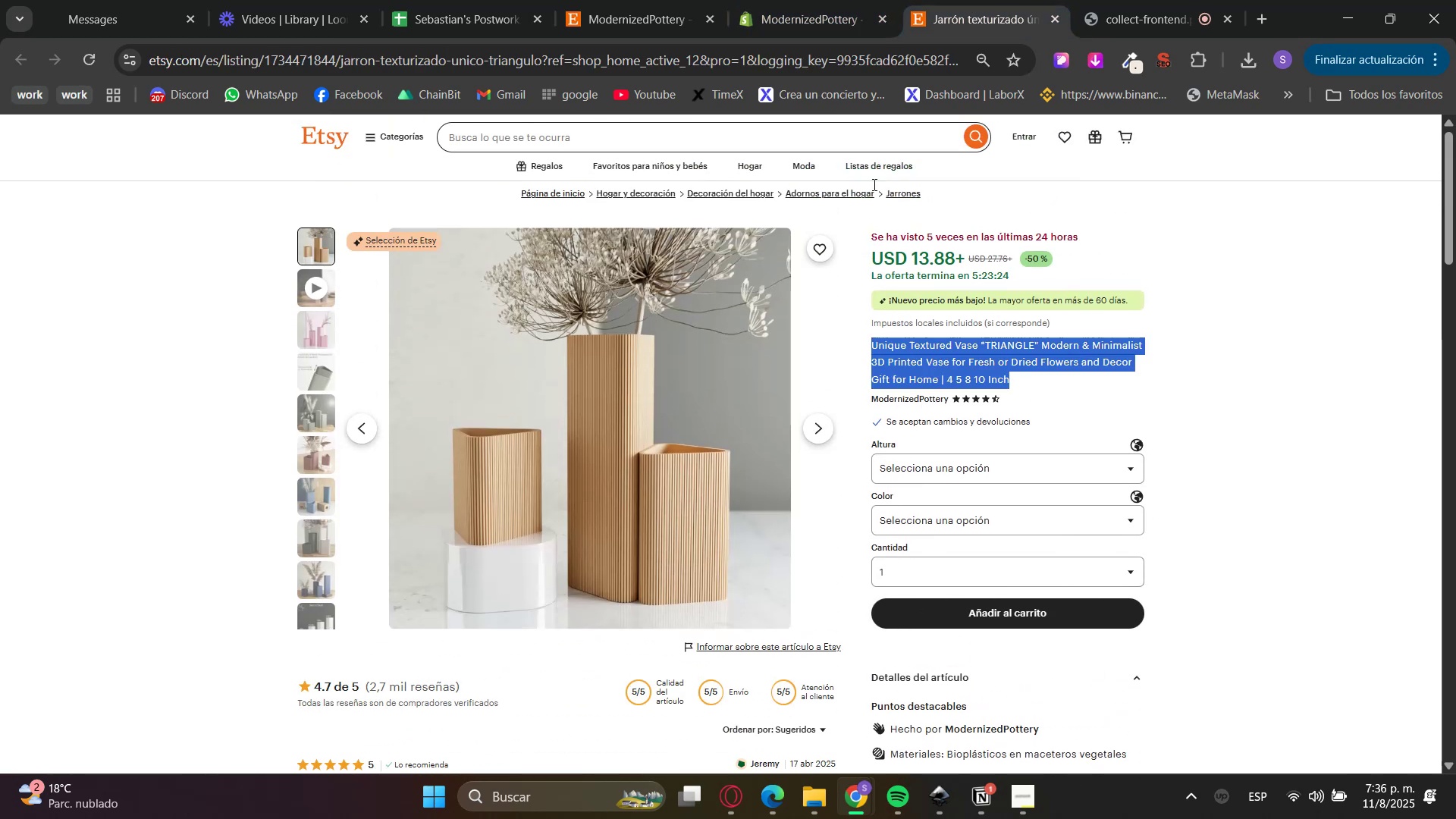 
key(Control+C)
 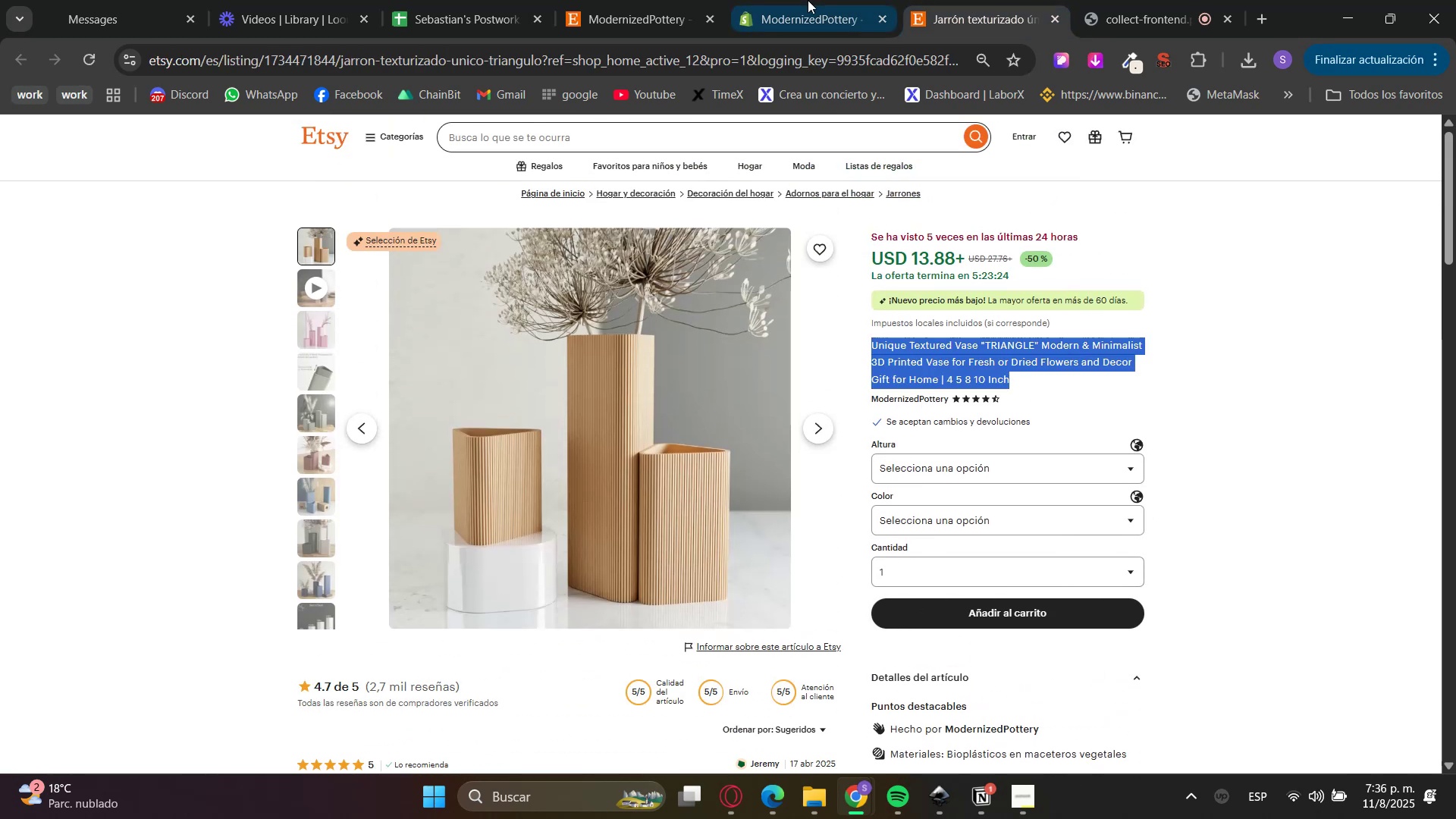 
triple_click([808, 0])
 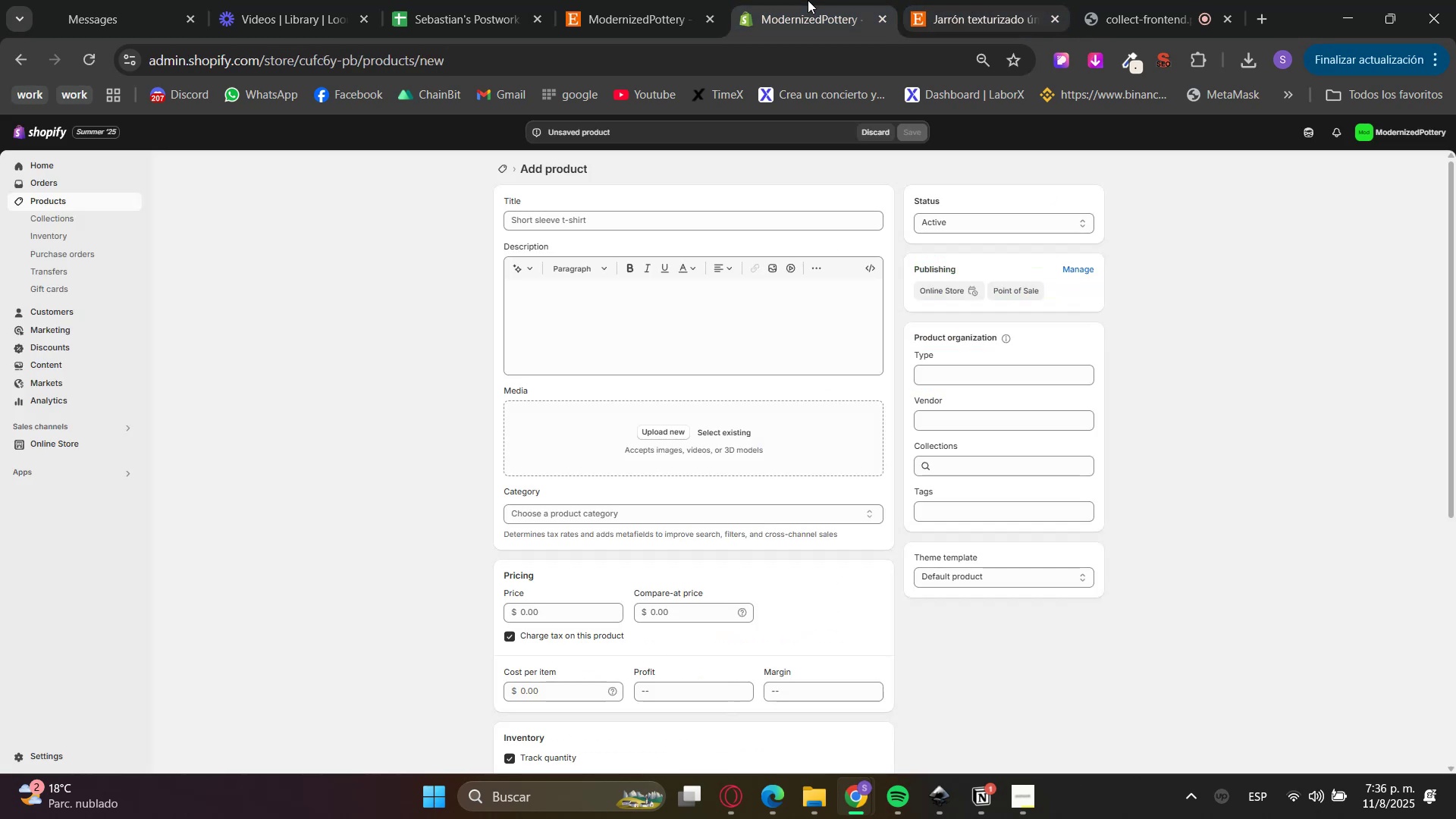 
triple_click([652, 224])
 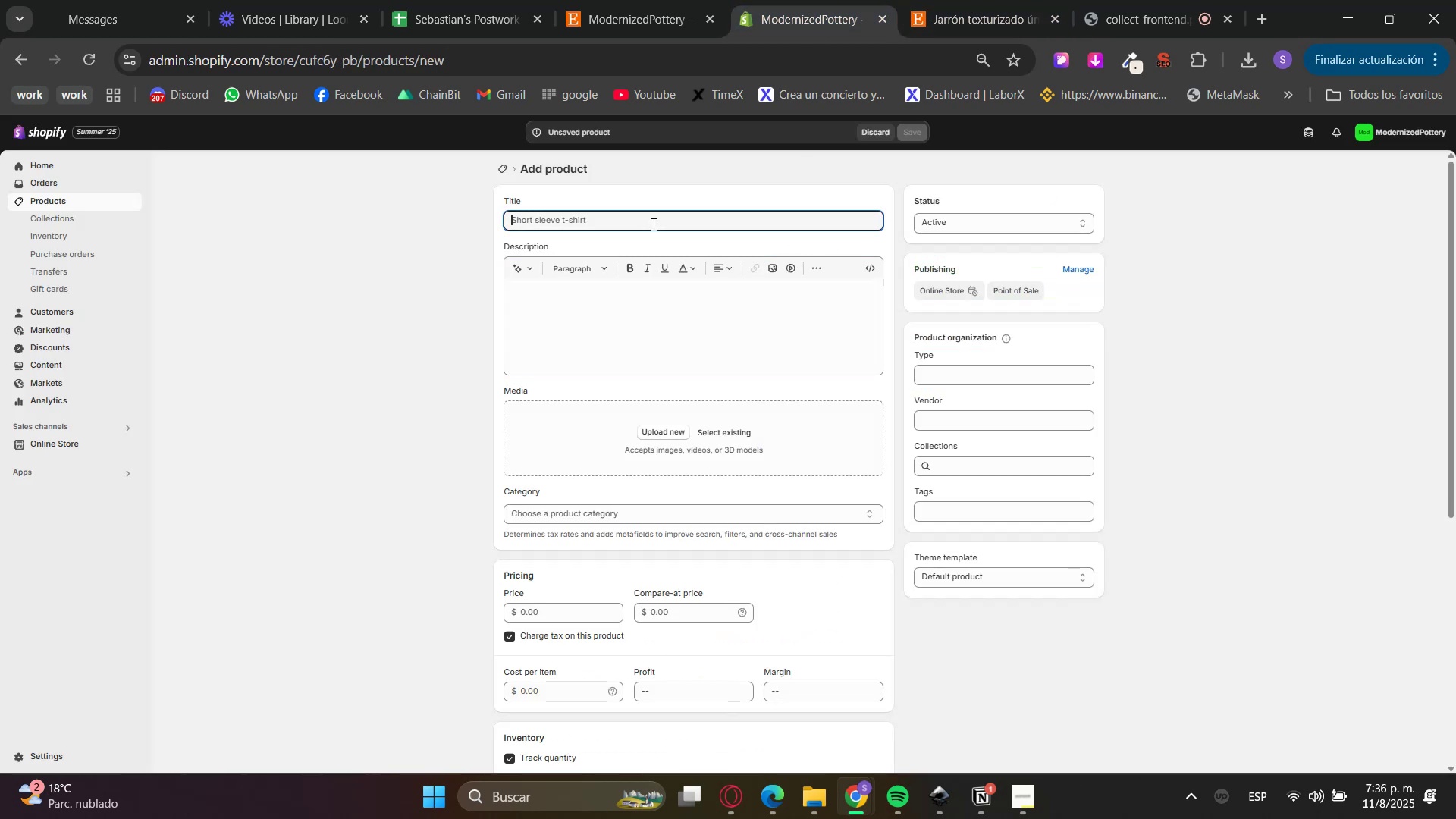 
key(Control+V)
 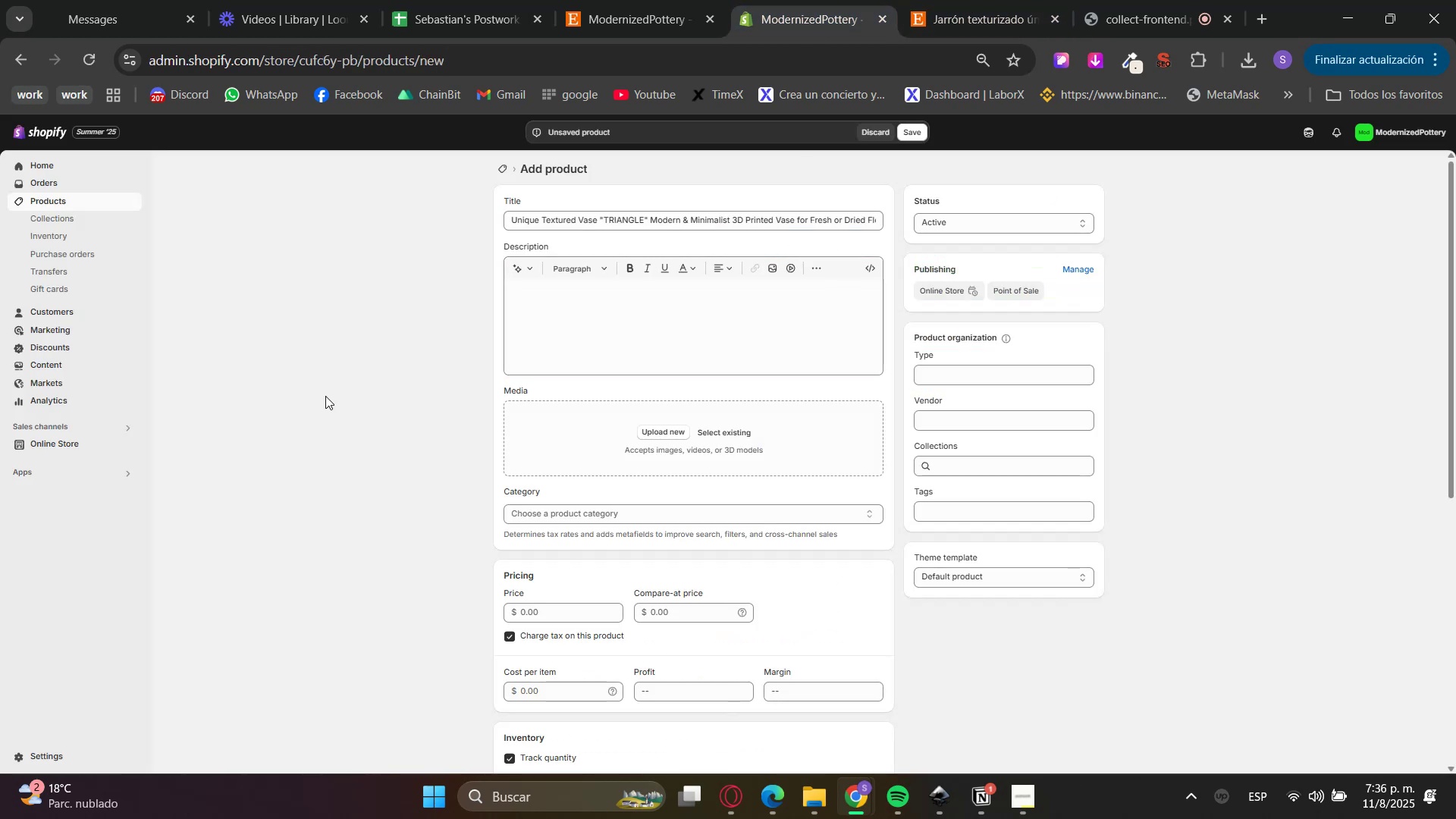 
double_click([549, 308])
 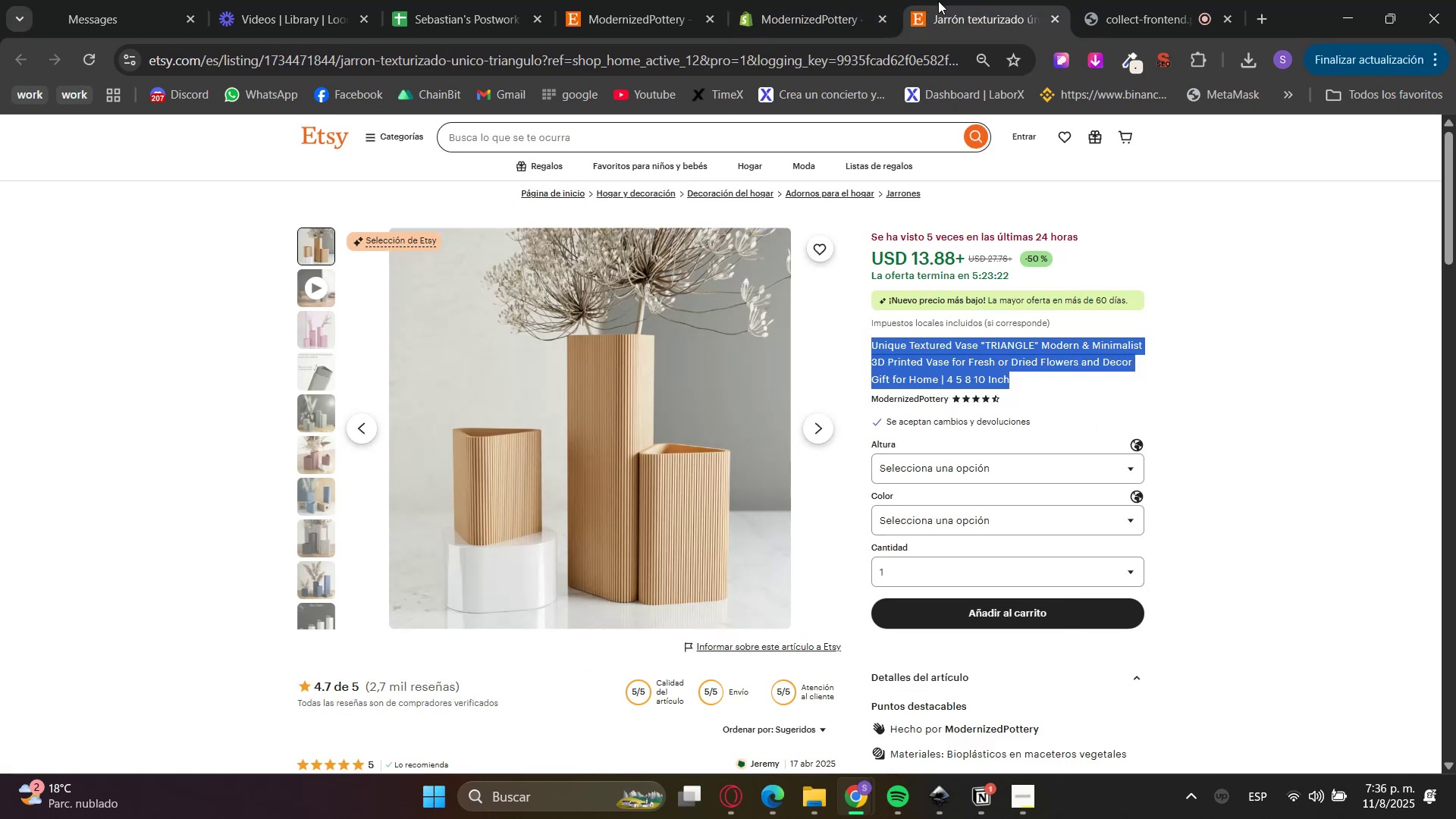 
scroll: coordinate [868, 517], scroll_direction: down, amount: 4.0
 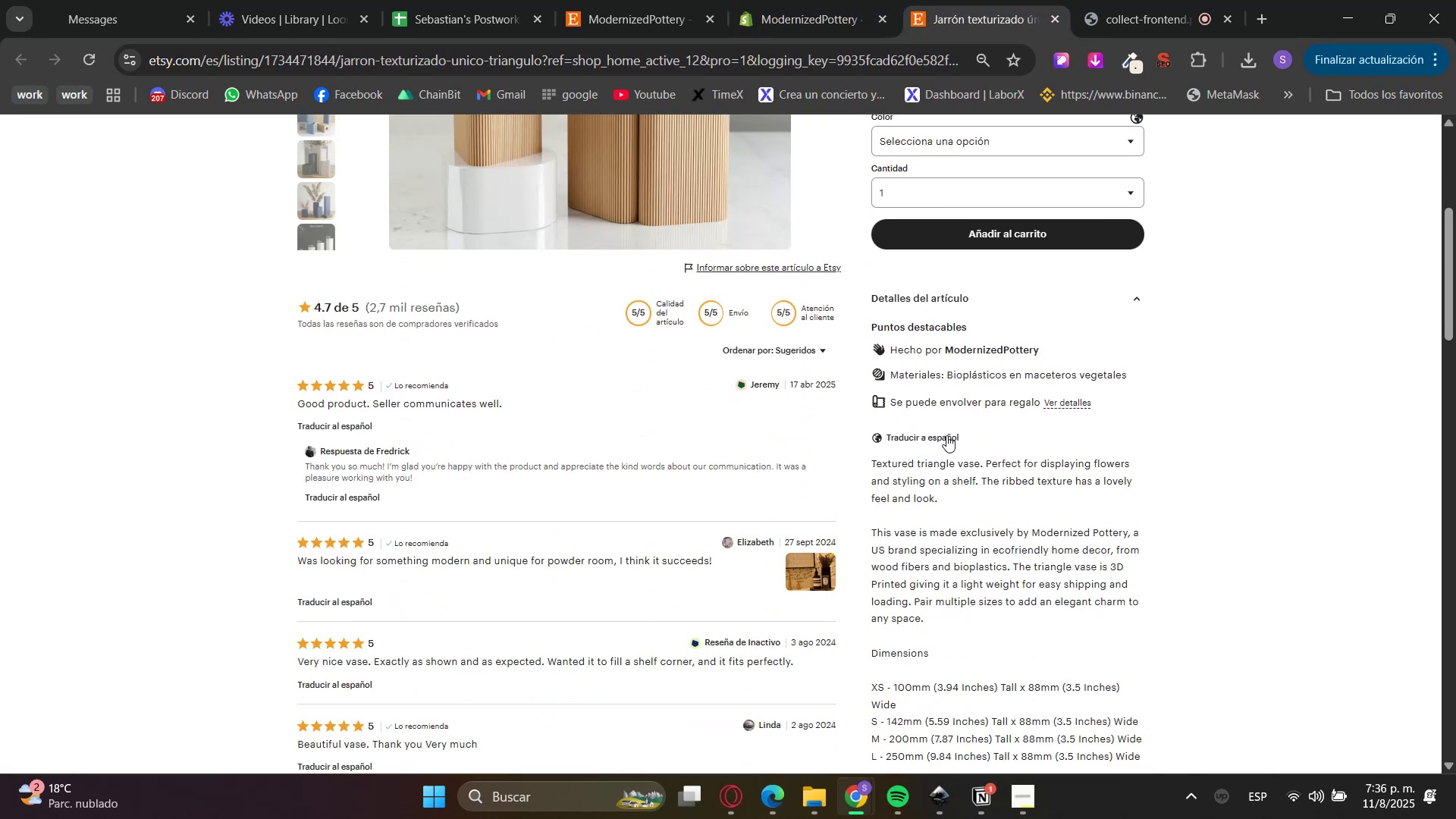 
double_click([927, 459])
 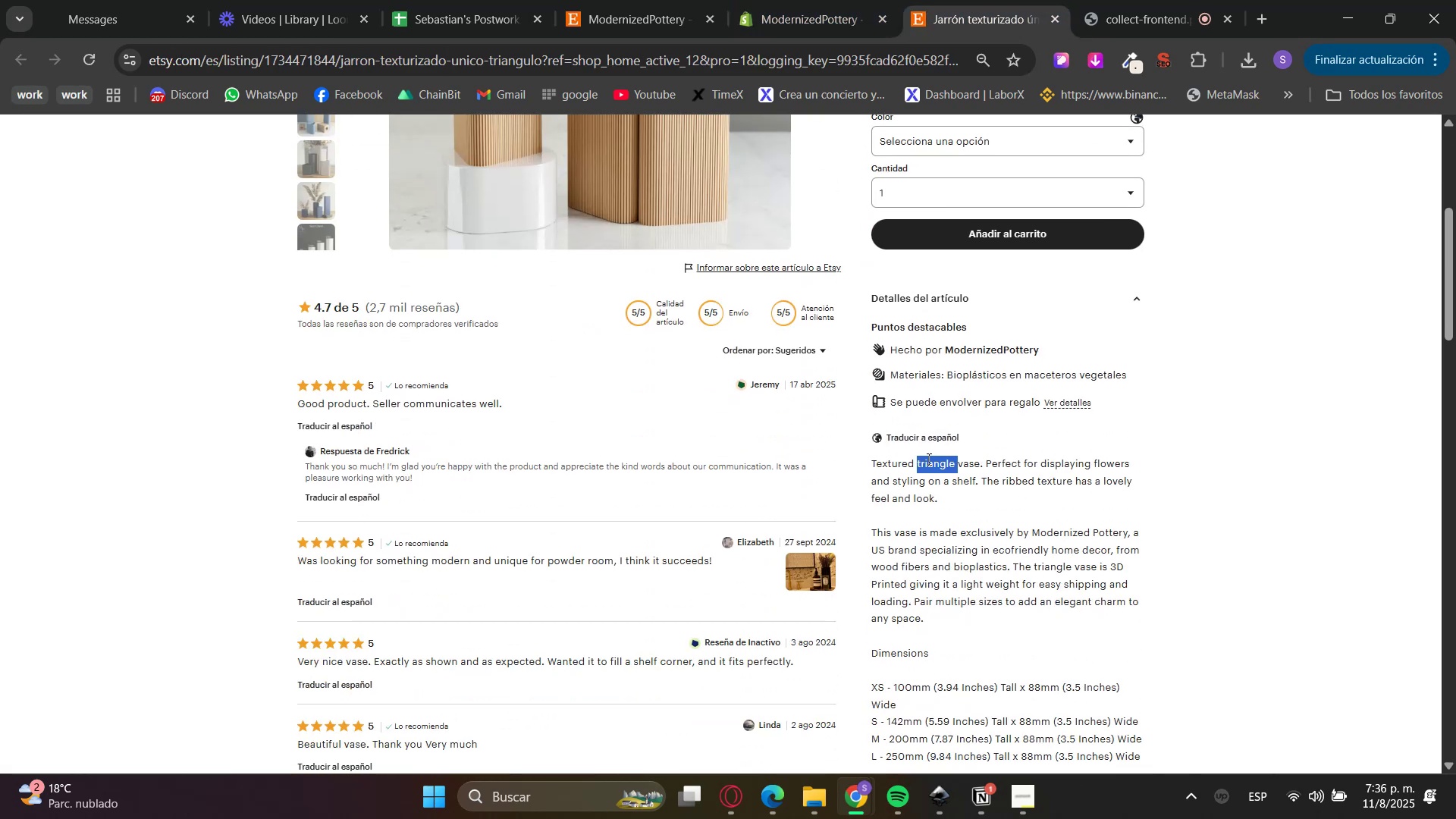 
left_click_drag(start_coordinate=[927, 459], to_coordinate=[944, 615])
 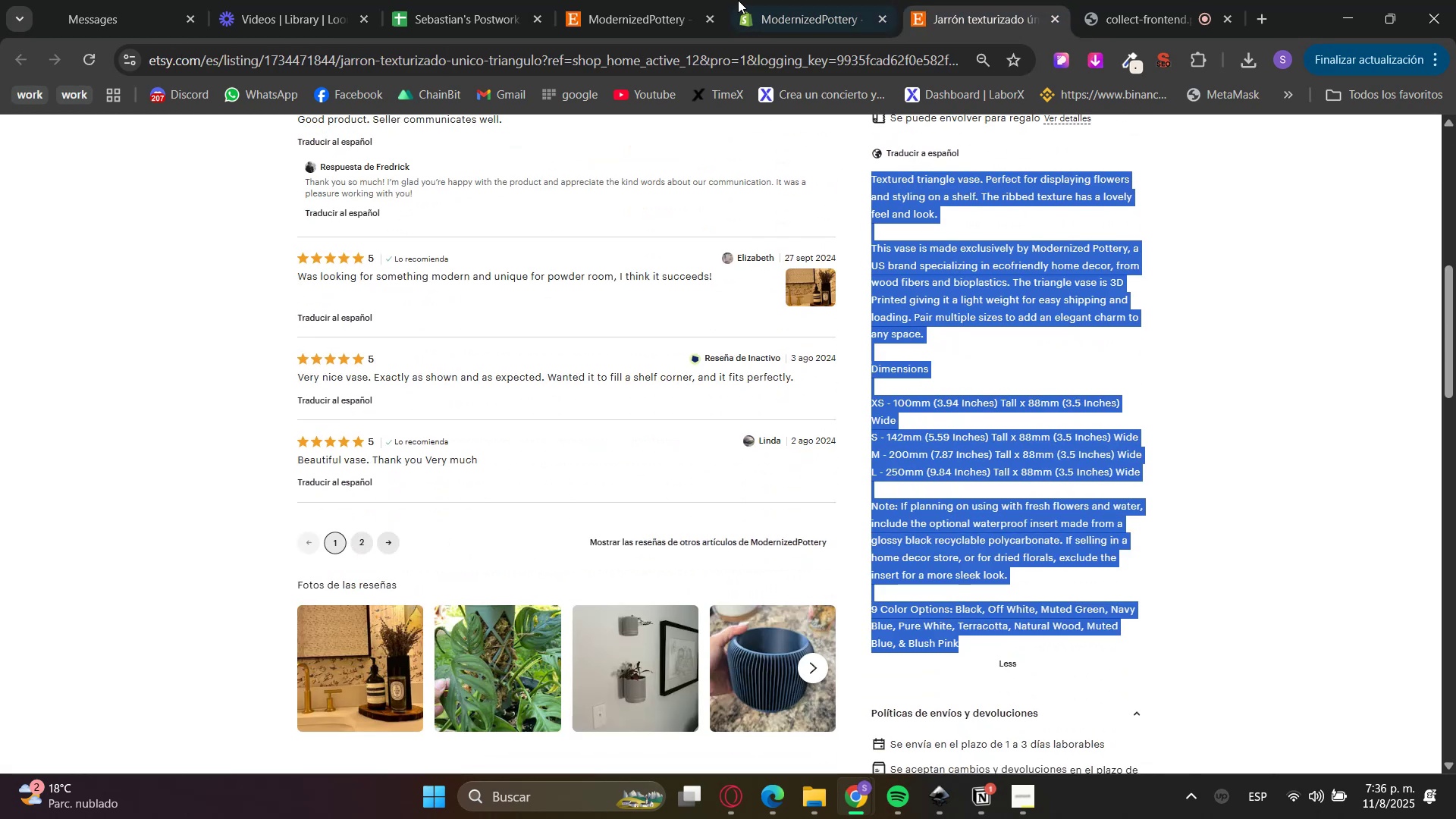 
scroll: coordinate [951, 526], scroll_direction: down, amount: 3.0
 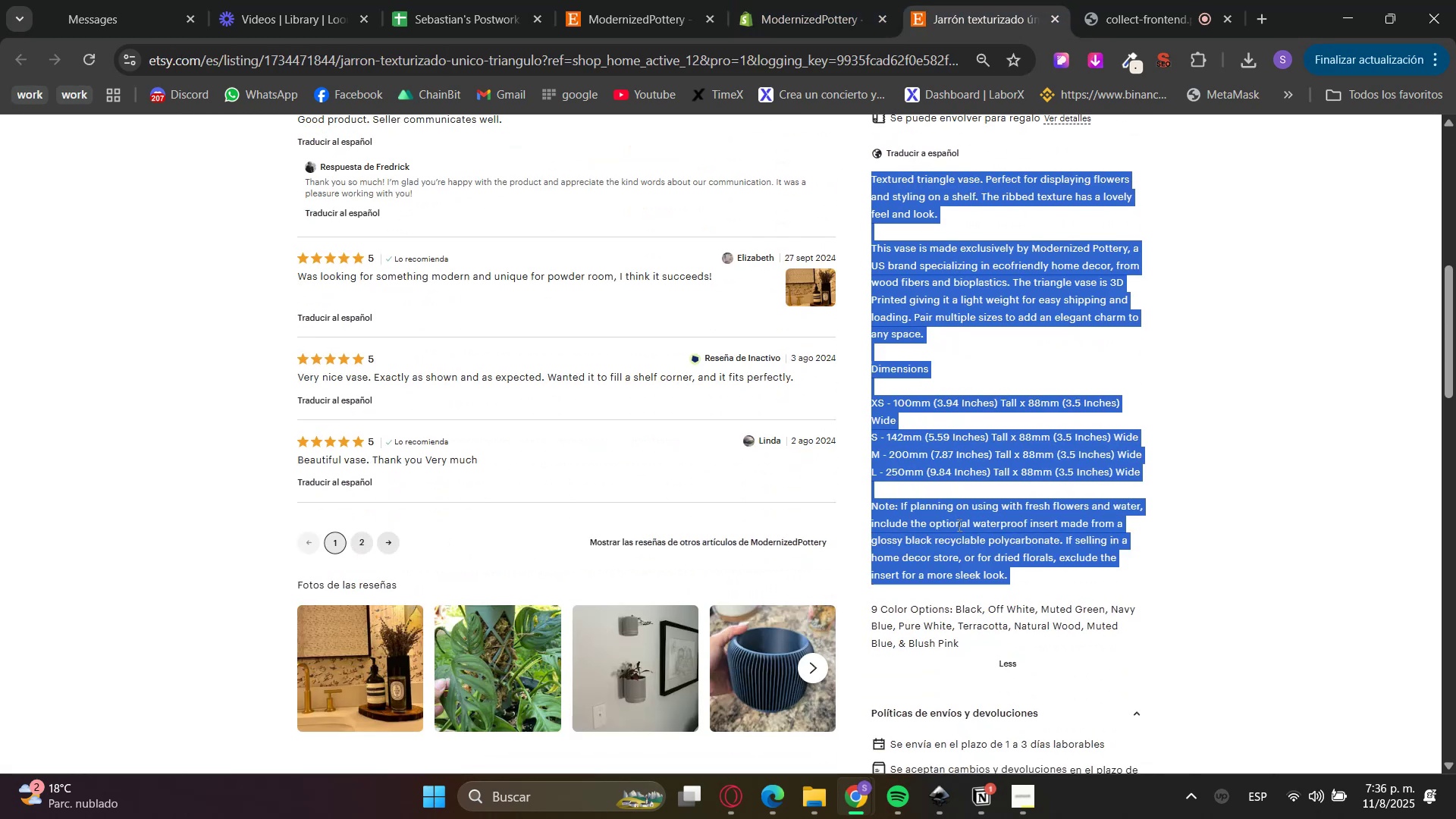 
key(Control+C)
 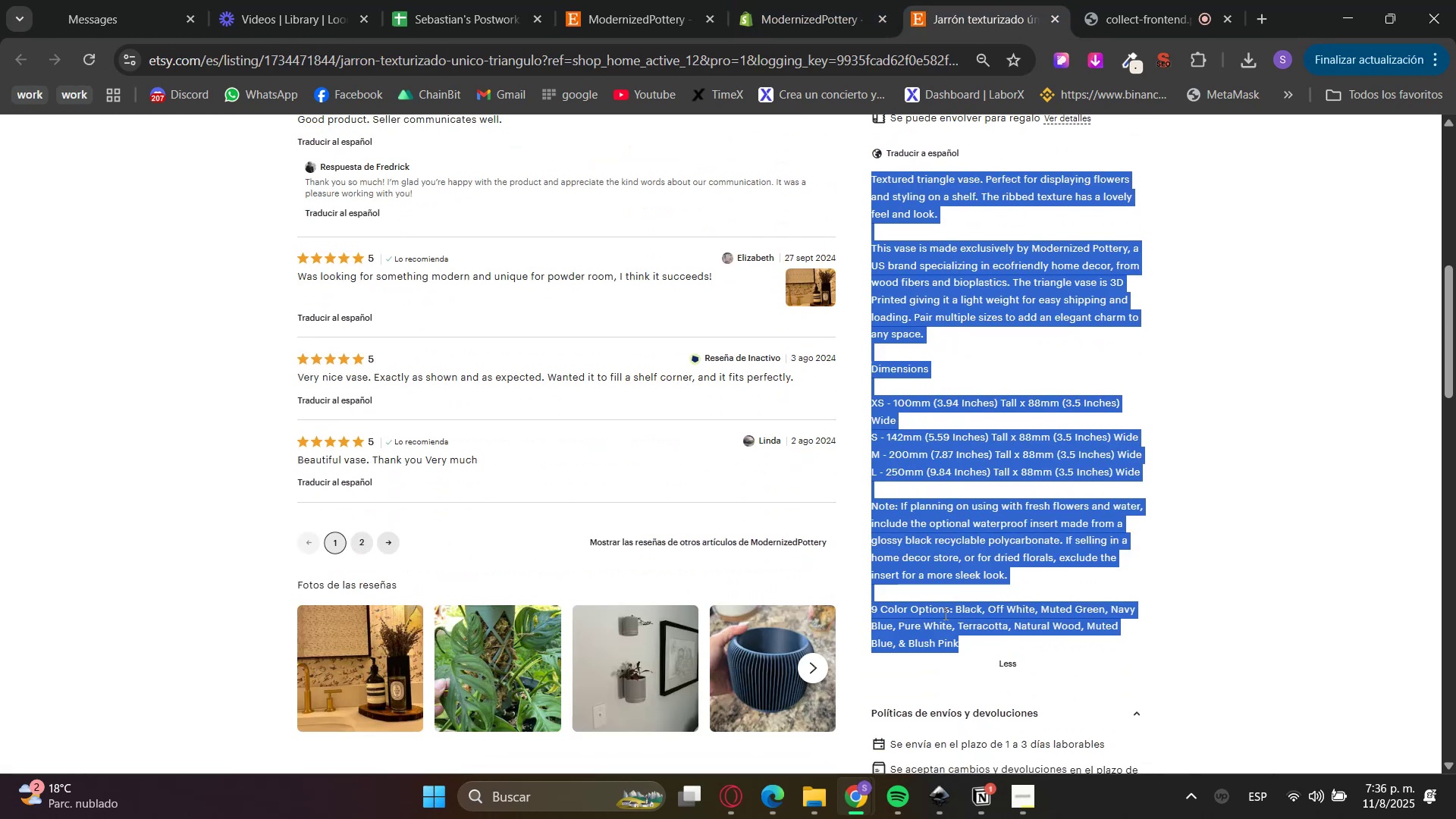 
key(Control+C)
 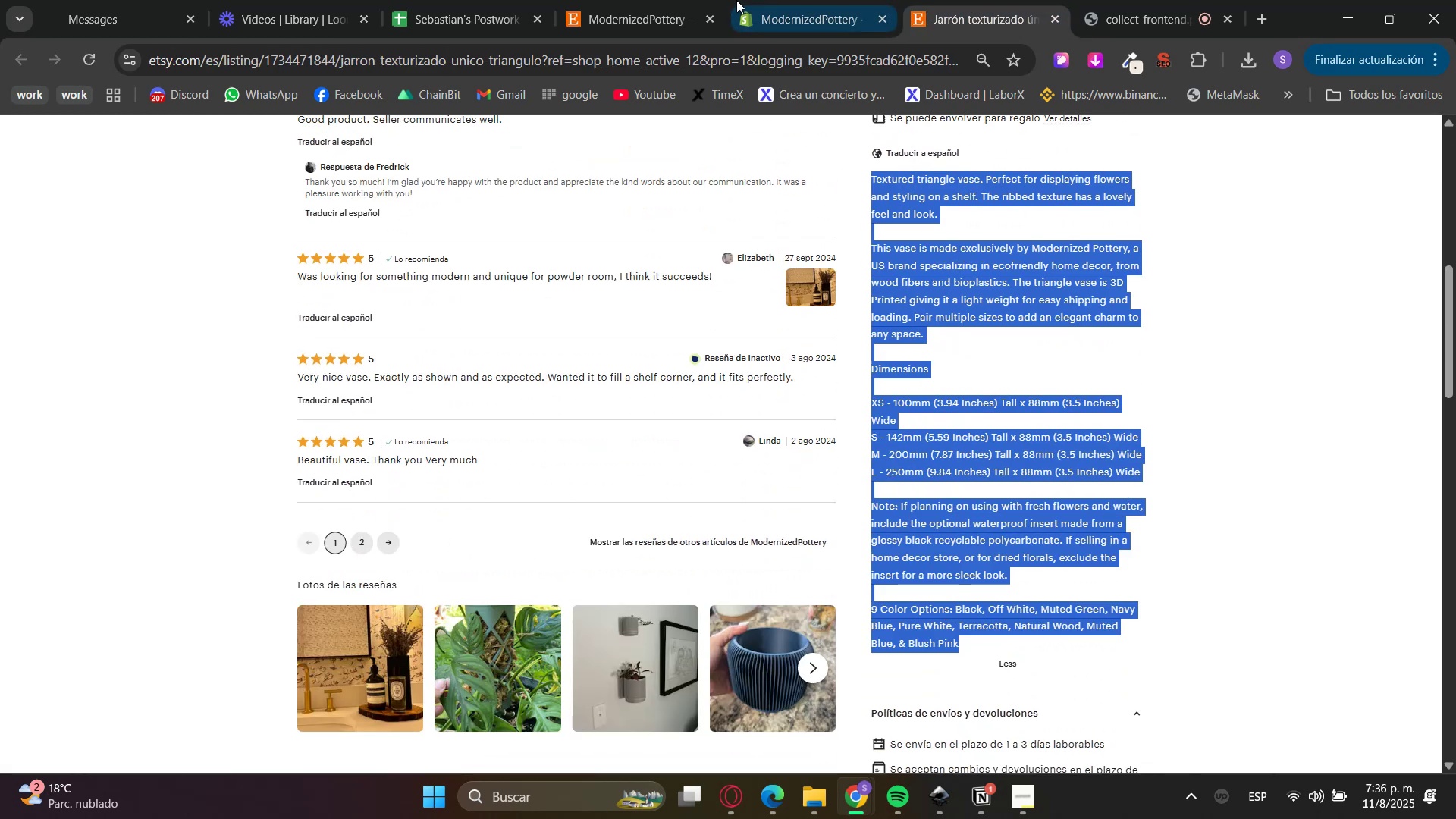 
left_click([800, 5])
 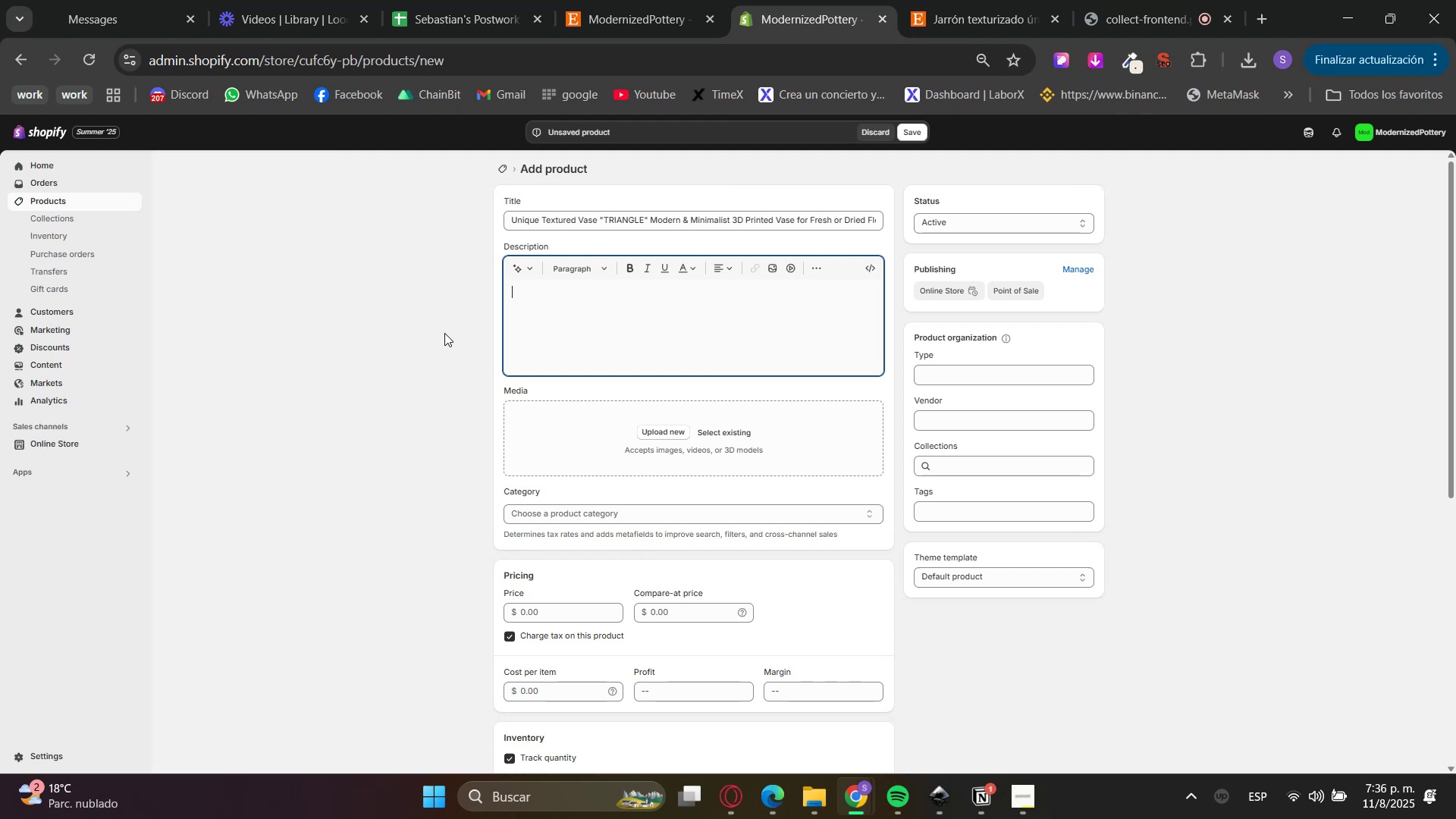 
key(Control+ControlLeft)
 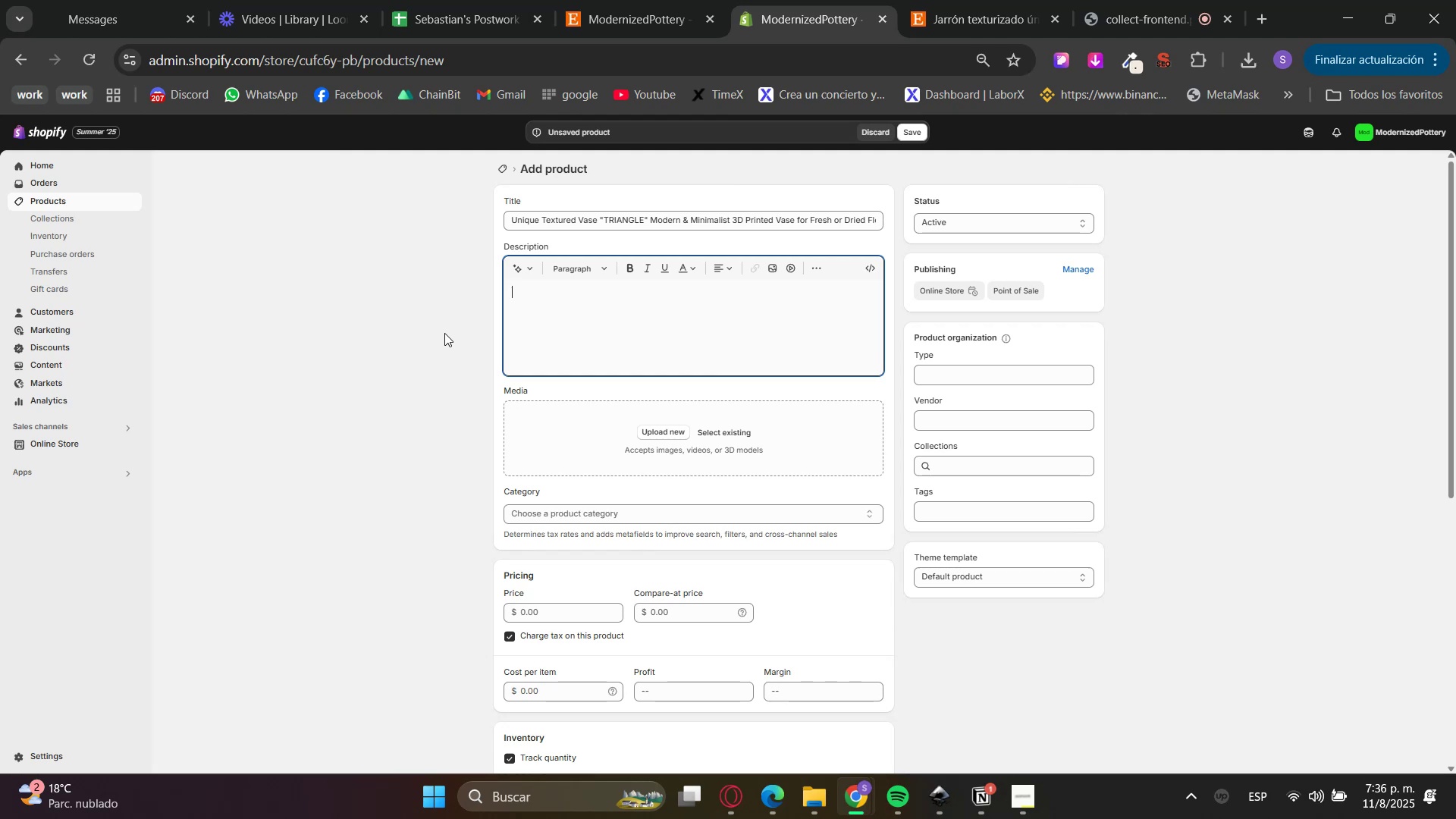 
key(Control+V)
 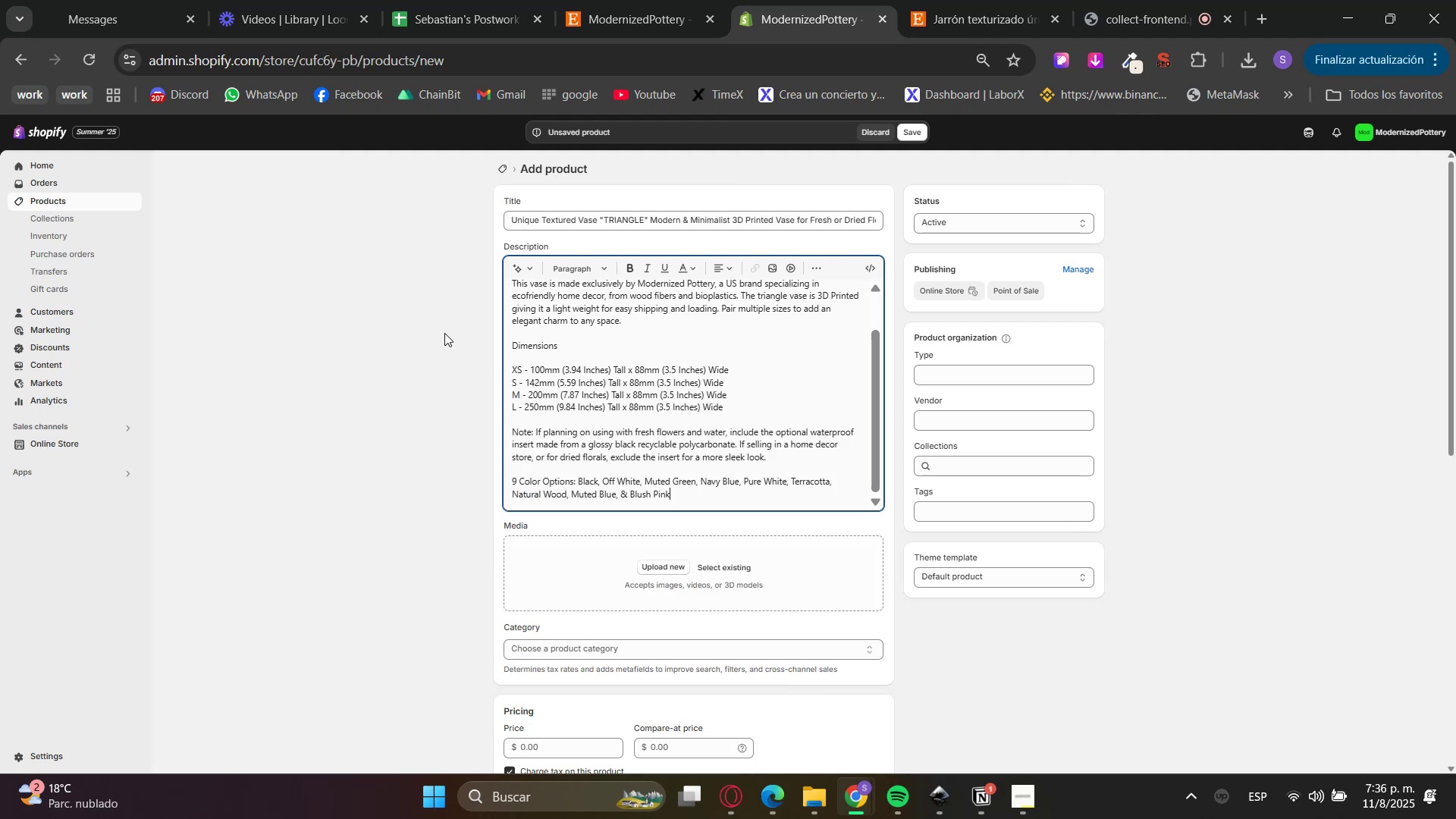 
left_click([444, 333])
 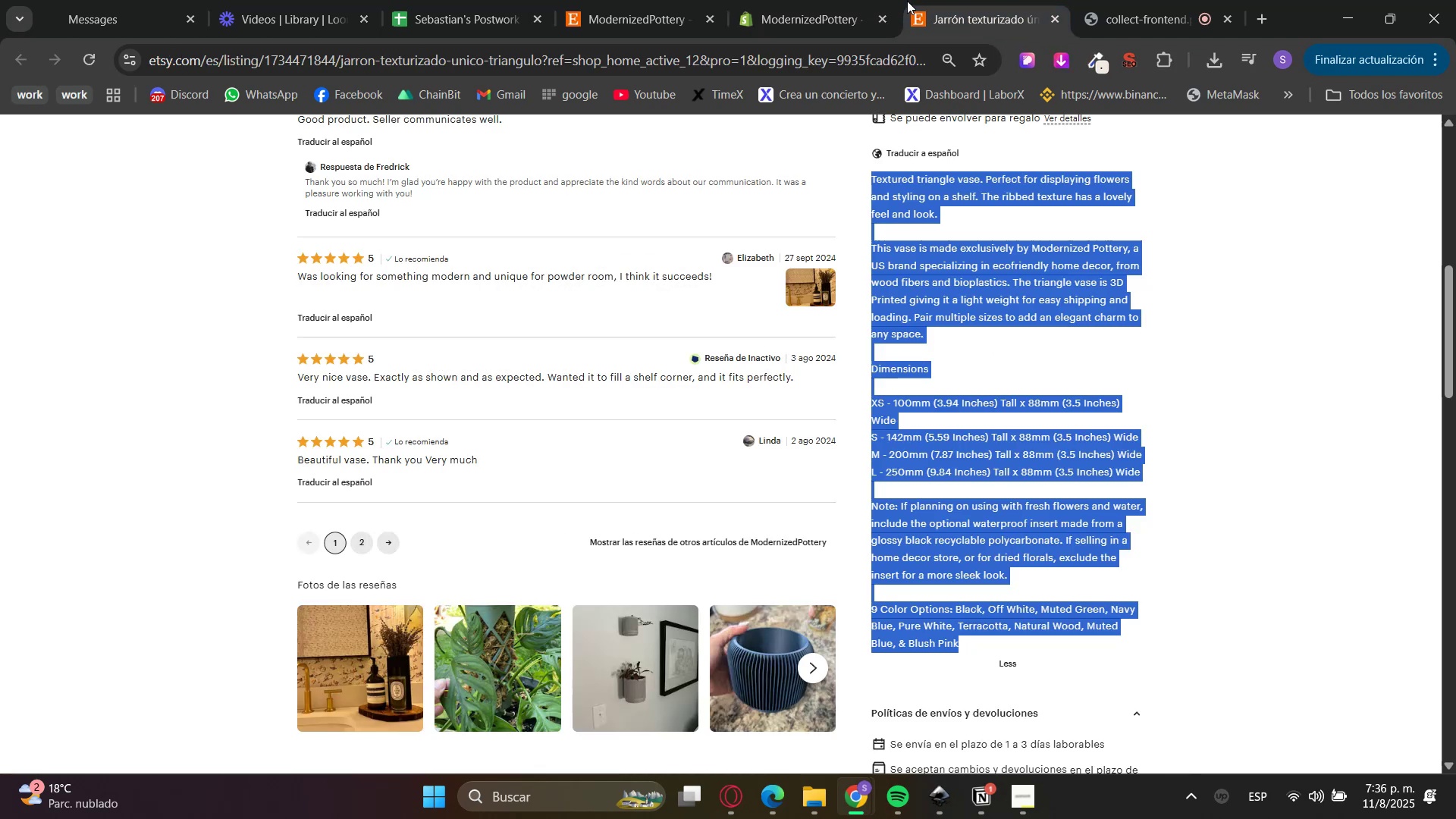 
double_click([1223, 374])
 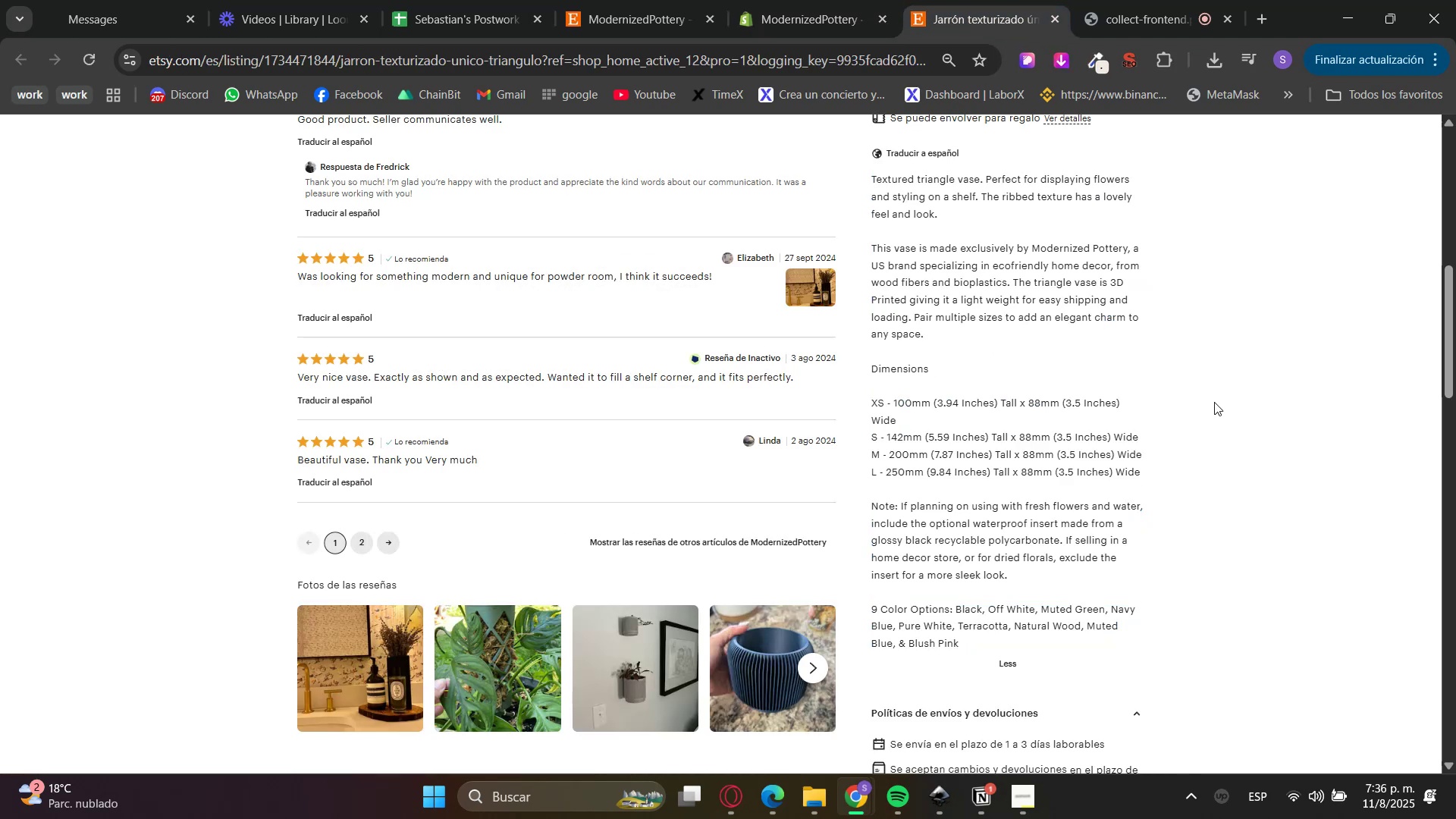 
scroll: coordinate [1203, 465], scroll_direction: up, amount: 10.0
 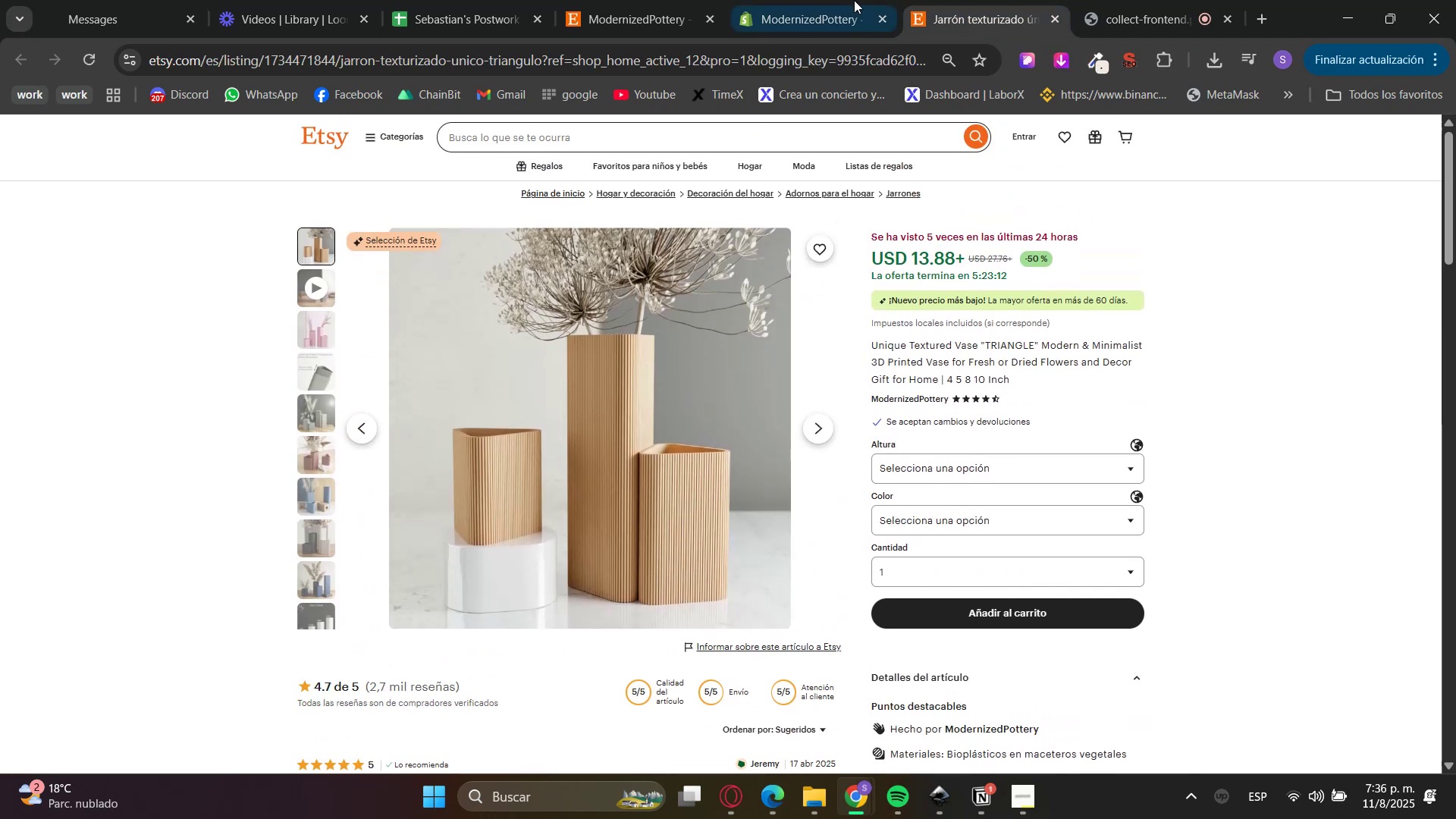 
left_click([849, 0])
 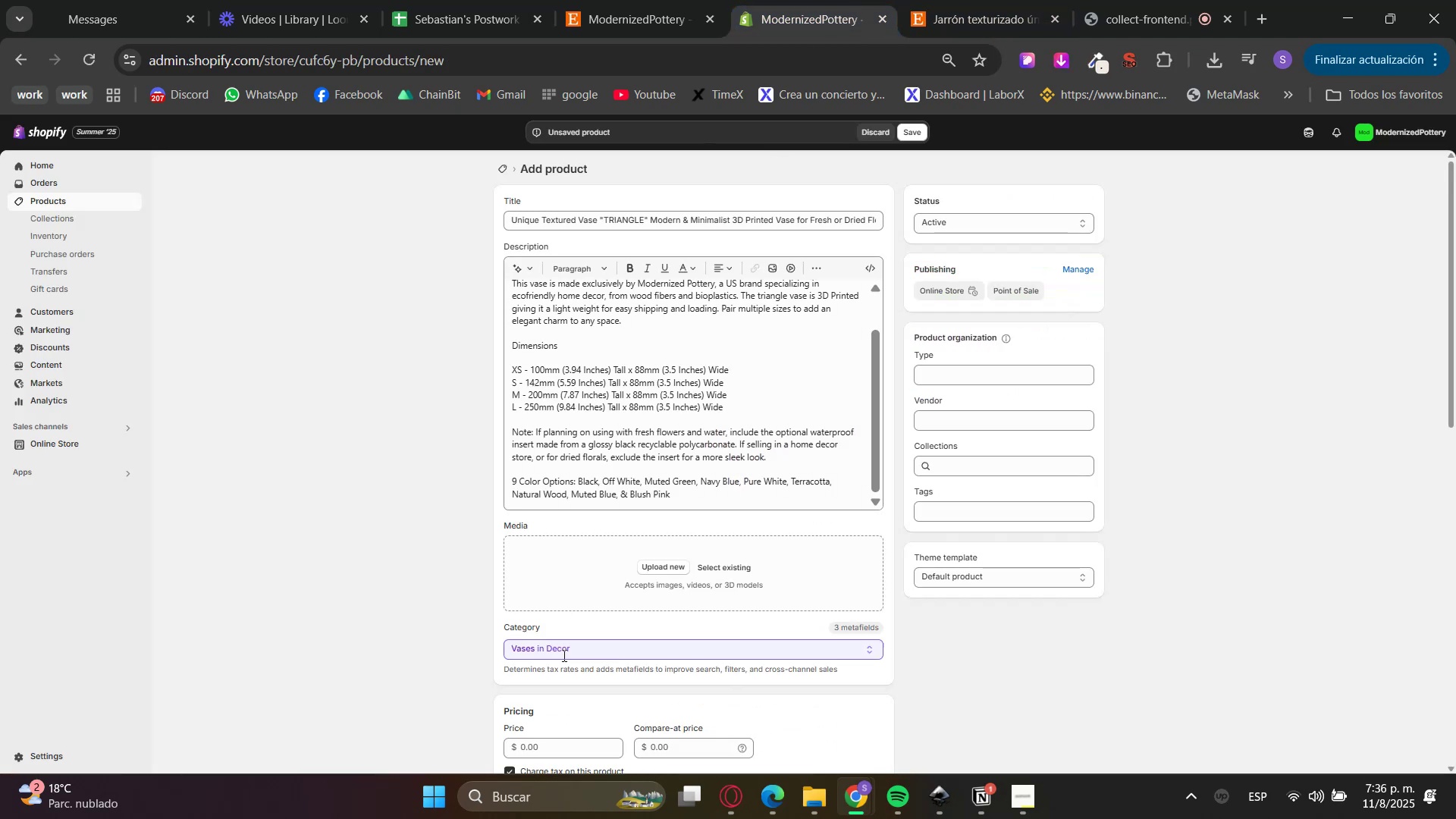 
scroll: coordinate [518, 679], scroll_direction: down, amount: 1.0
 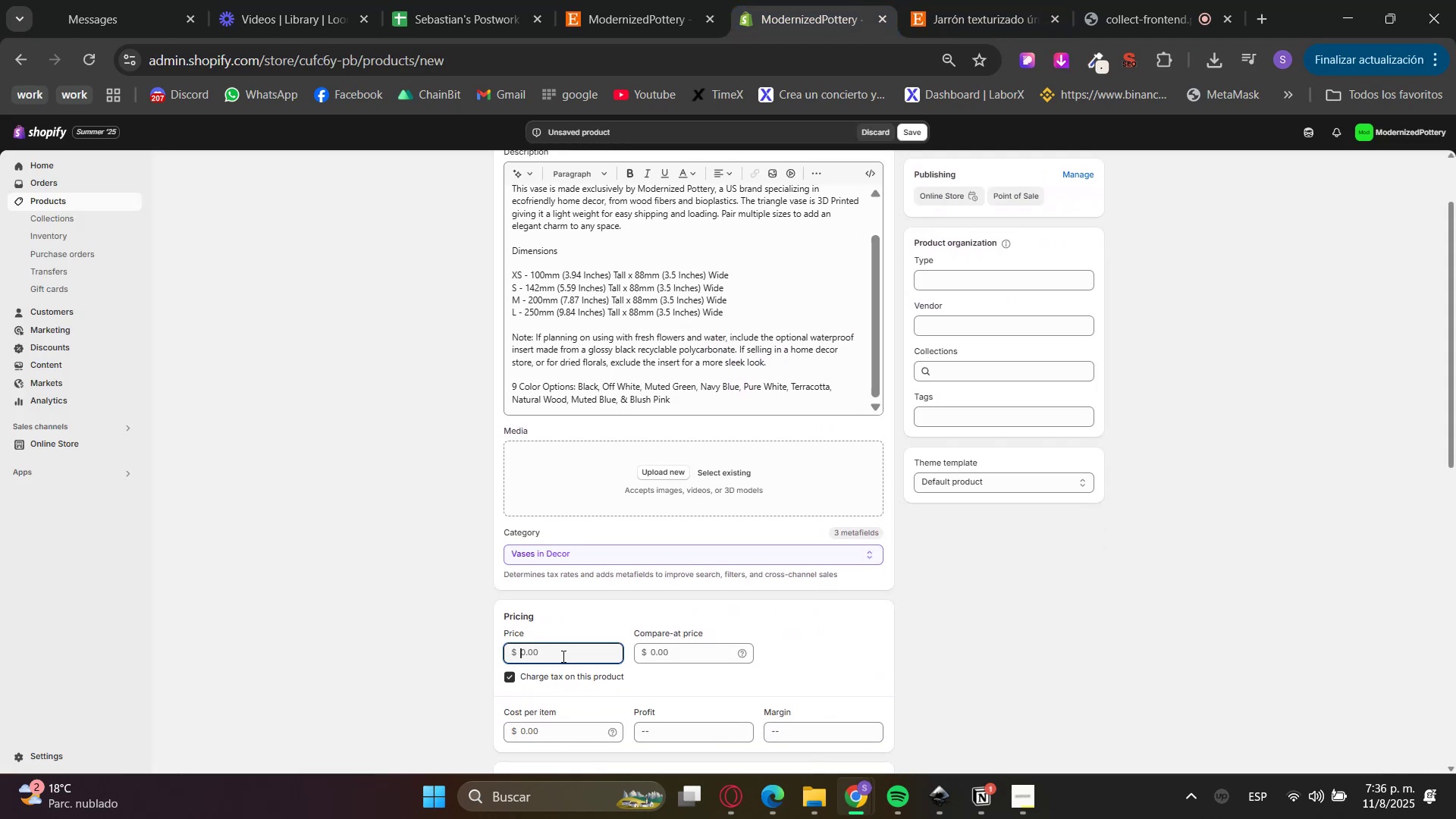 
key(Numpad1)
 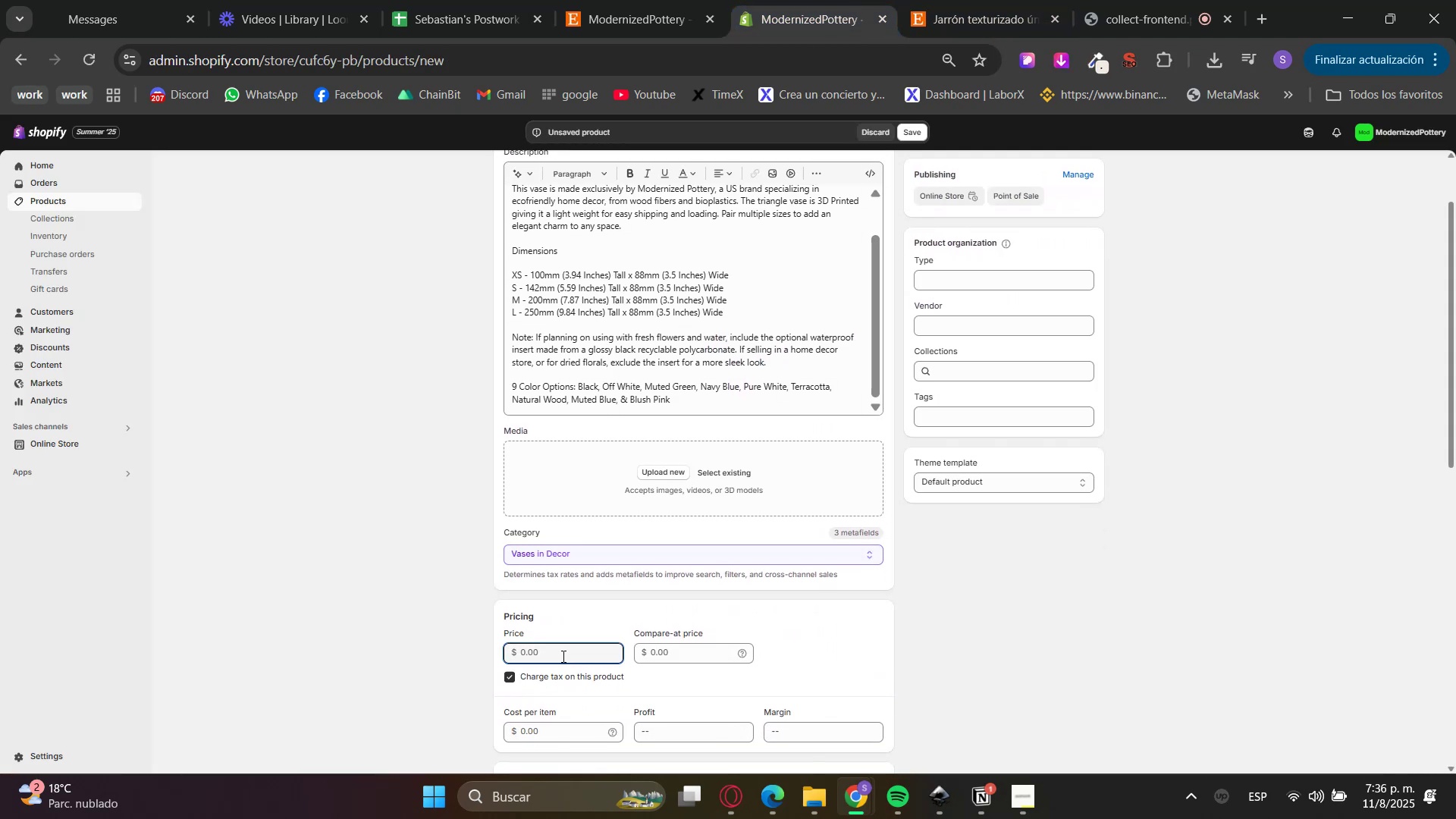 
key(Numpad3)
 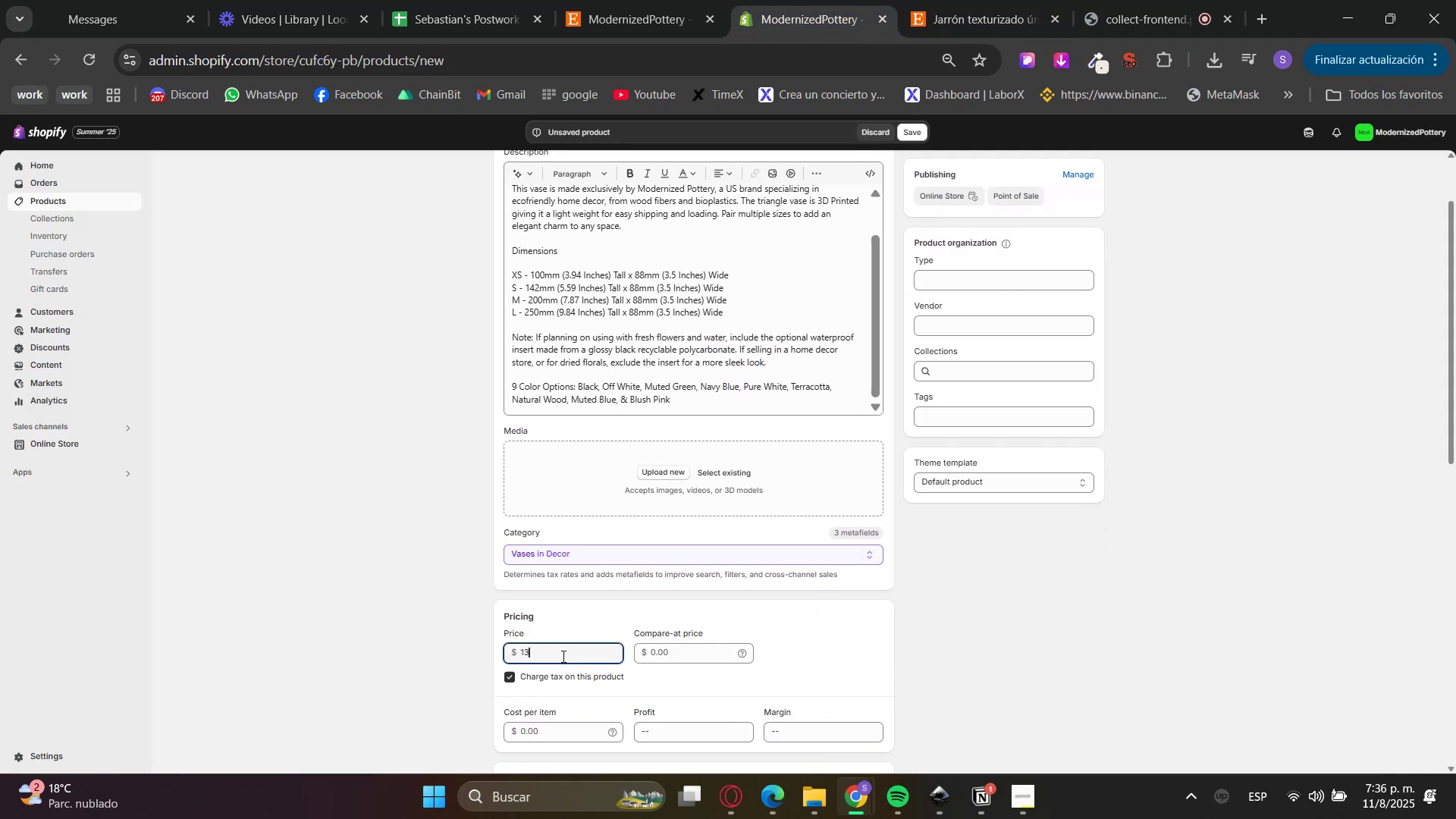 
key(NumpadDecimal)
 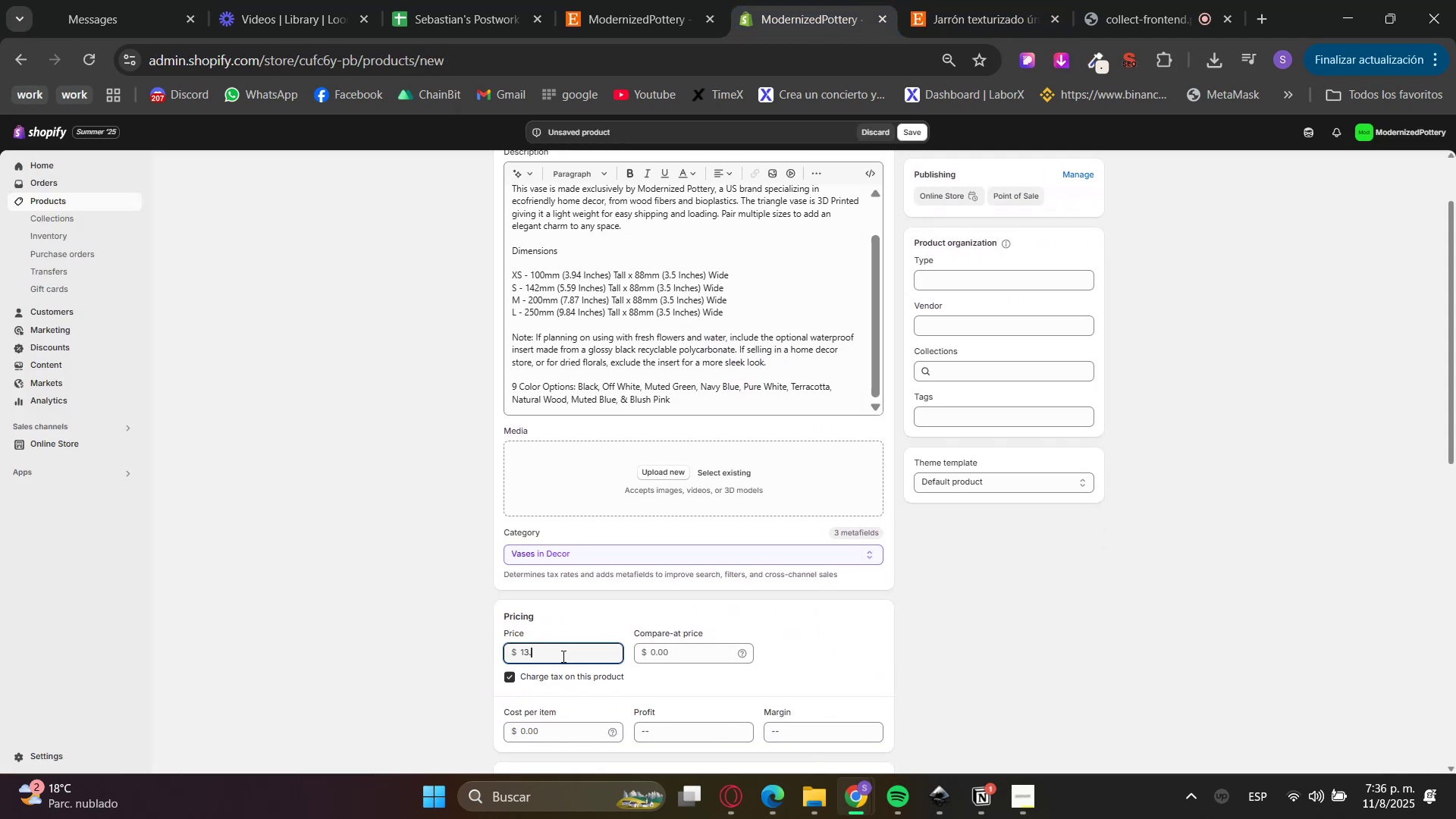 
key(Numpad8)
 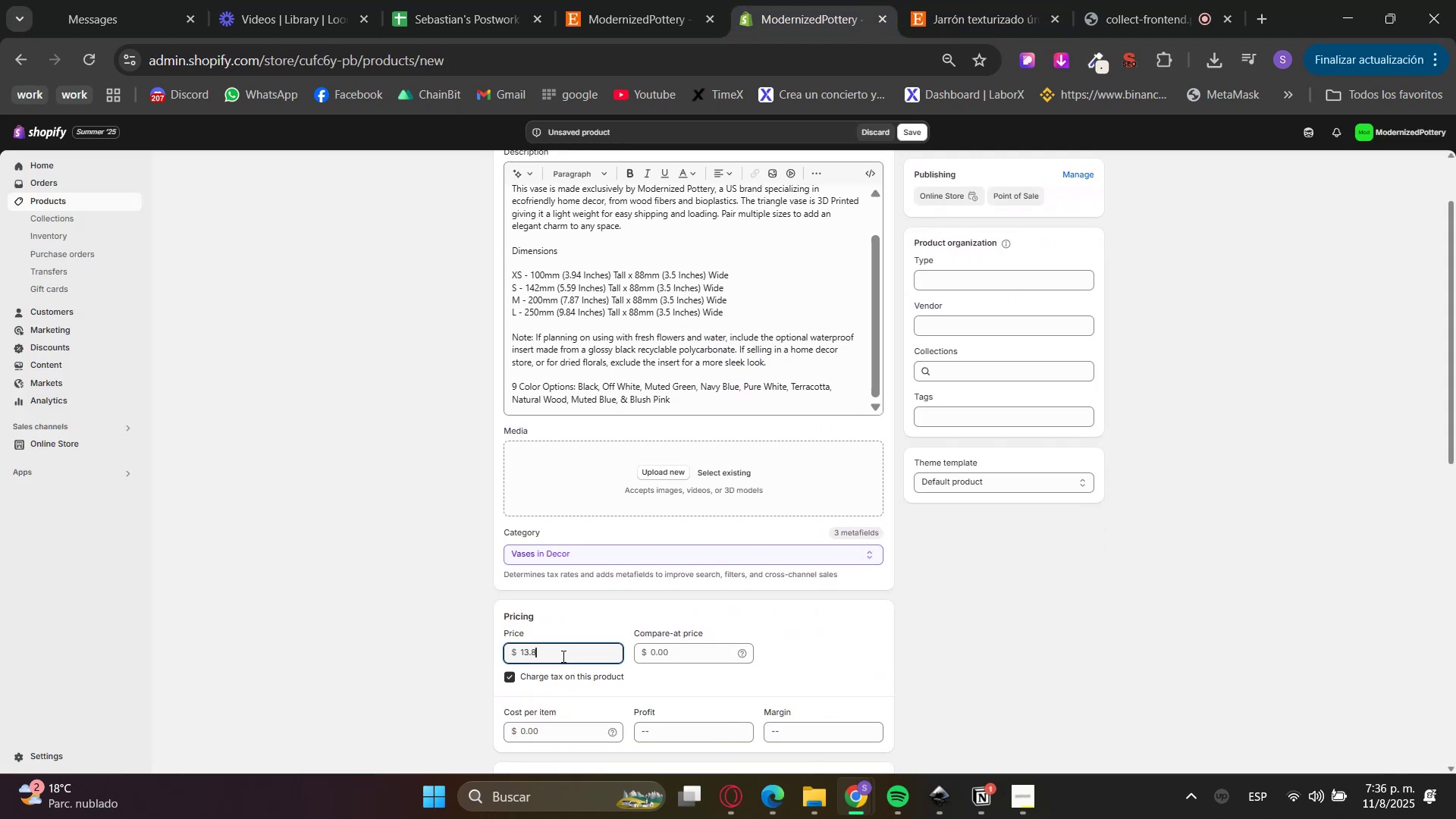 
key(Numpad8)
 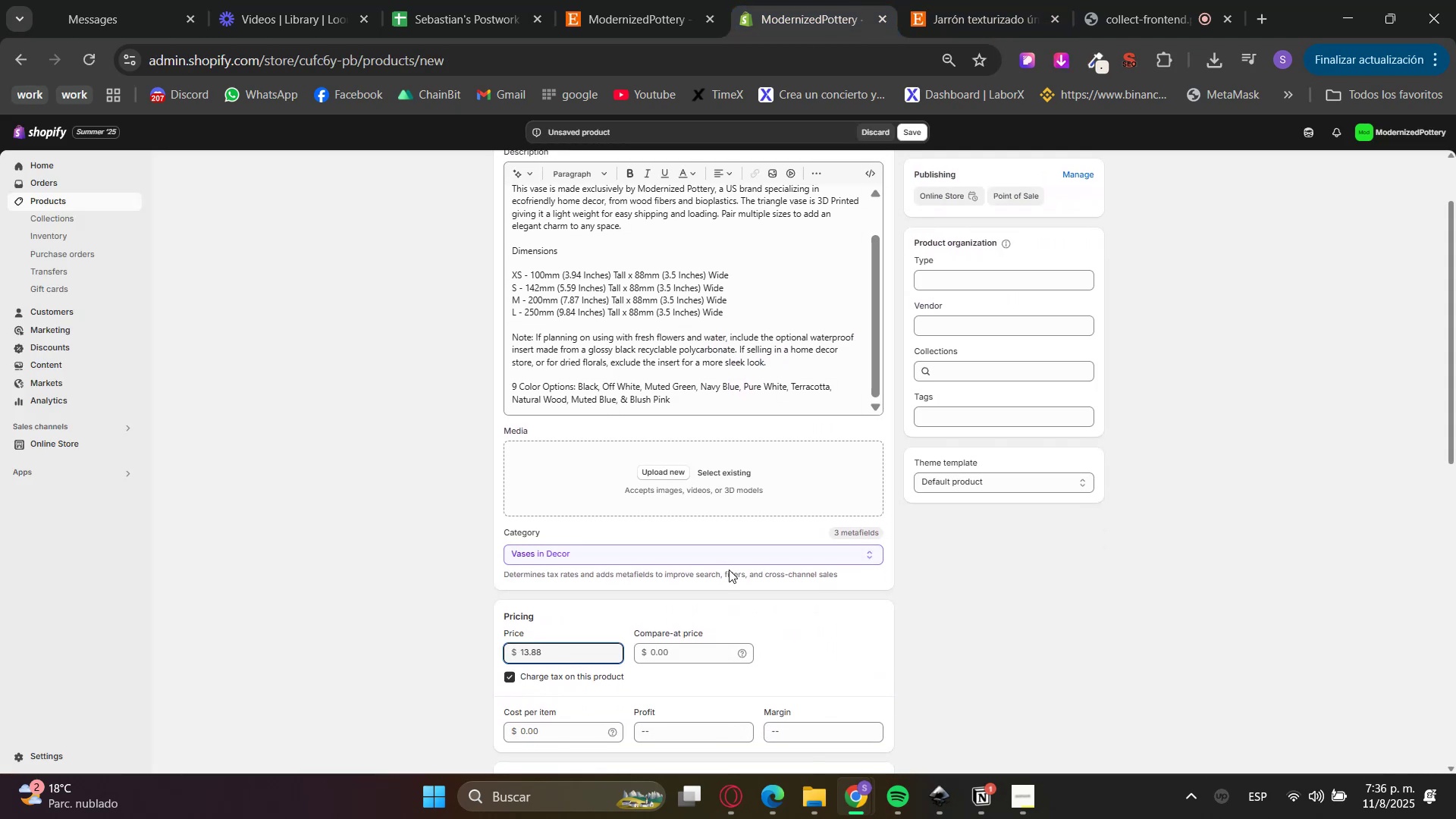 
left_click([993, 365])
 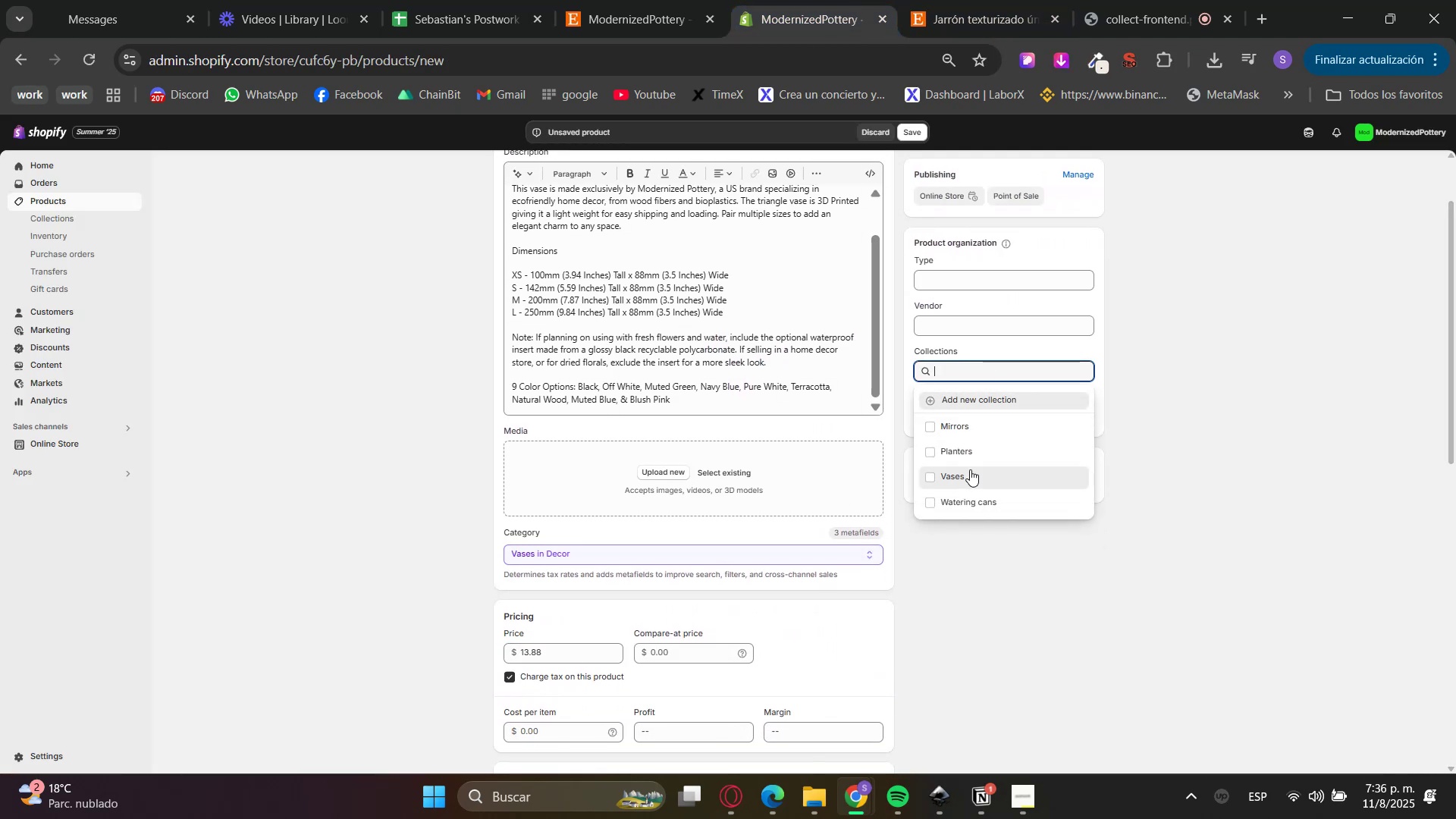 
double_click([1229, 494])
 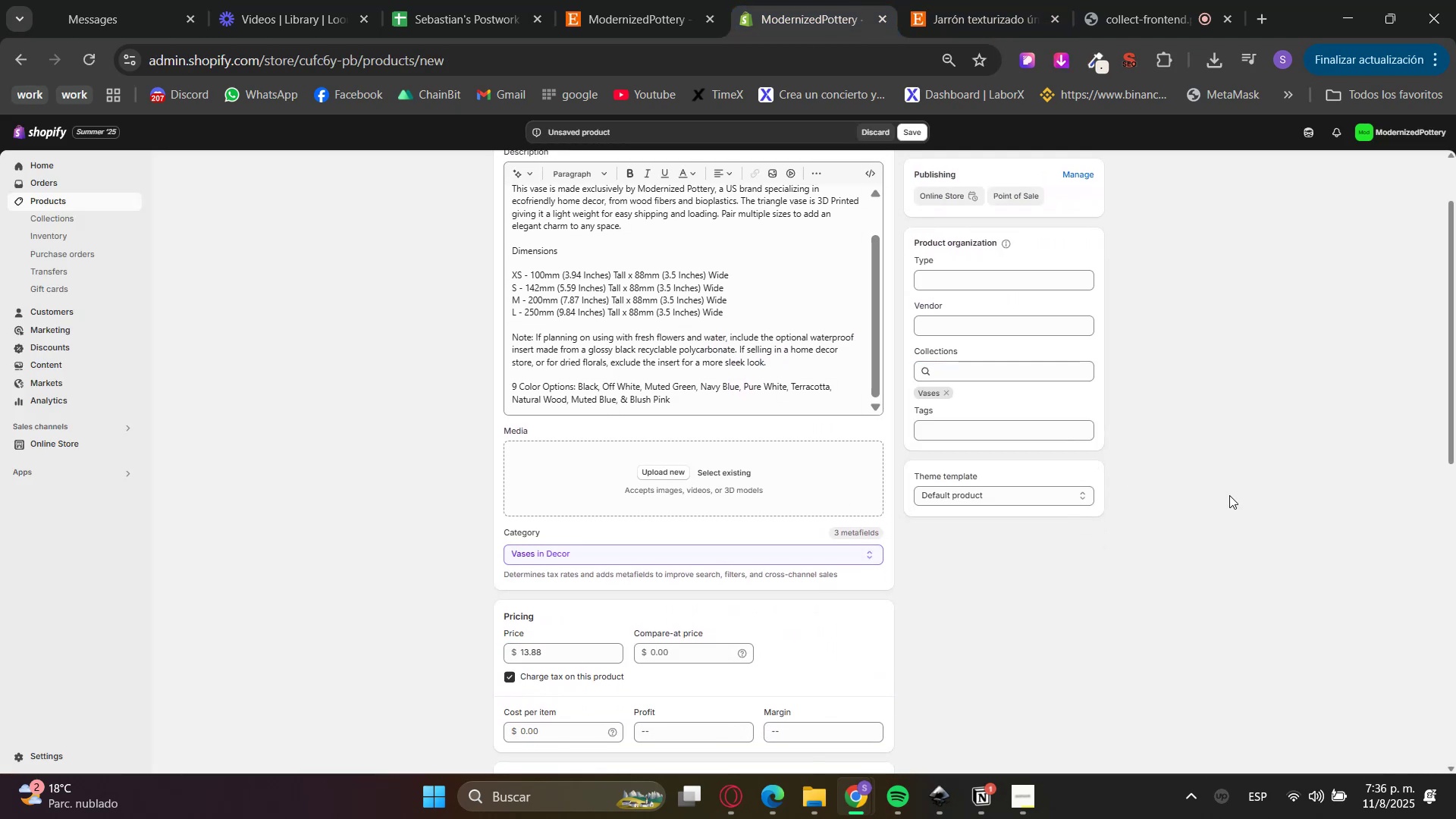 
scroll: coordinate [1191, 478], scroll_direction: up, amount: 2.0
 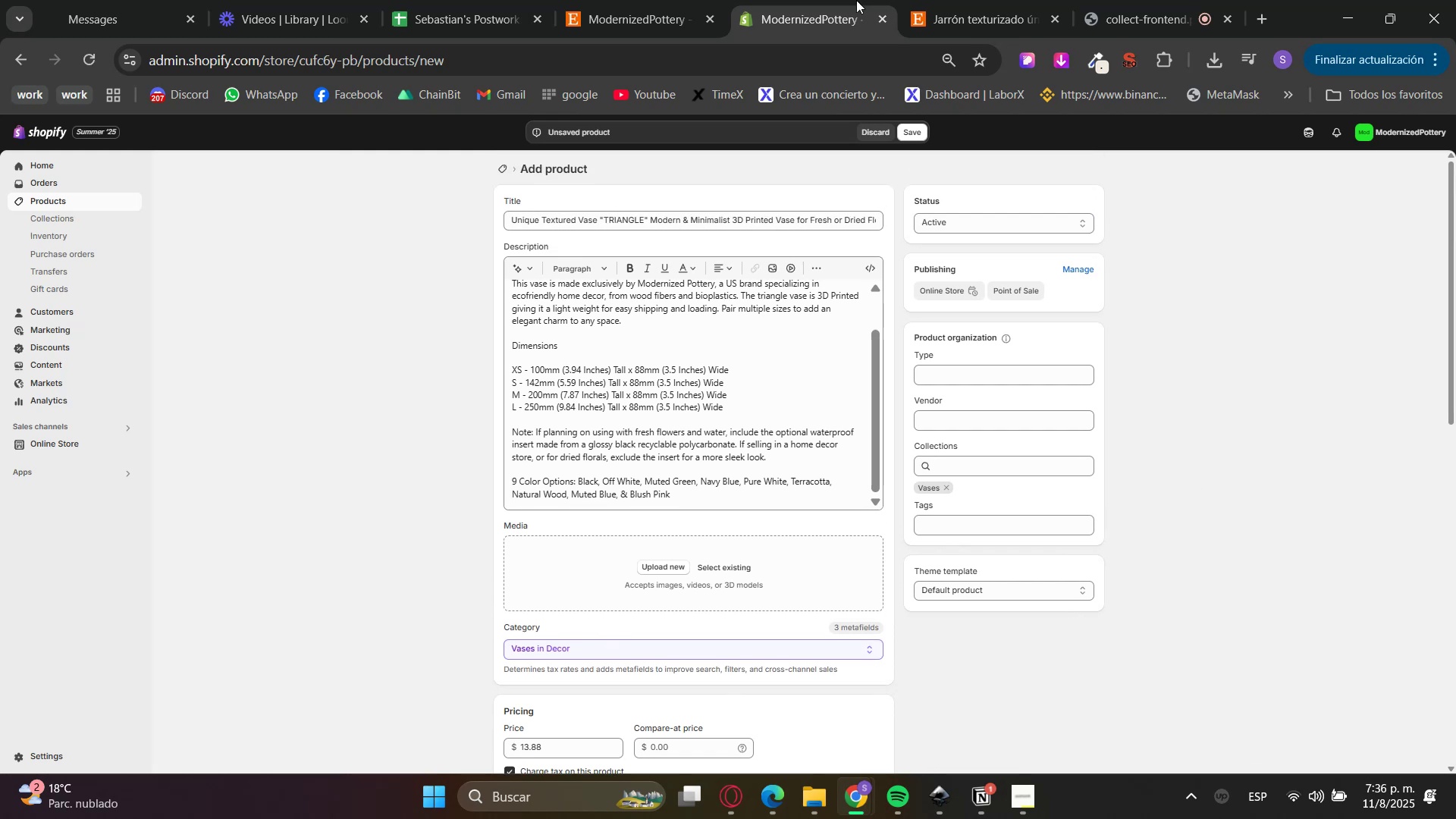 
left_click([1019, 0])
 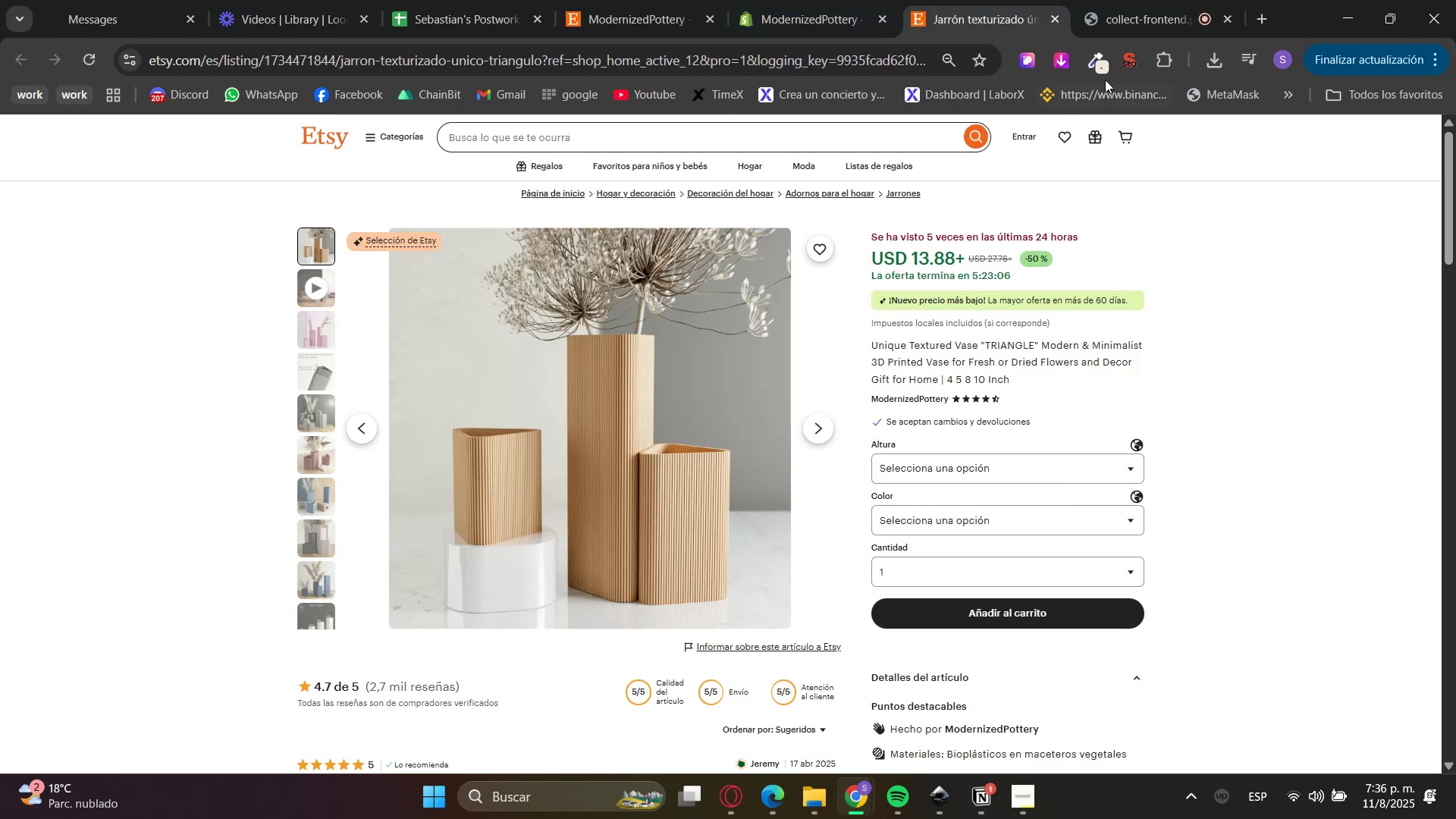 
left_click([1064, 66])
 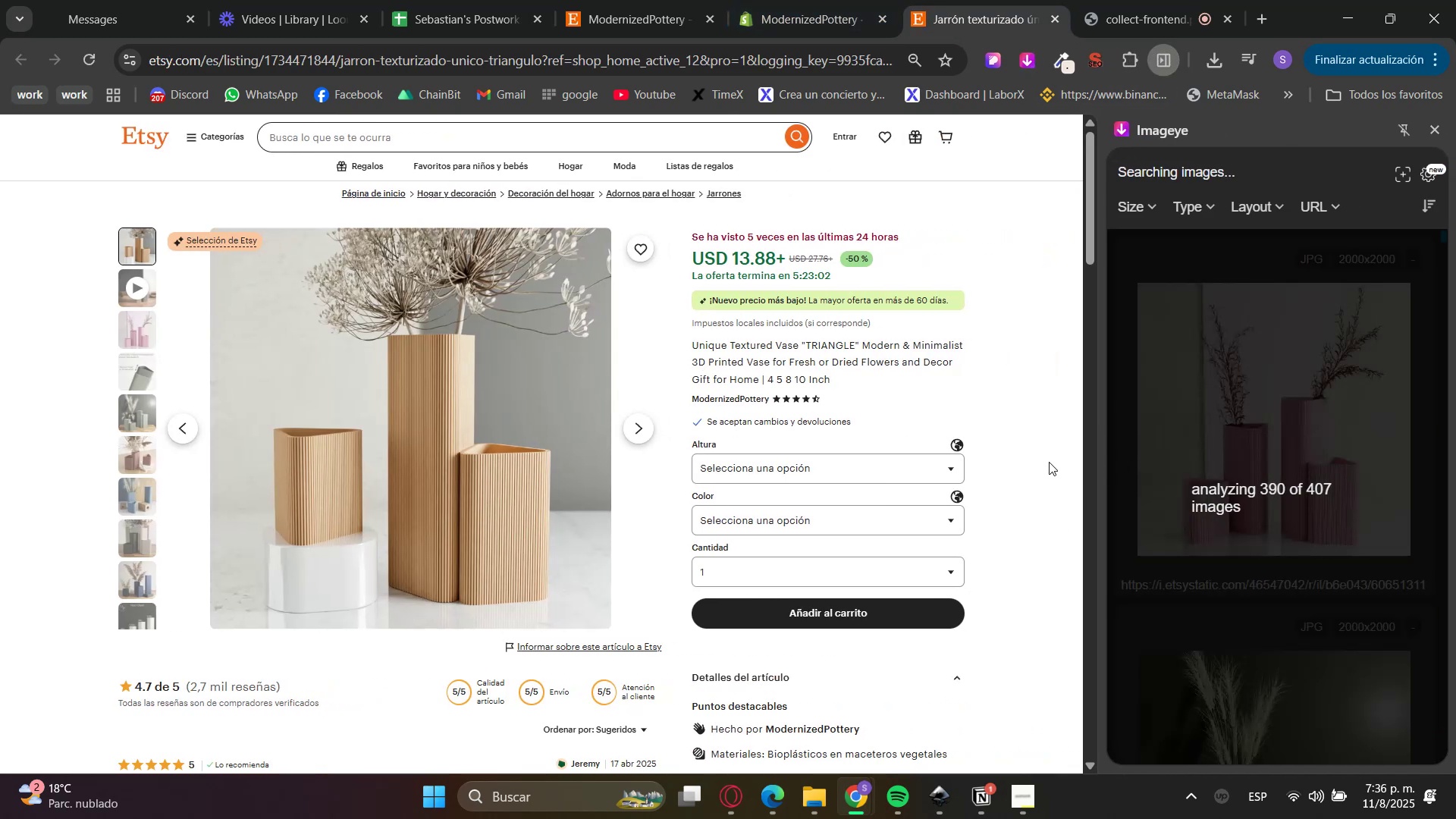 
wait(5.63)
 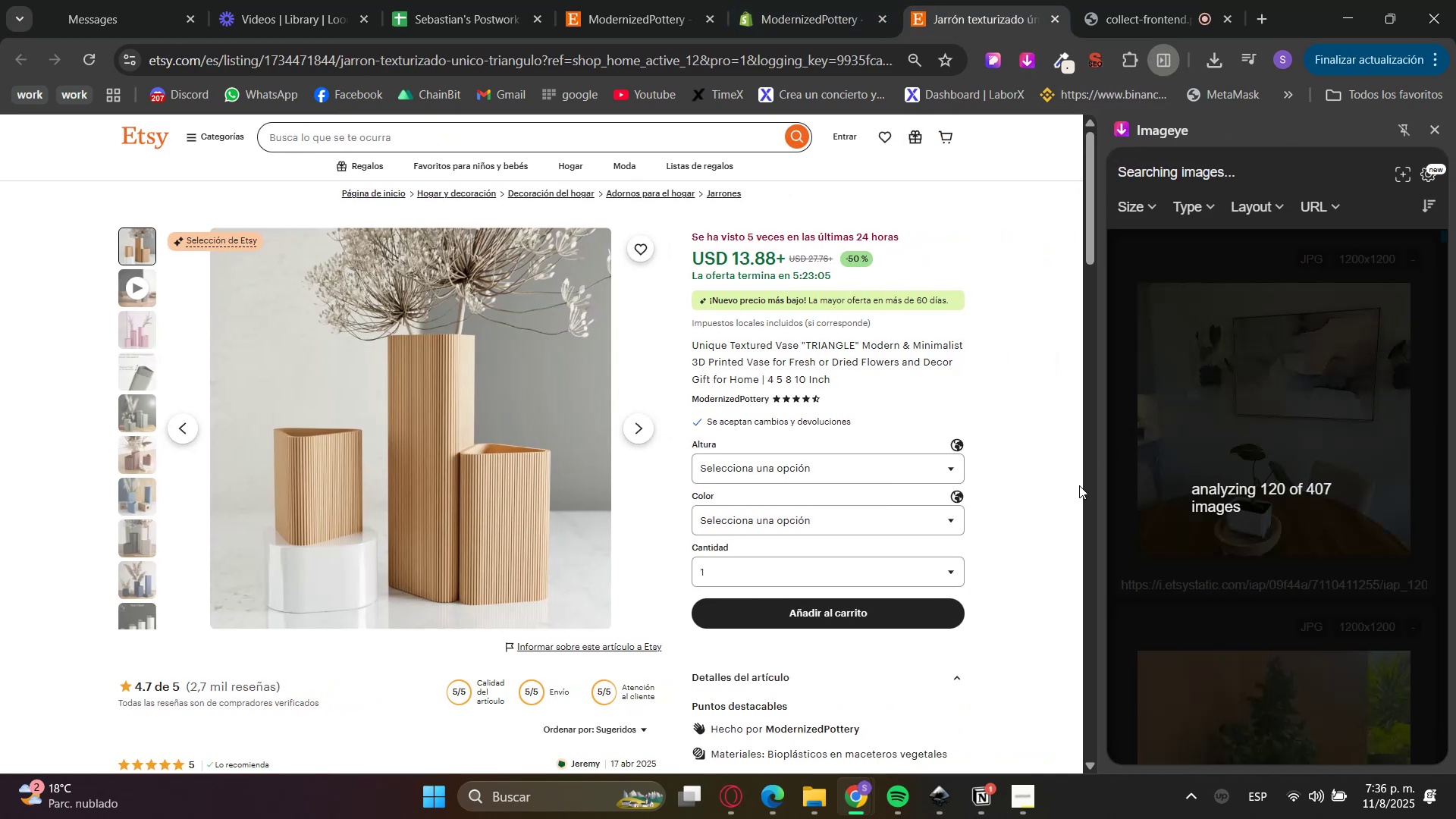 
scroll: coordinate [1268, 445], scroll_direction: down, amount: 11.0
 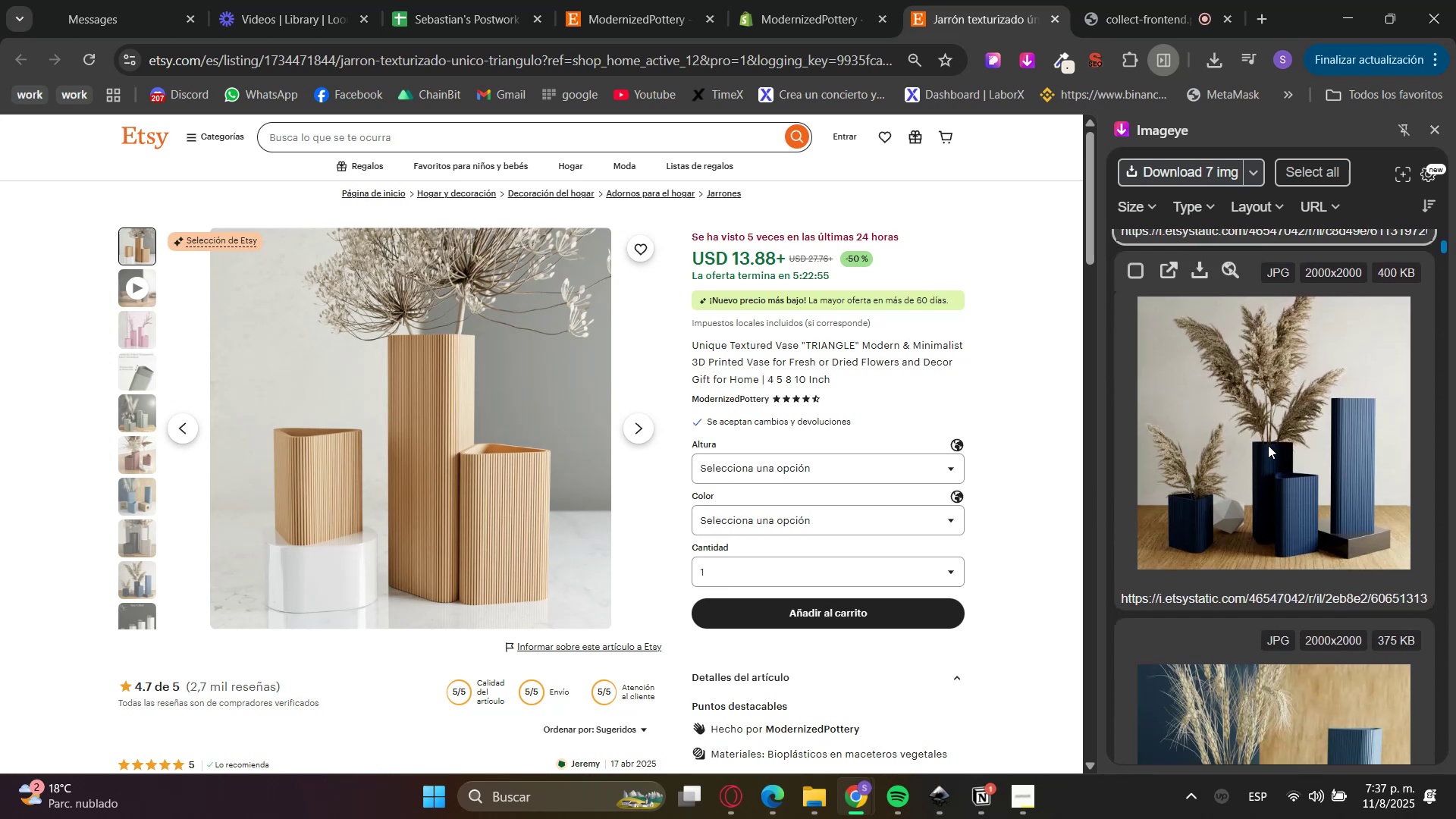 
left_click([1266, 378])
 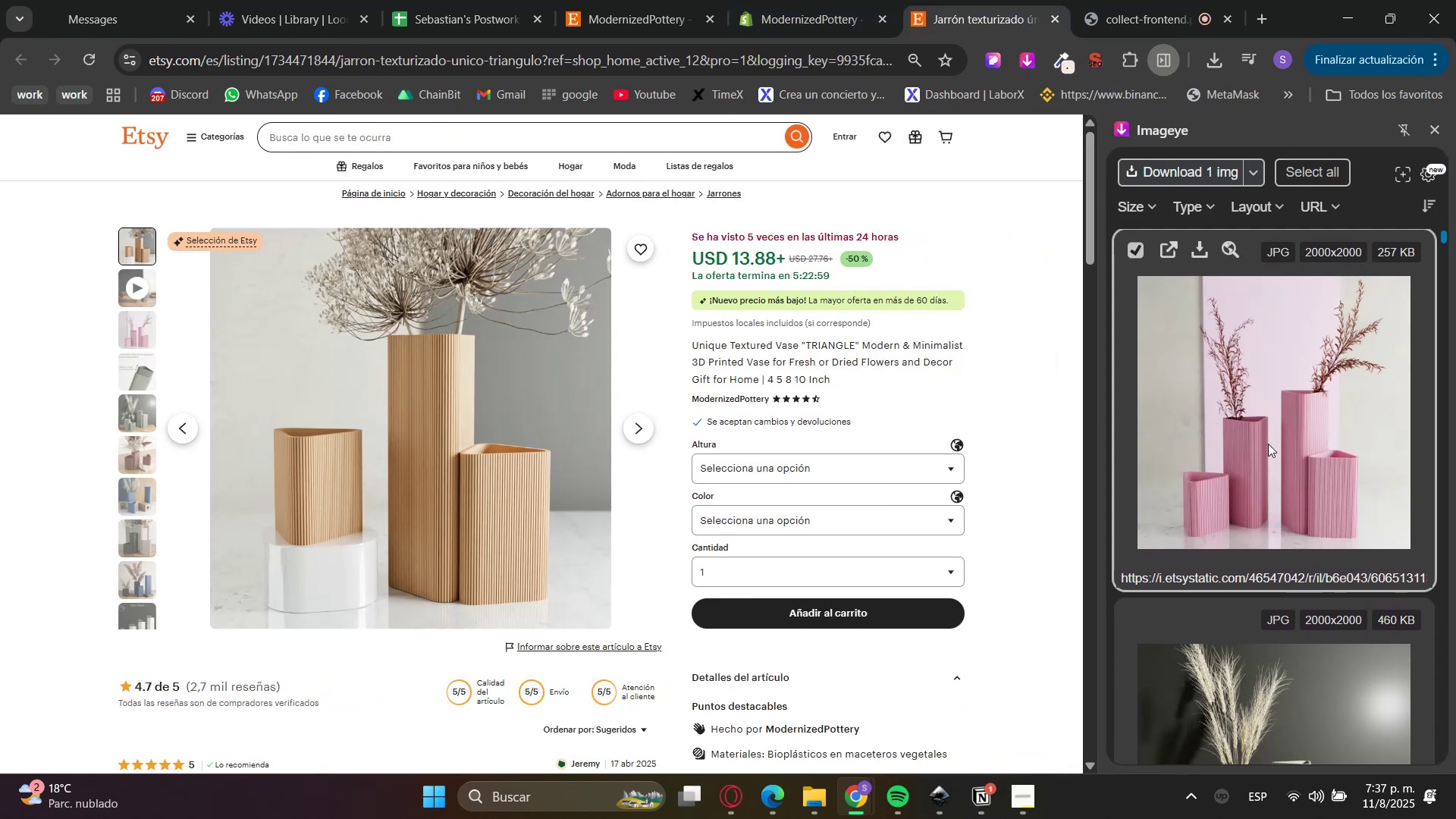 
left_click([1268, 440])
 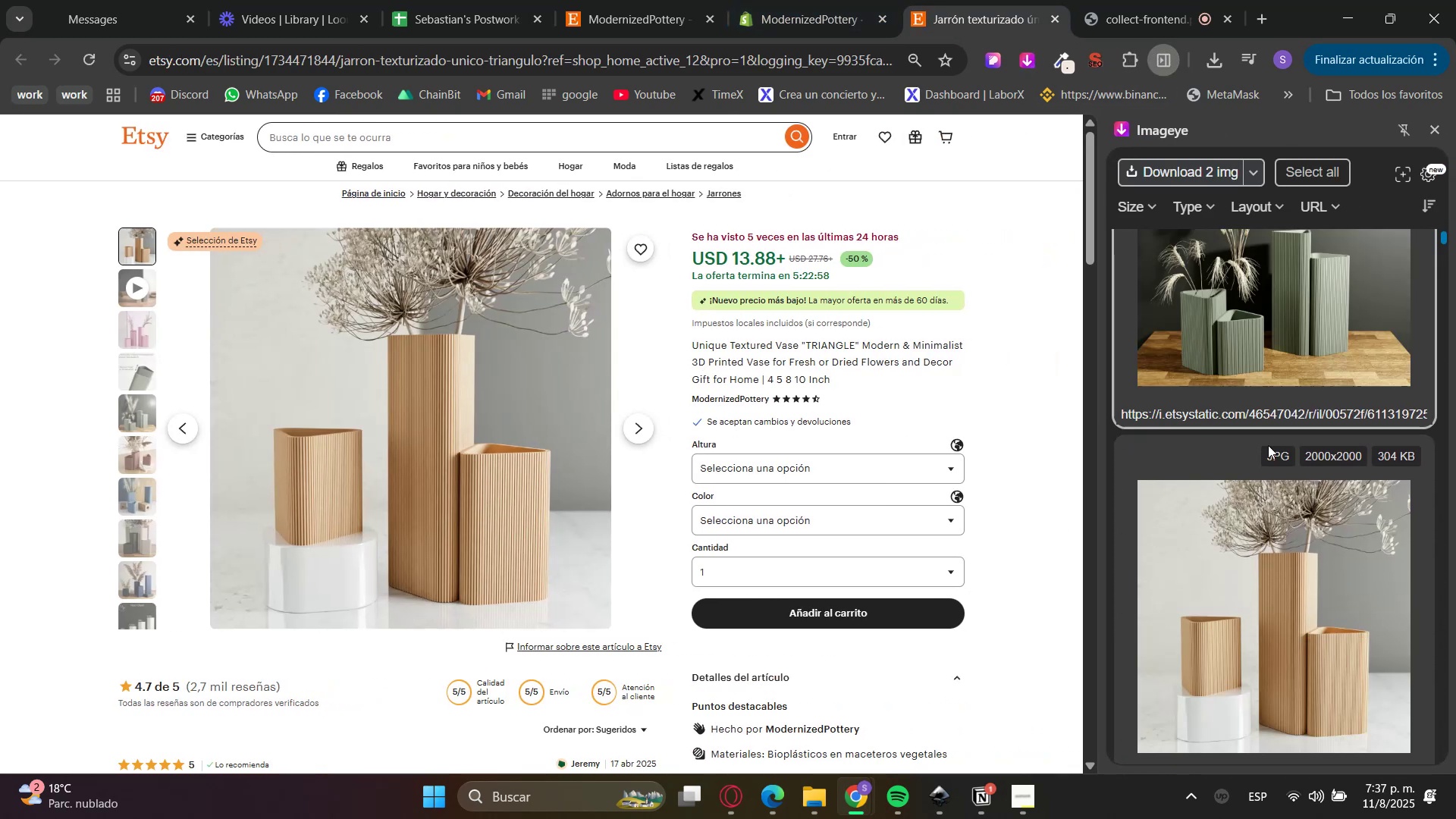 
left_click([1268, 445])
 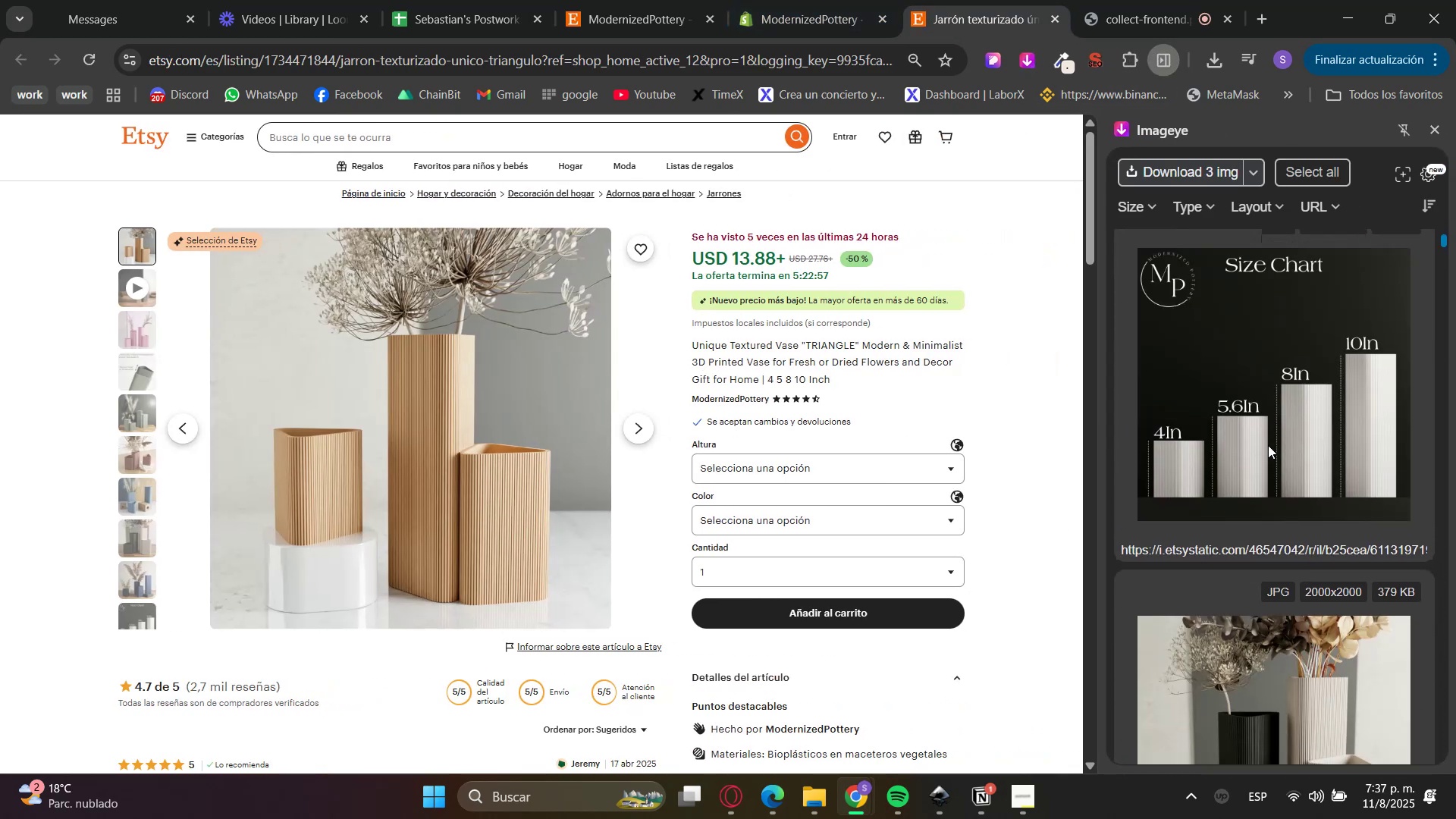 
left_click([1268, 445])
 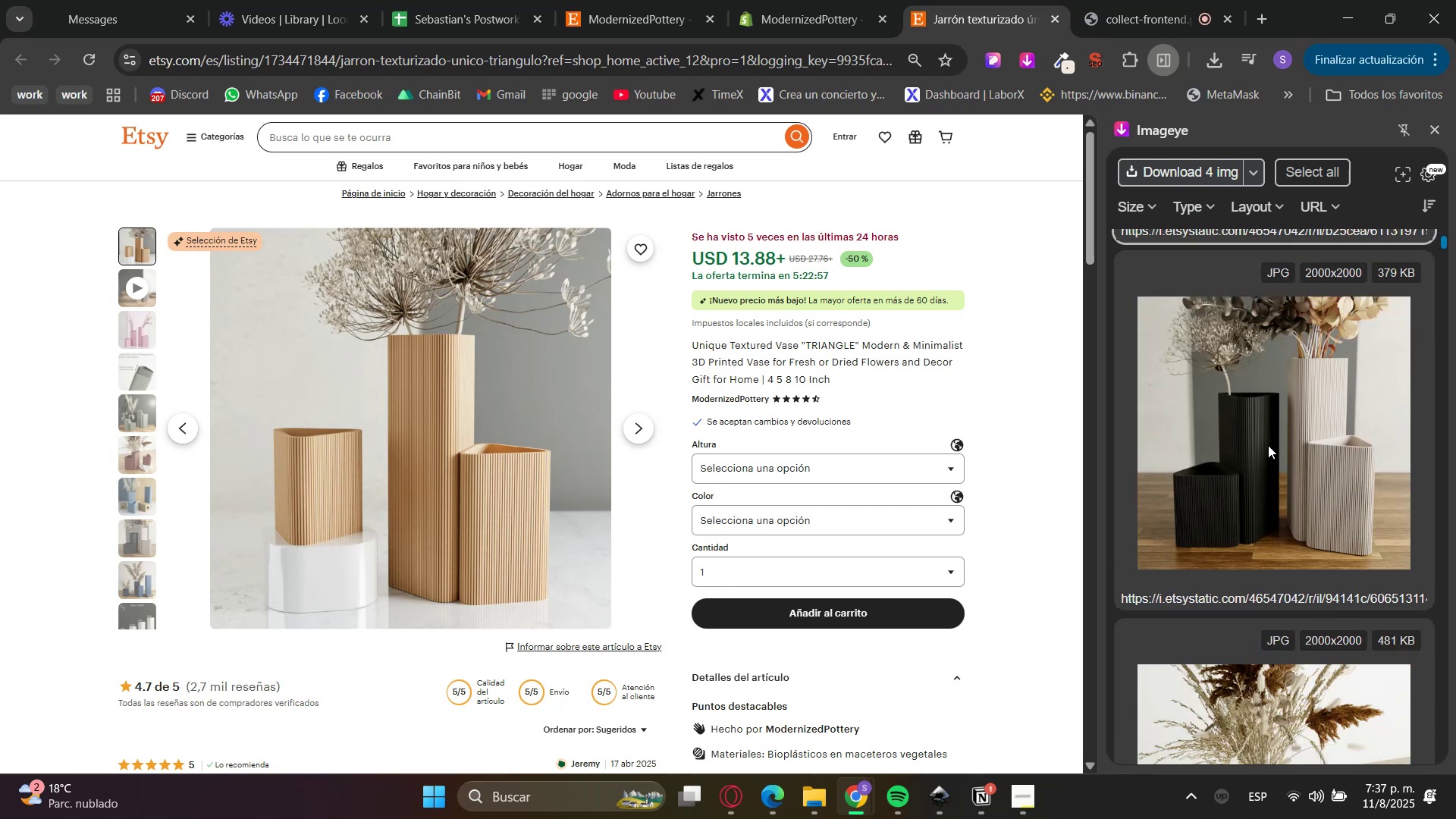 
left_click([1268, 445])
 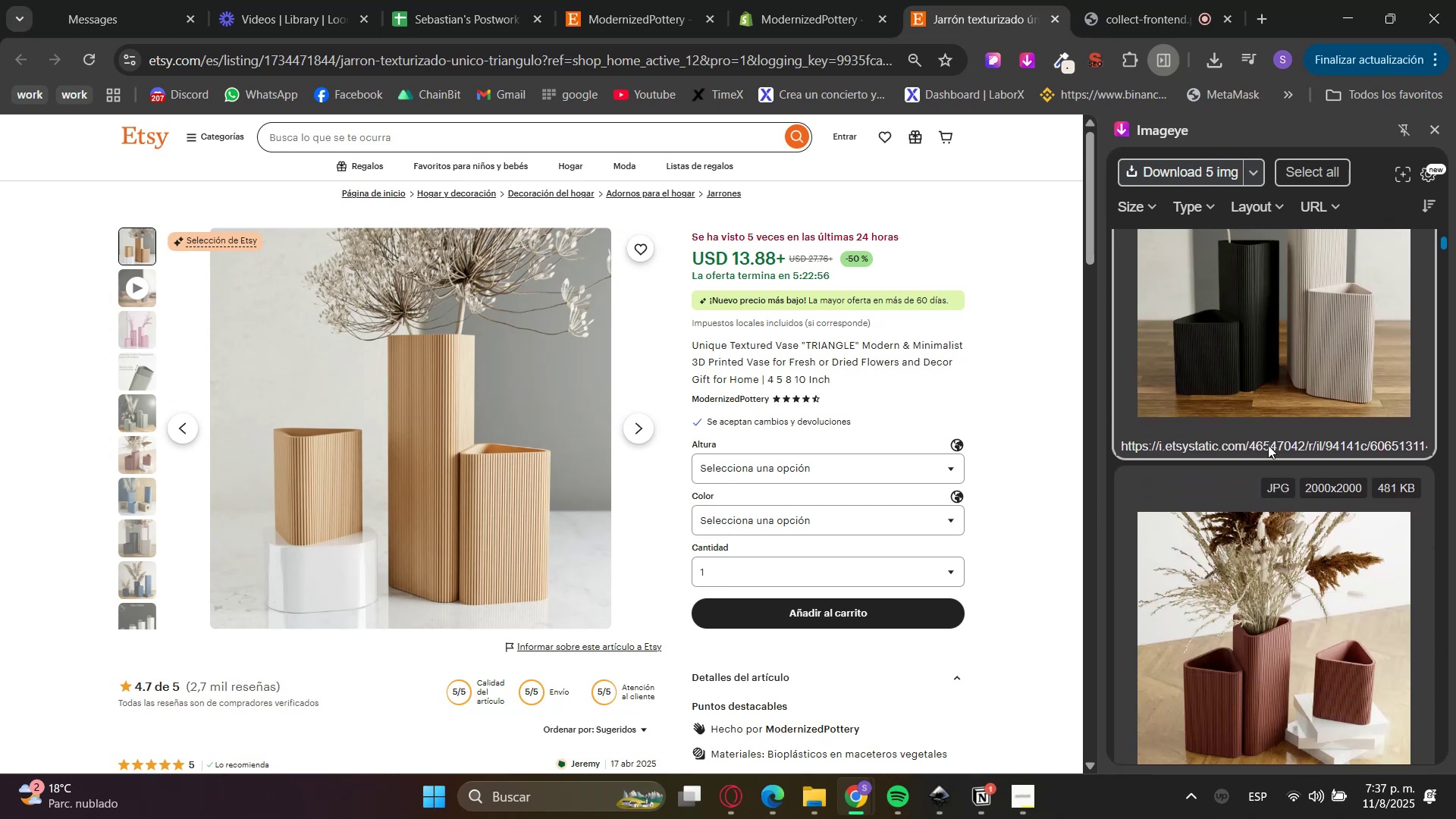 
left_click([1268, 445])
 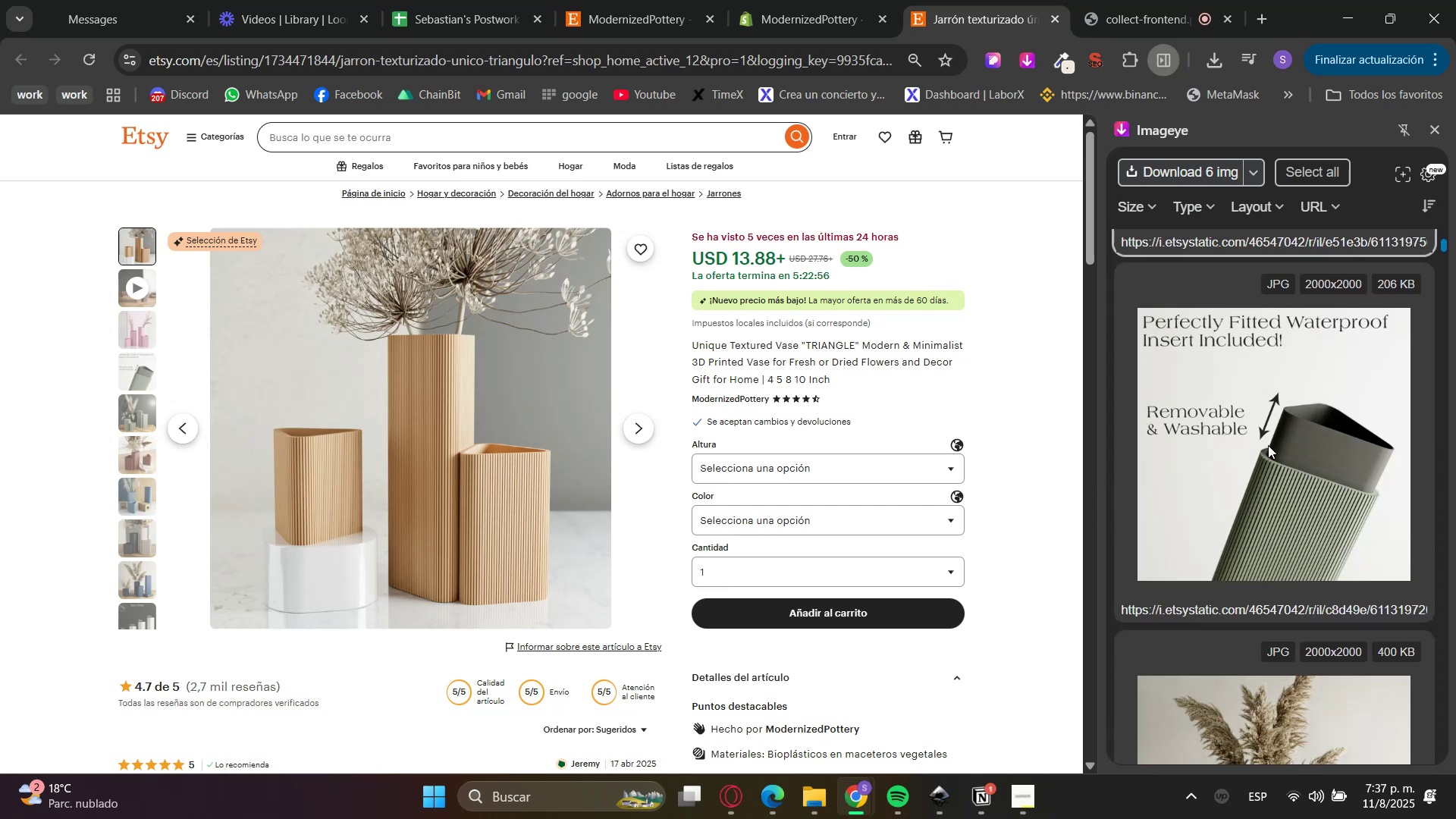 
left_click([1268, 445])
 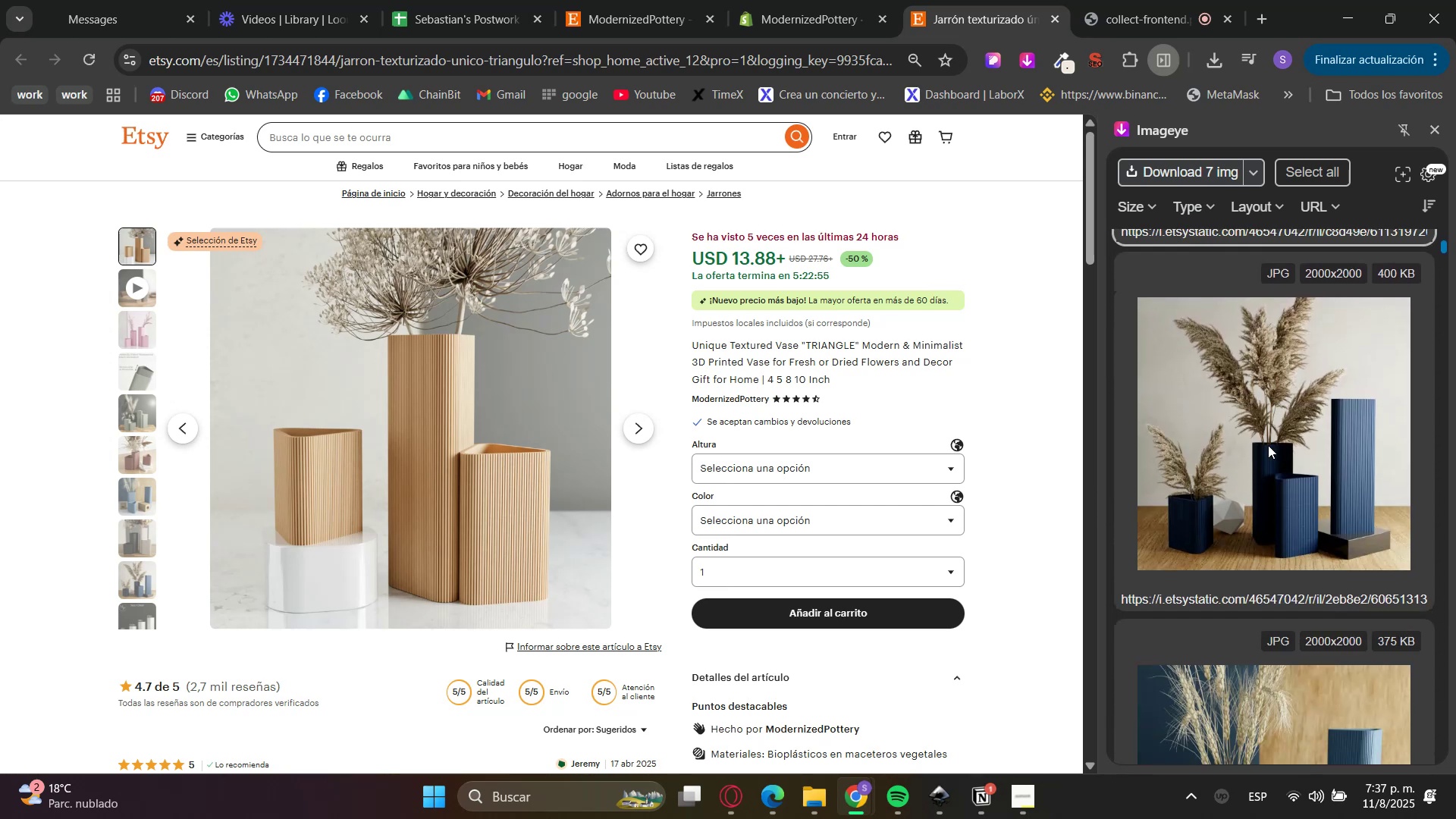 
left_click([1268, 445])
 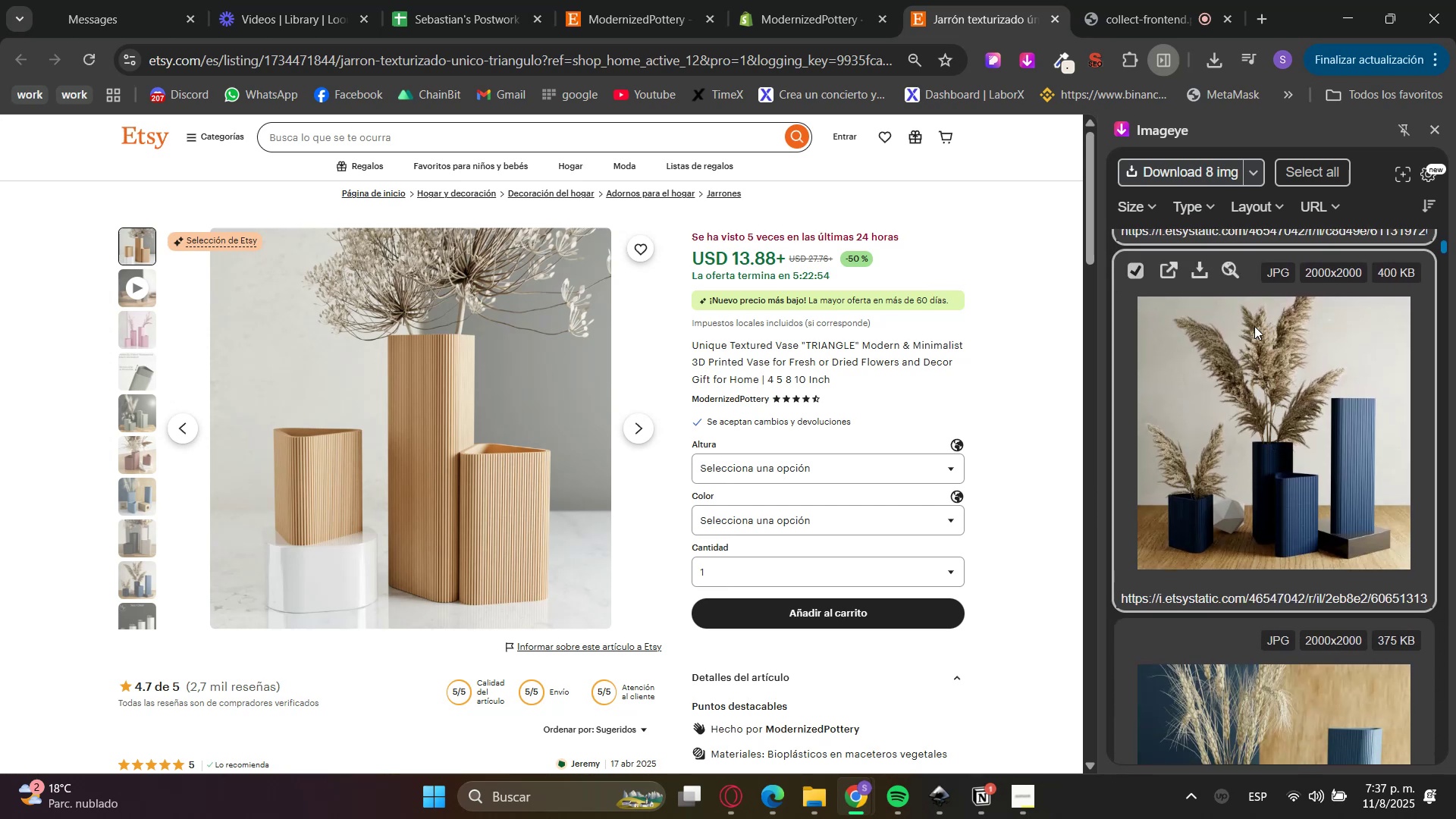 
scroll: coordinate [1249, 557], scroll_direction: up, amount: 5.0
 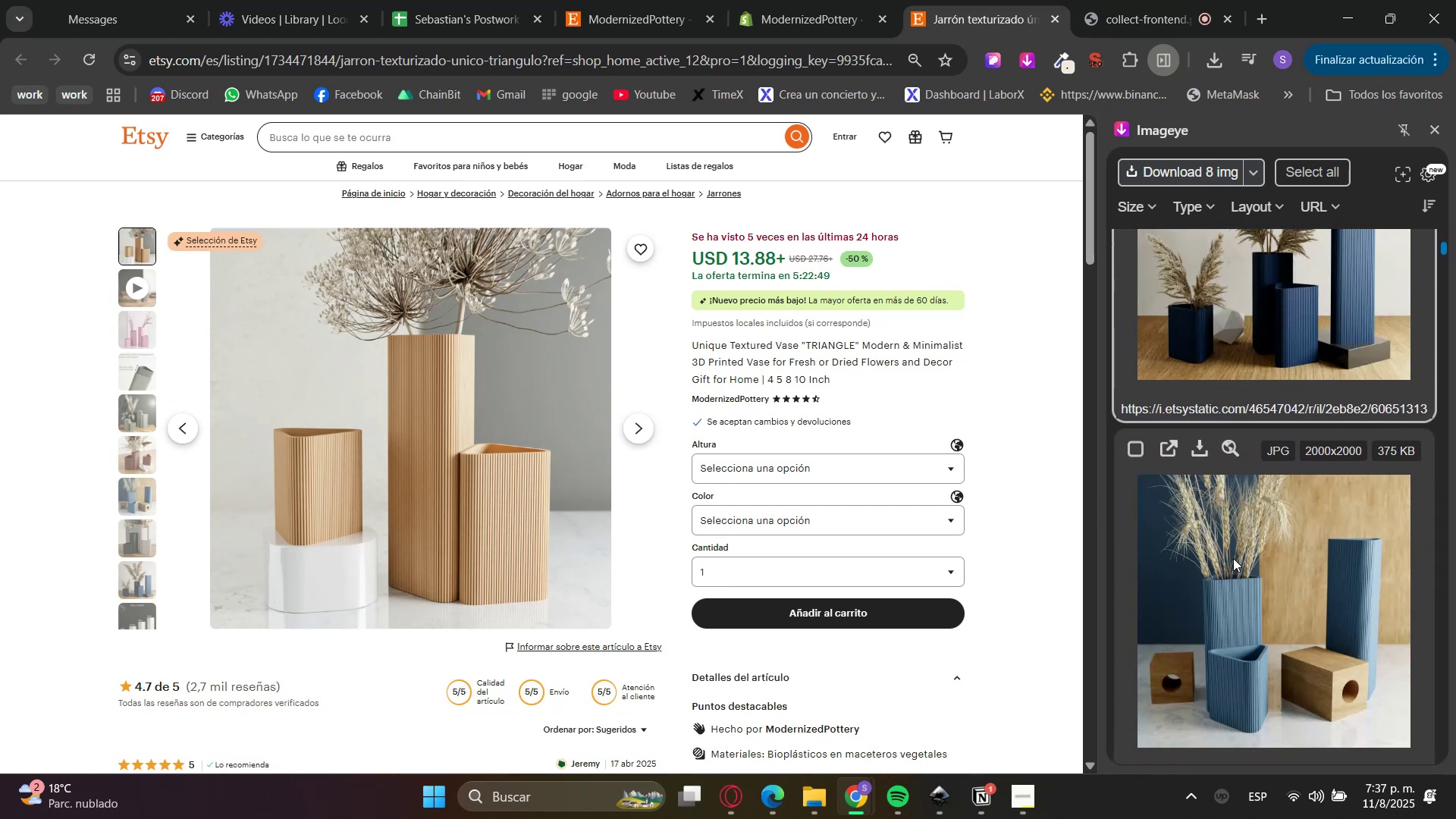 
left_click([1233, 558])
 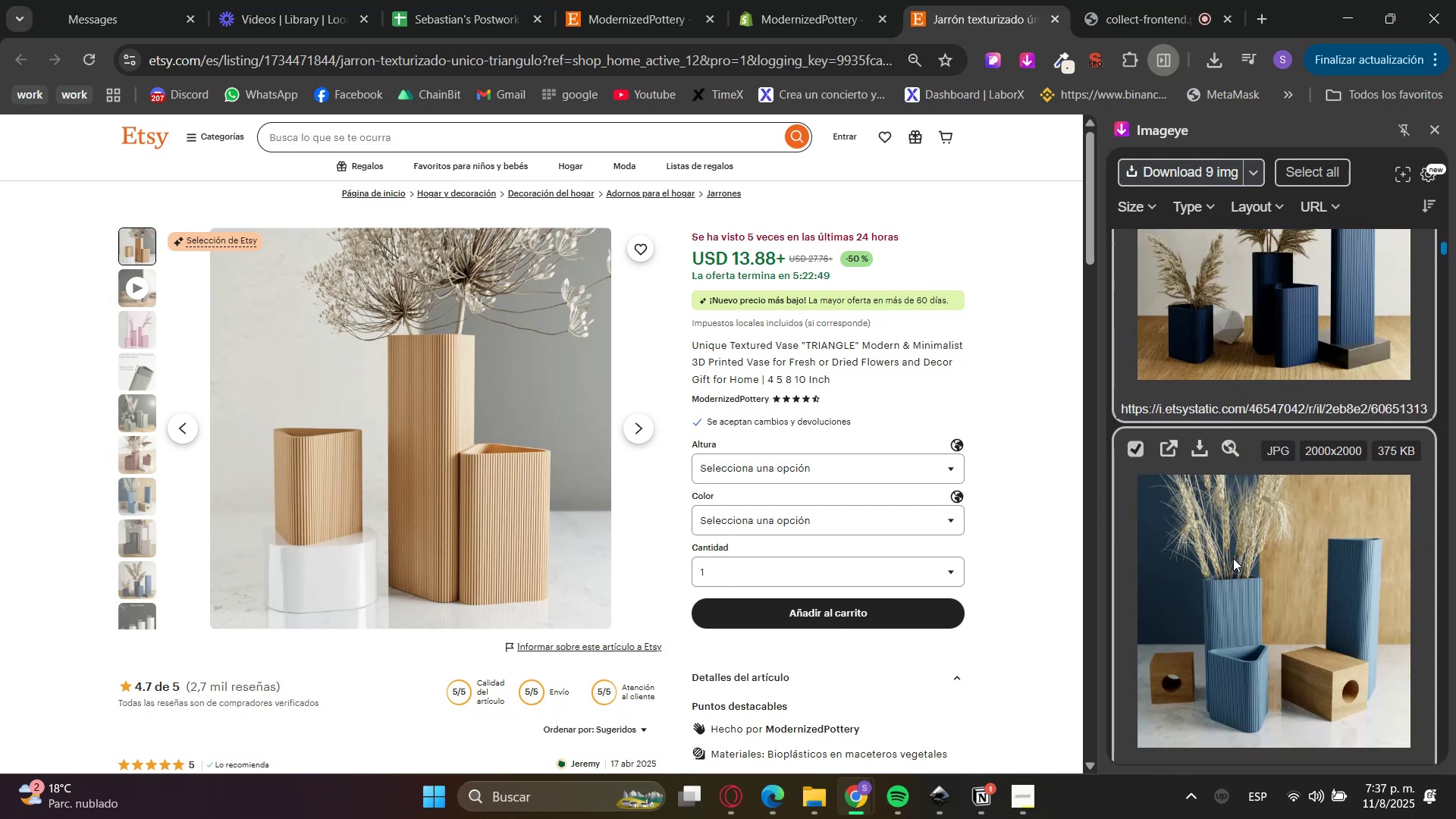 
scroll: coordinate [1233, 558], scroll_direction: down, amount: 5.0
 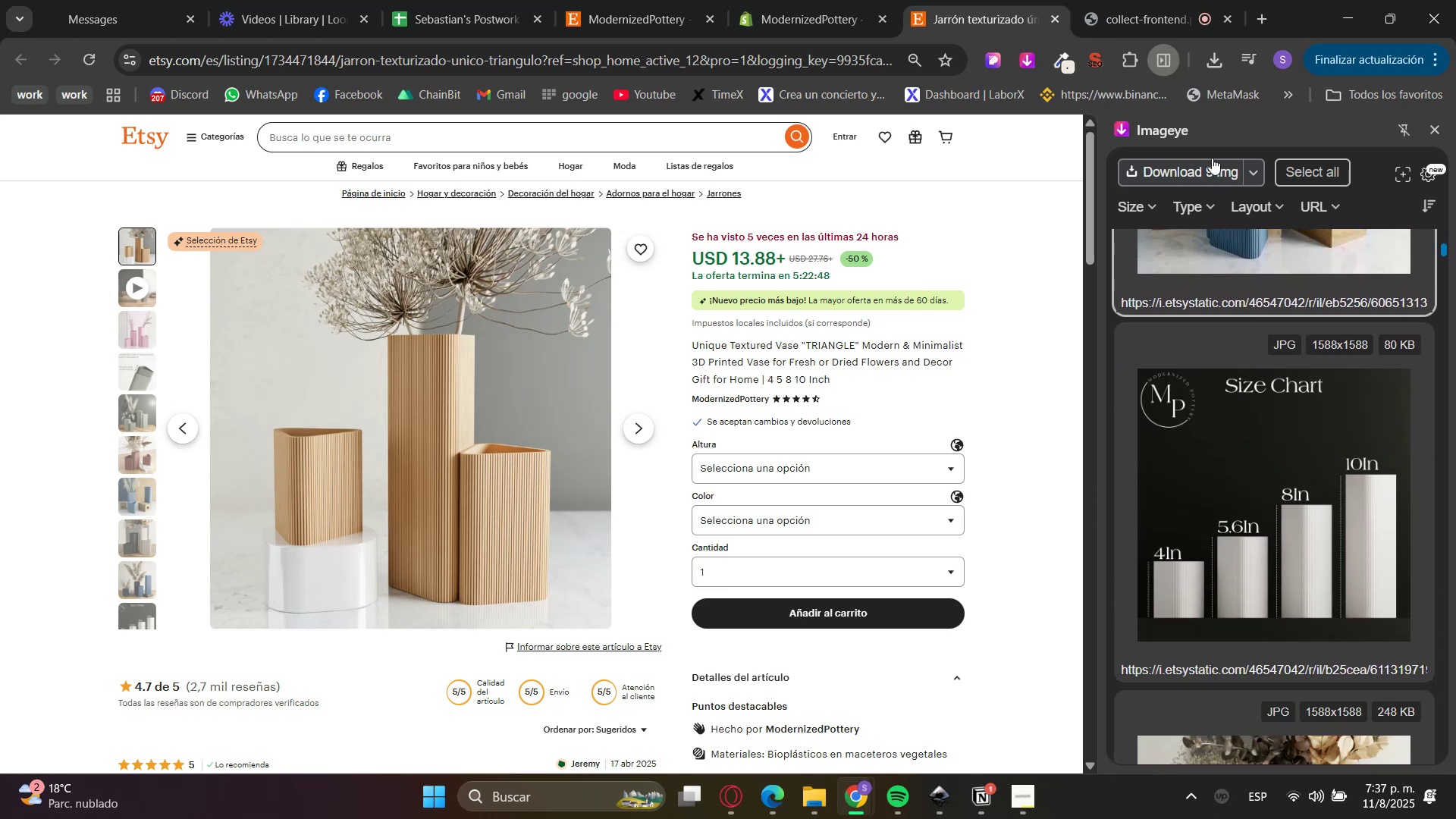 
double_click([1210, 161])
 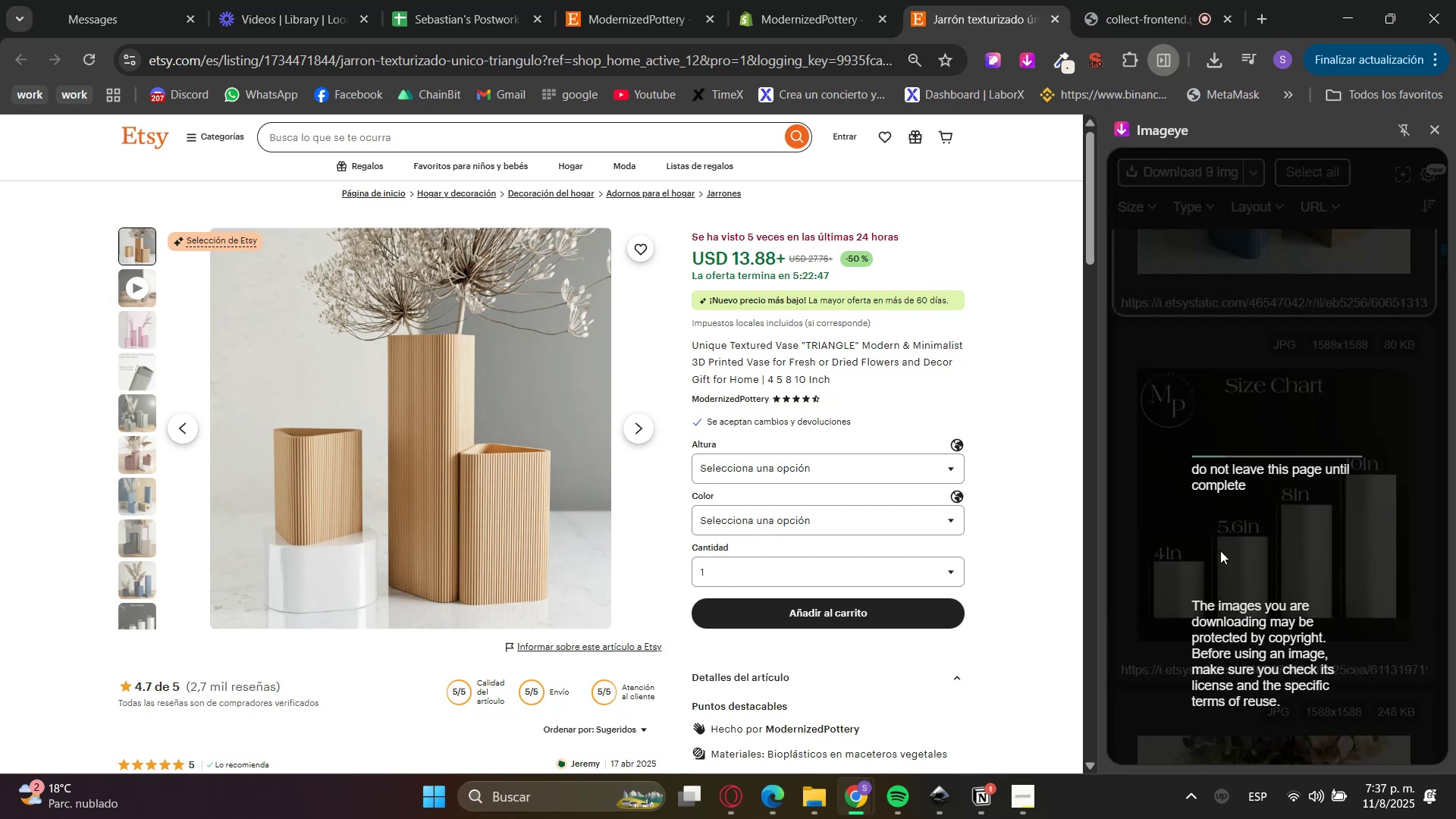 
double_click([887, 0])
 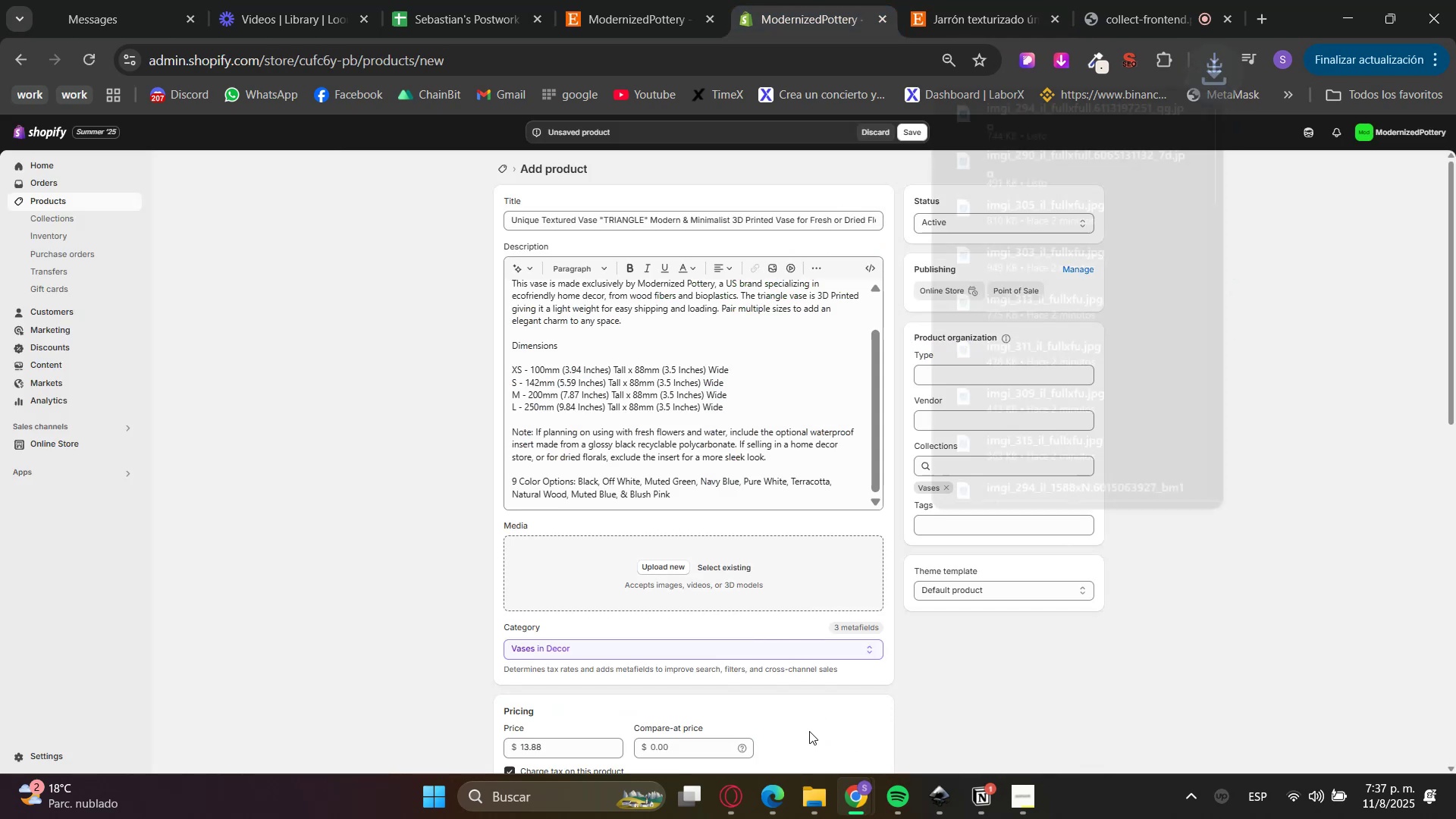 
left_click([809, 790])
 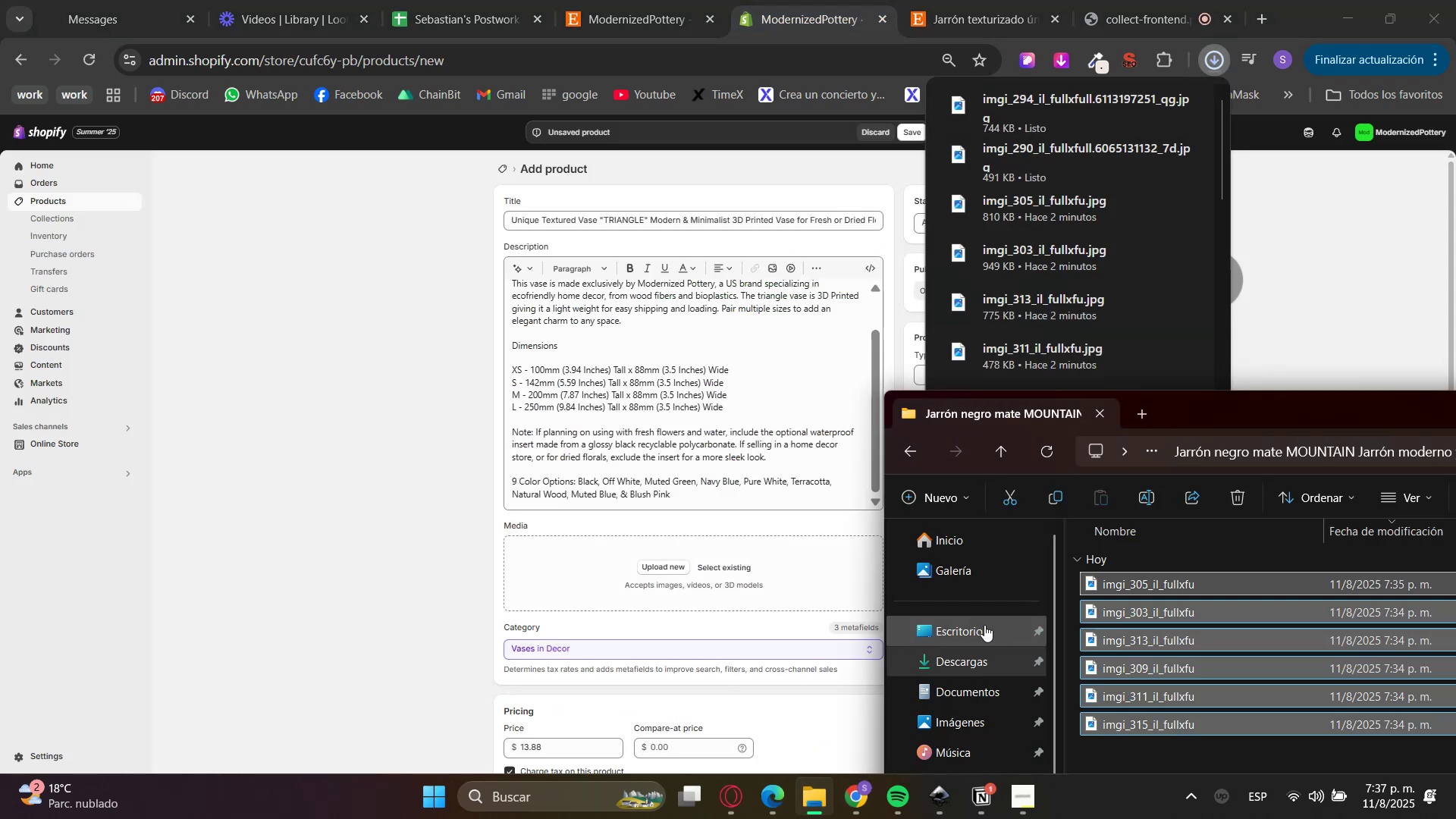 
left_click([977, 659])
 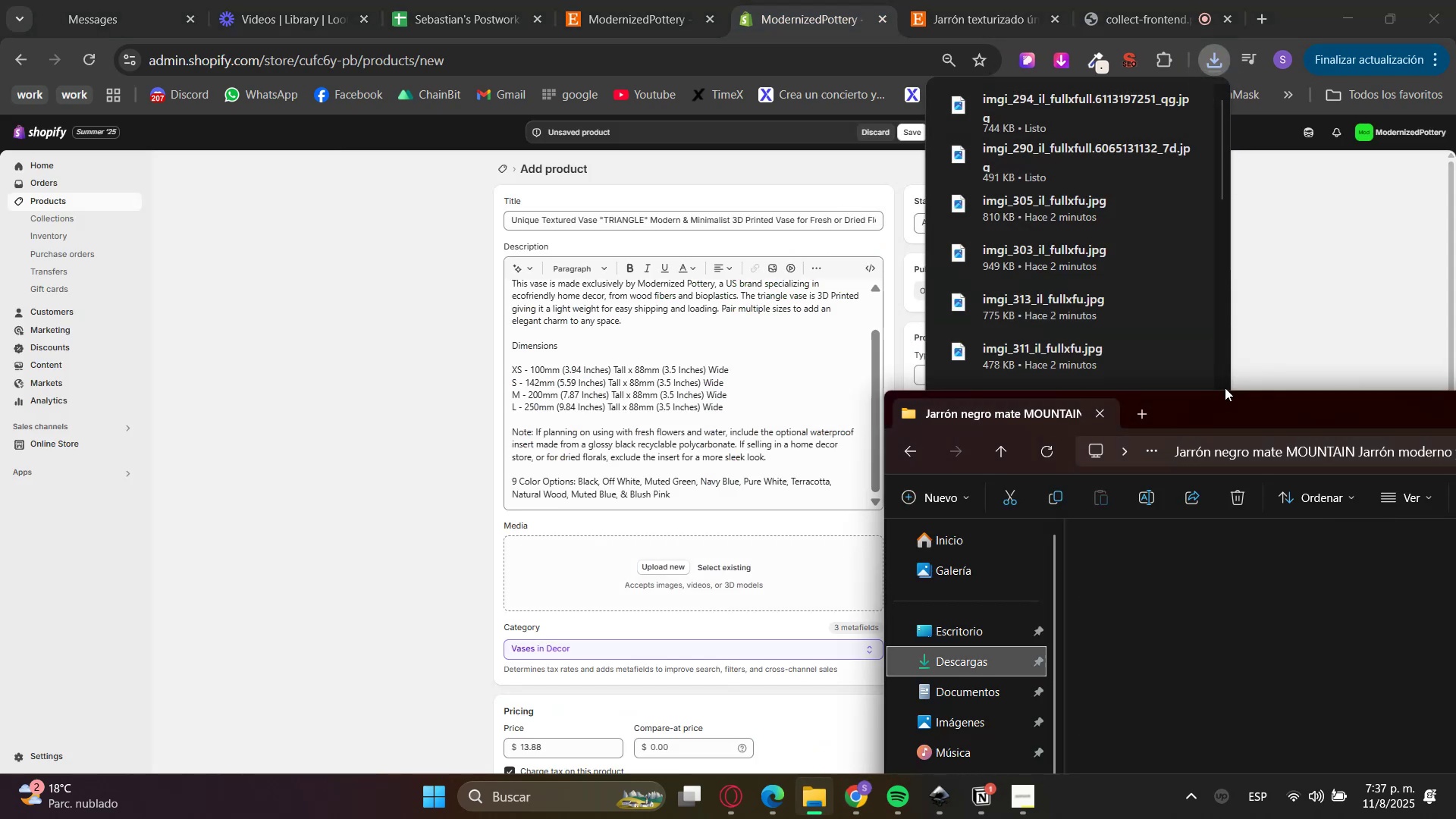 
left_click_drag(start_coordinate=[1318, 416], to_coordinate=[1035, 382])
 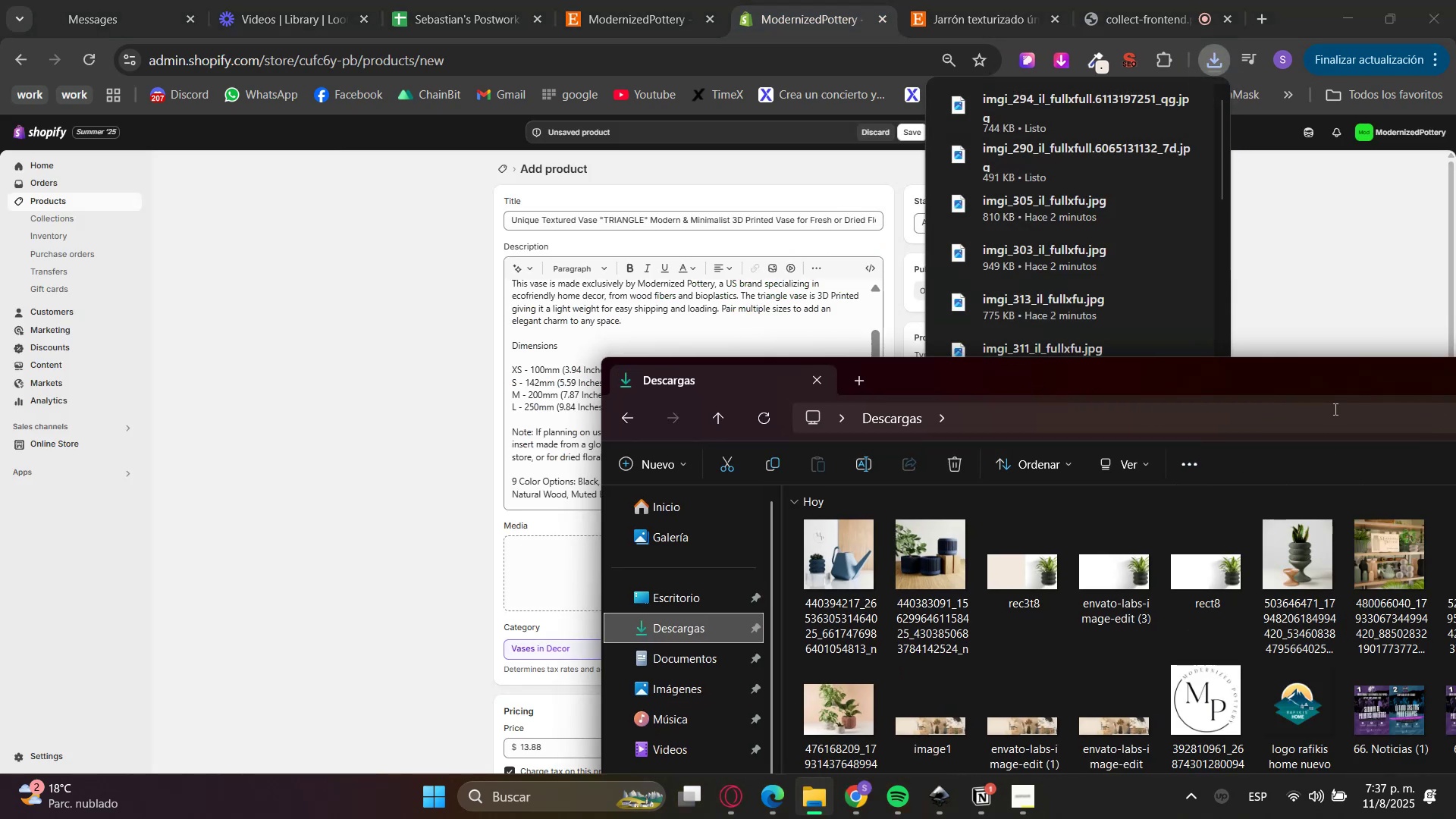 
left_click_drag(start_coordinate=[1329, 375], to_coordinate=[1102, 375])
 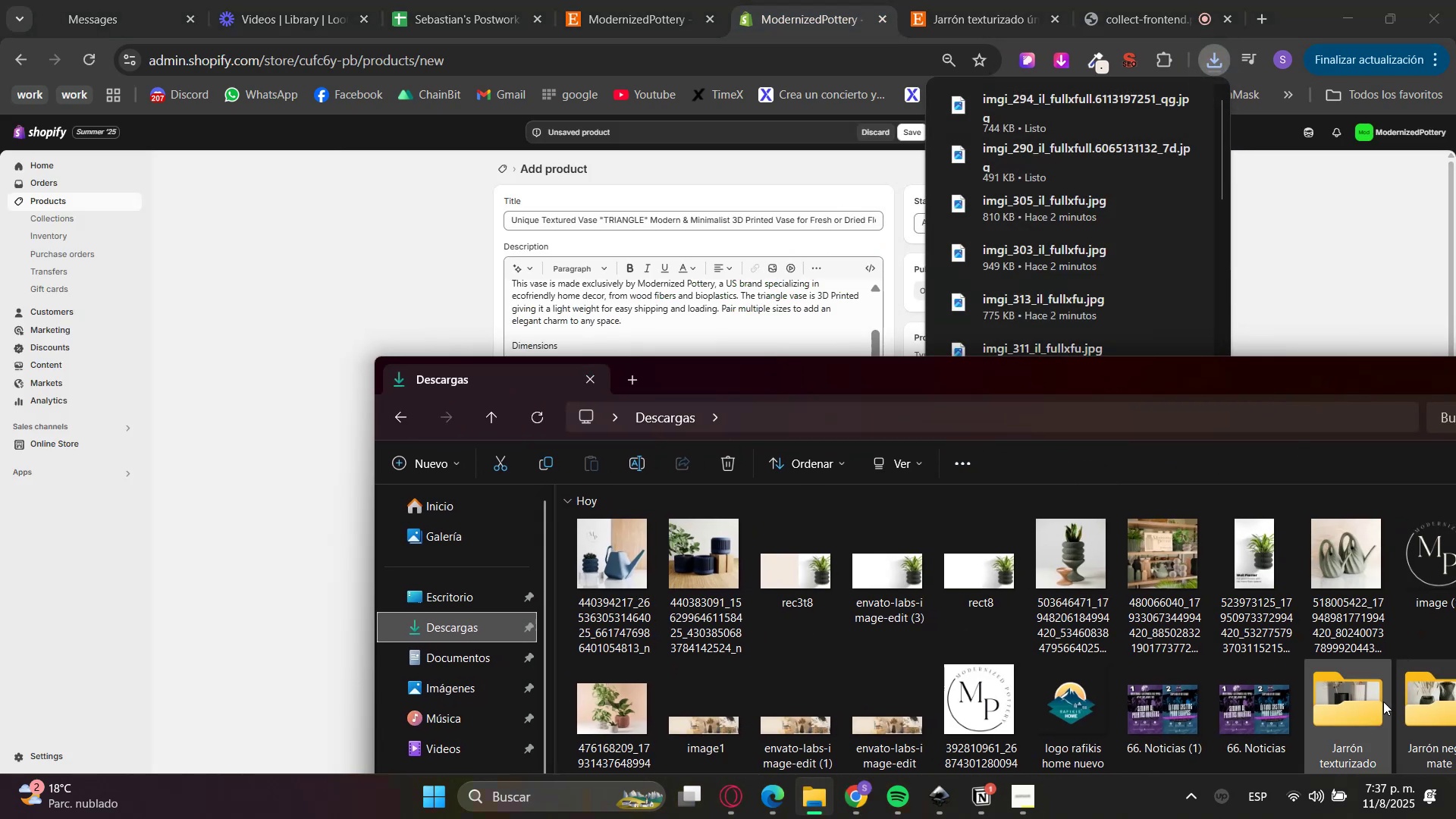 
double_click([1379, 700])
 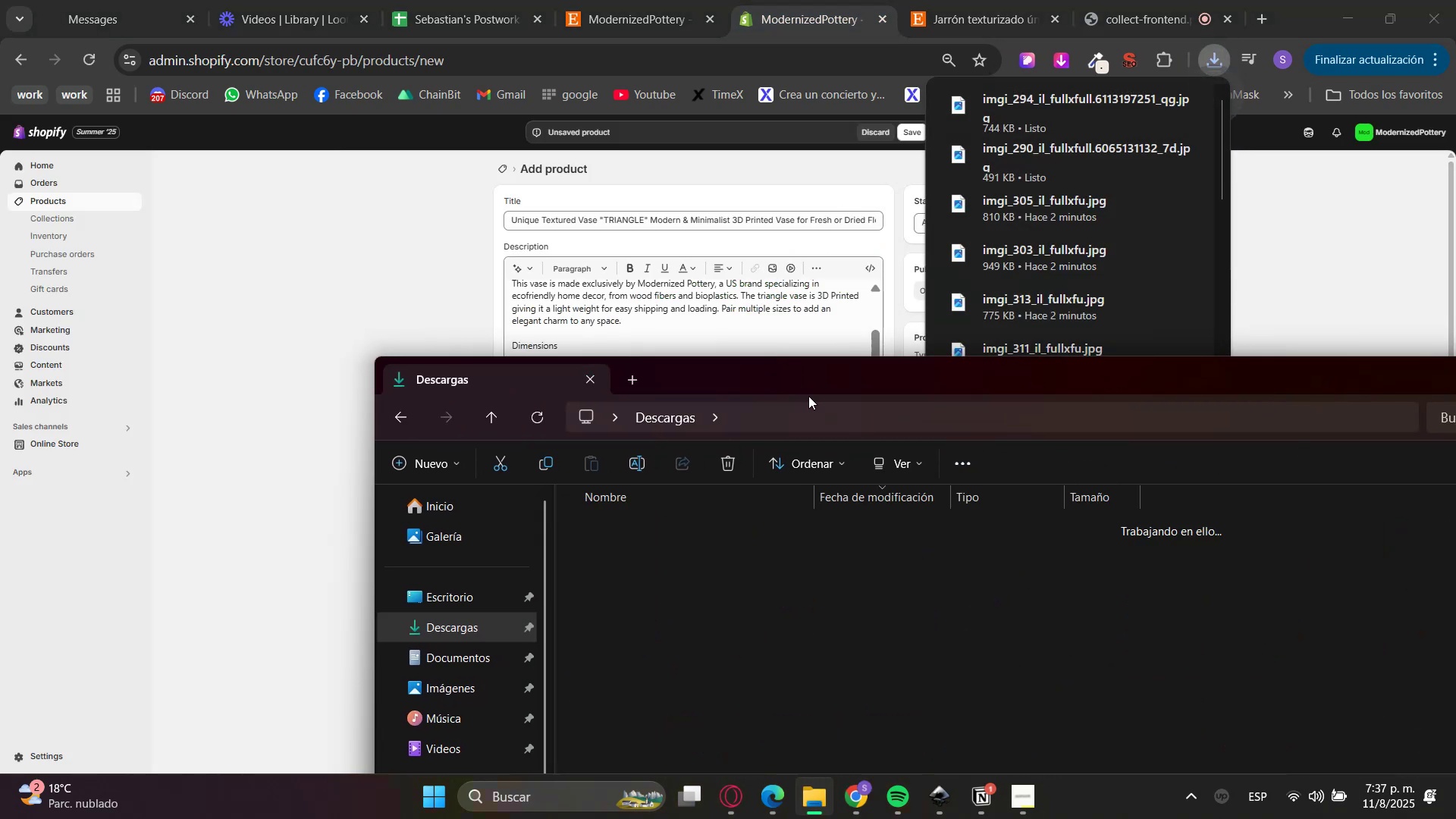 
left_click_drag(start_coordinate=[667, 363], to_coordinate=[1165, 302])
 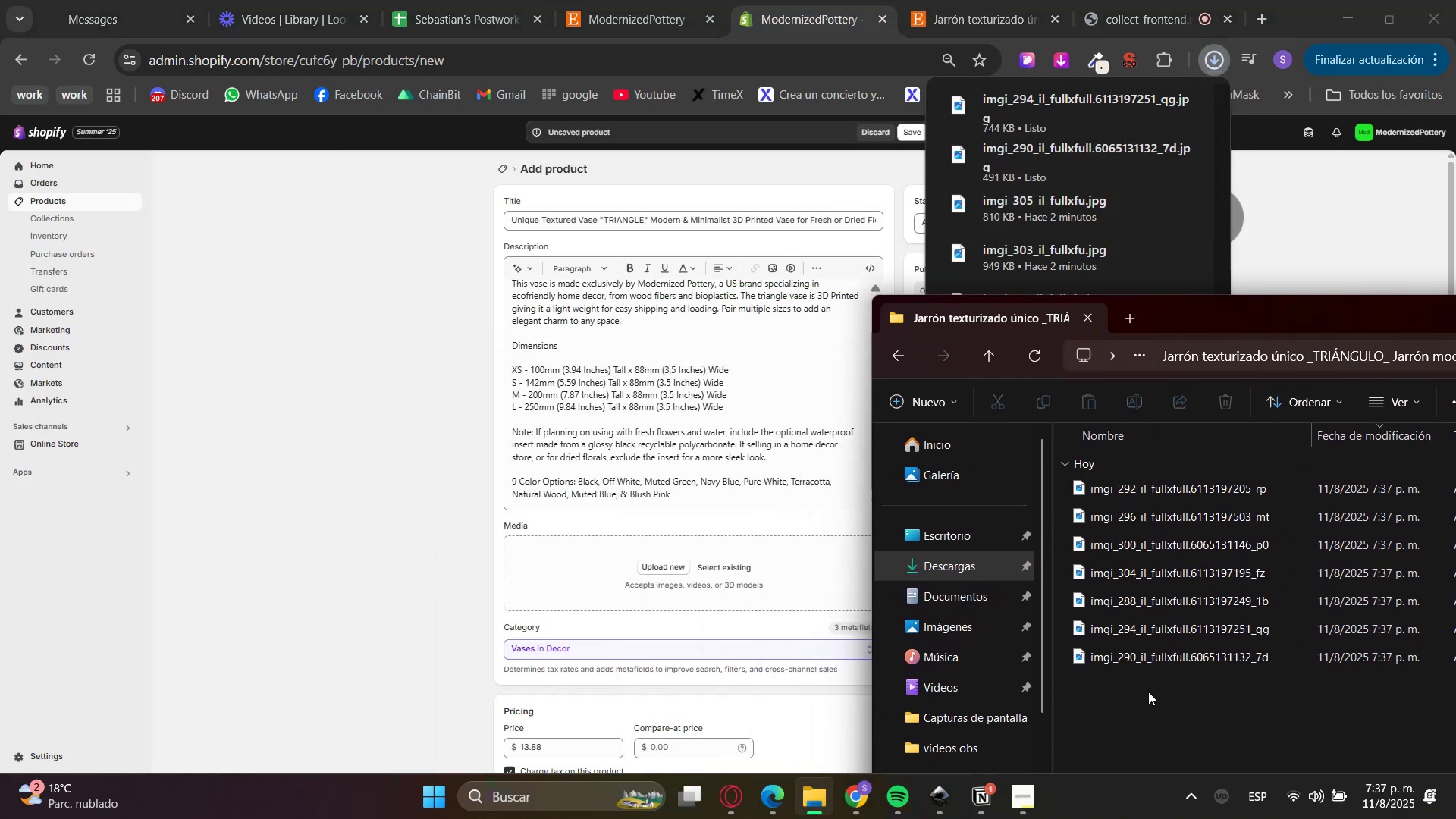 
left_click_drag(start_coordinate=[1149, 712], to_coordinate=[1087, 459])
 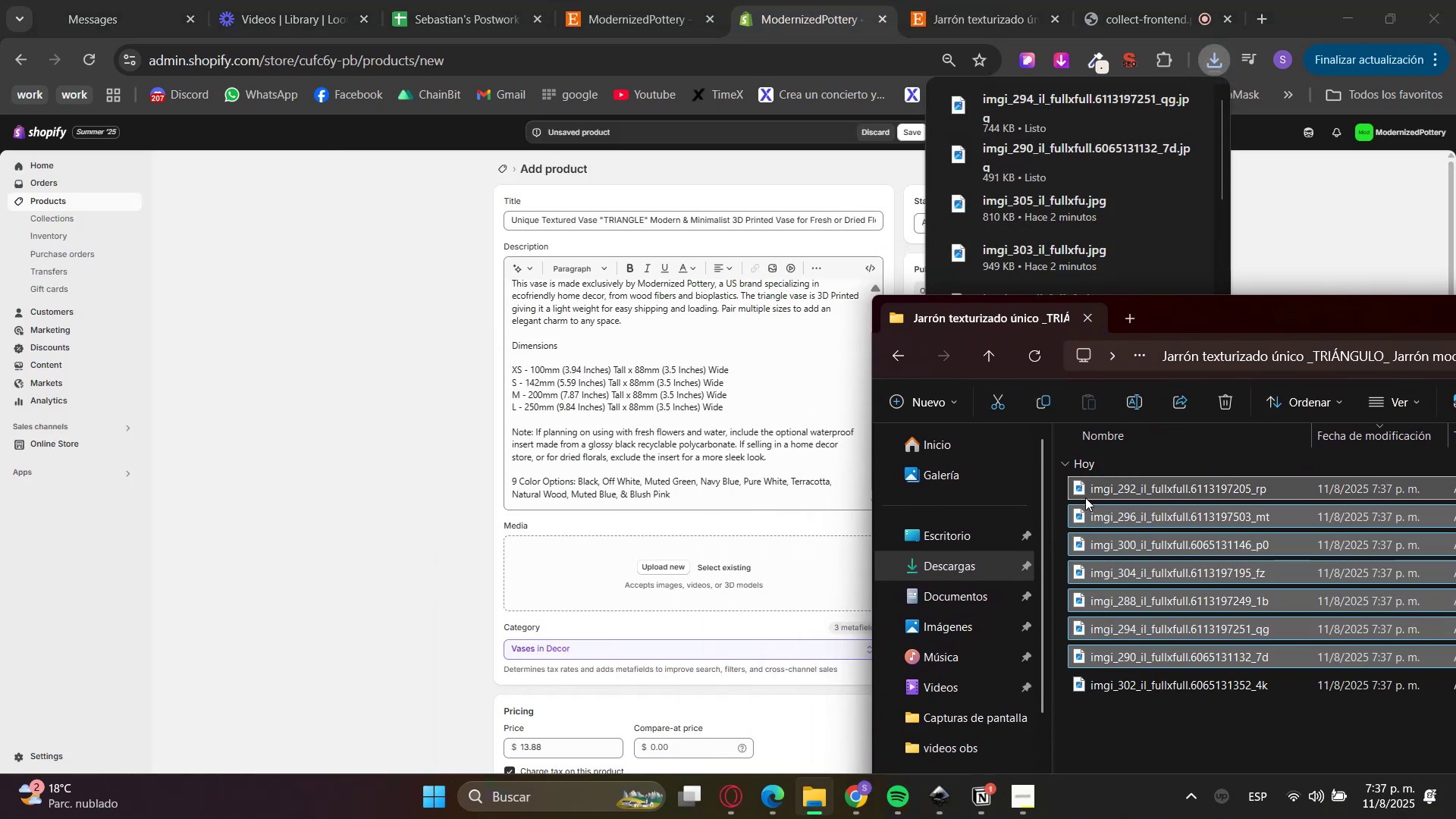 
left_click_drag(start_coordinate=[1103, 493], to_coordinate=[1177, 592])
 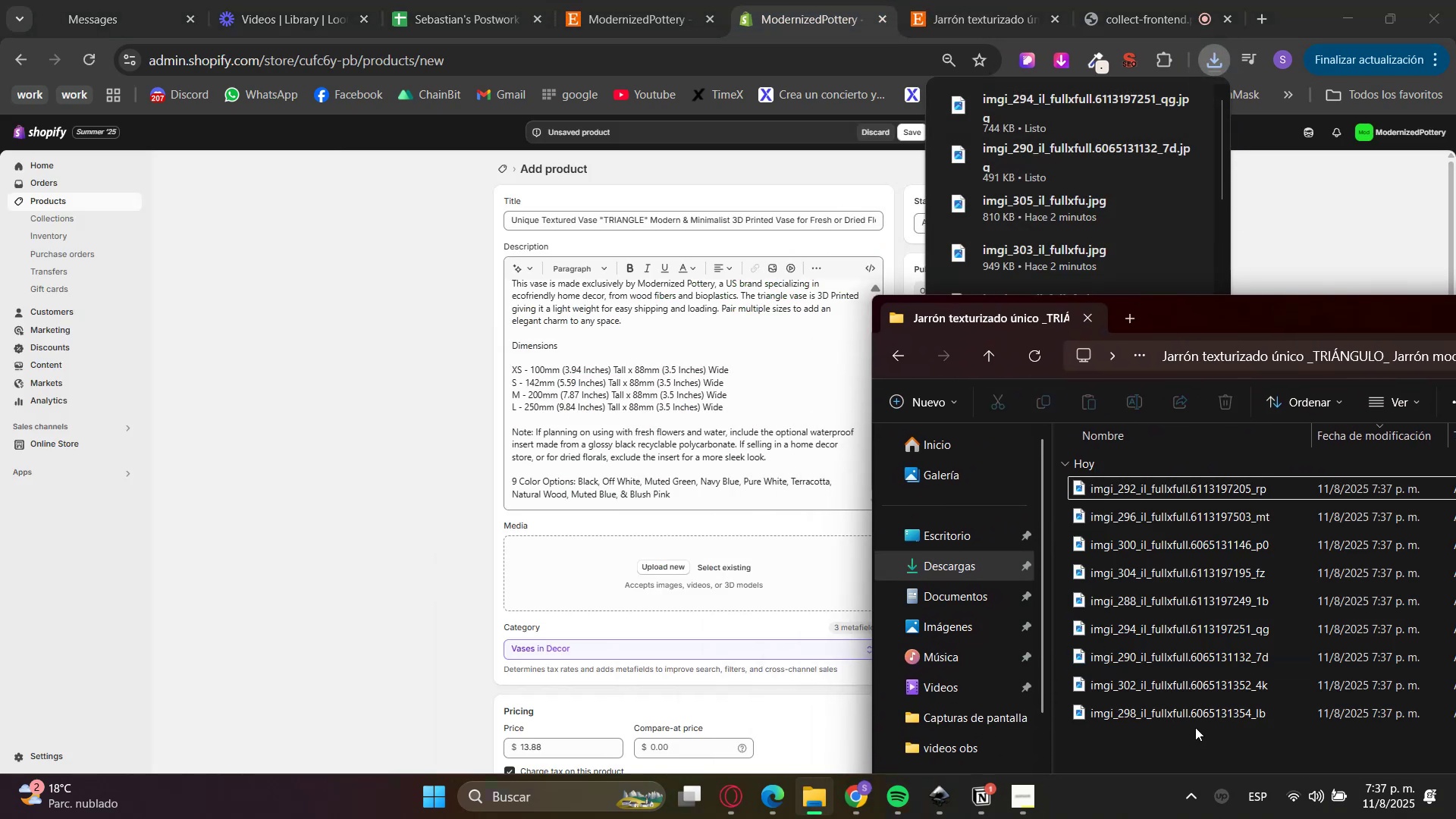 
left_click_drag(start_coordinate=[1157, 737], to_coordinate=[1156, 441])
 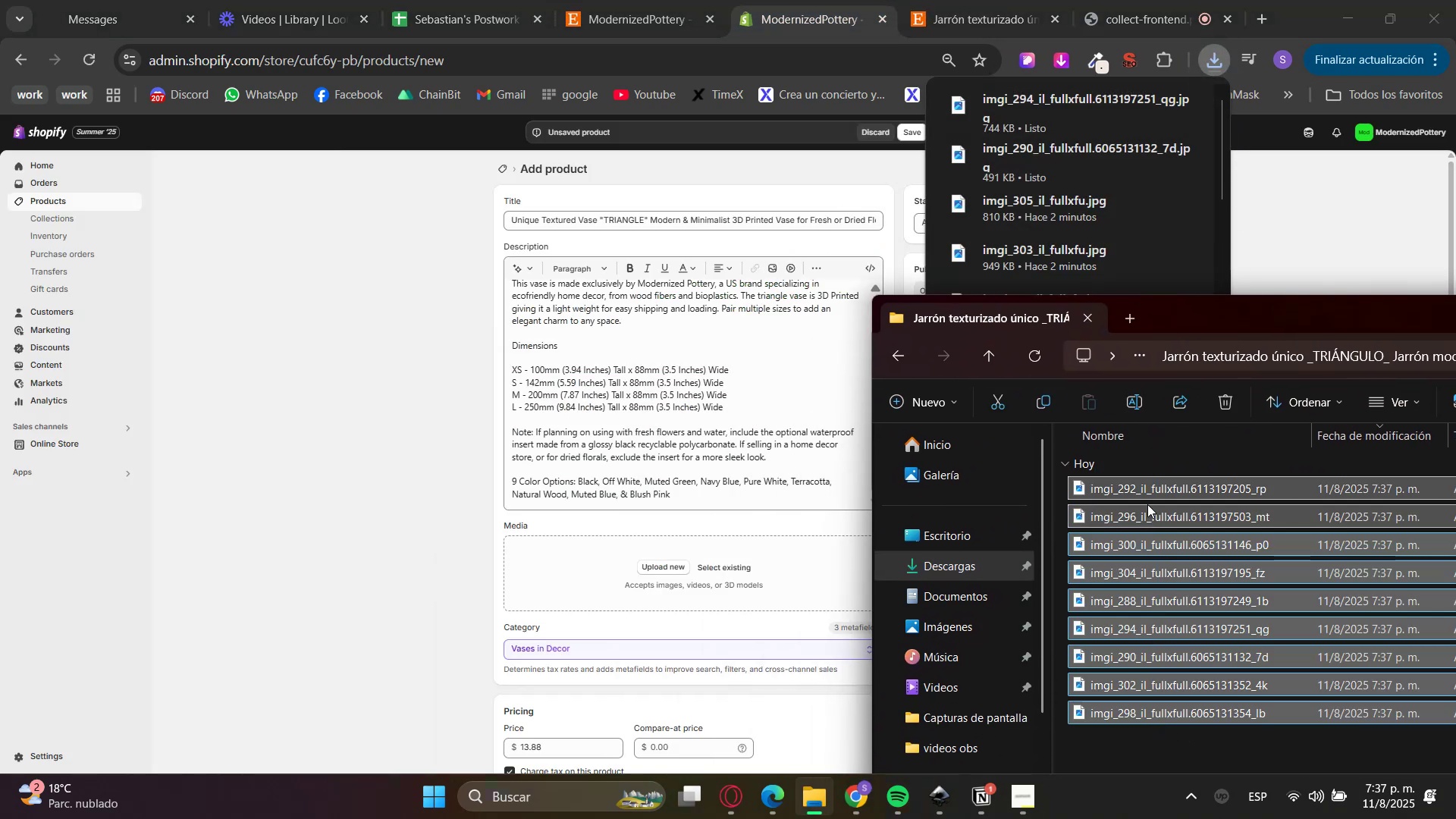 
left_click_drag(start_coordinate=[1145, 492], to_coordinate=[602, 569])
 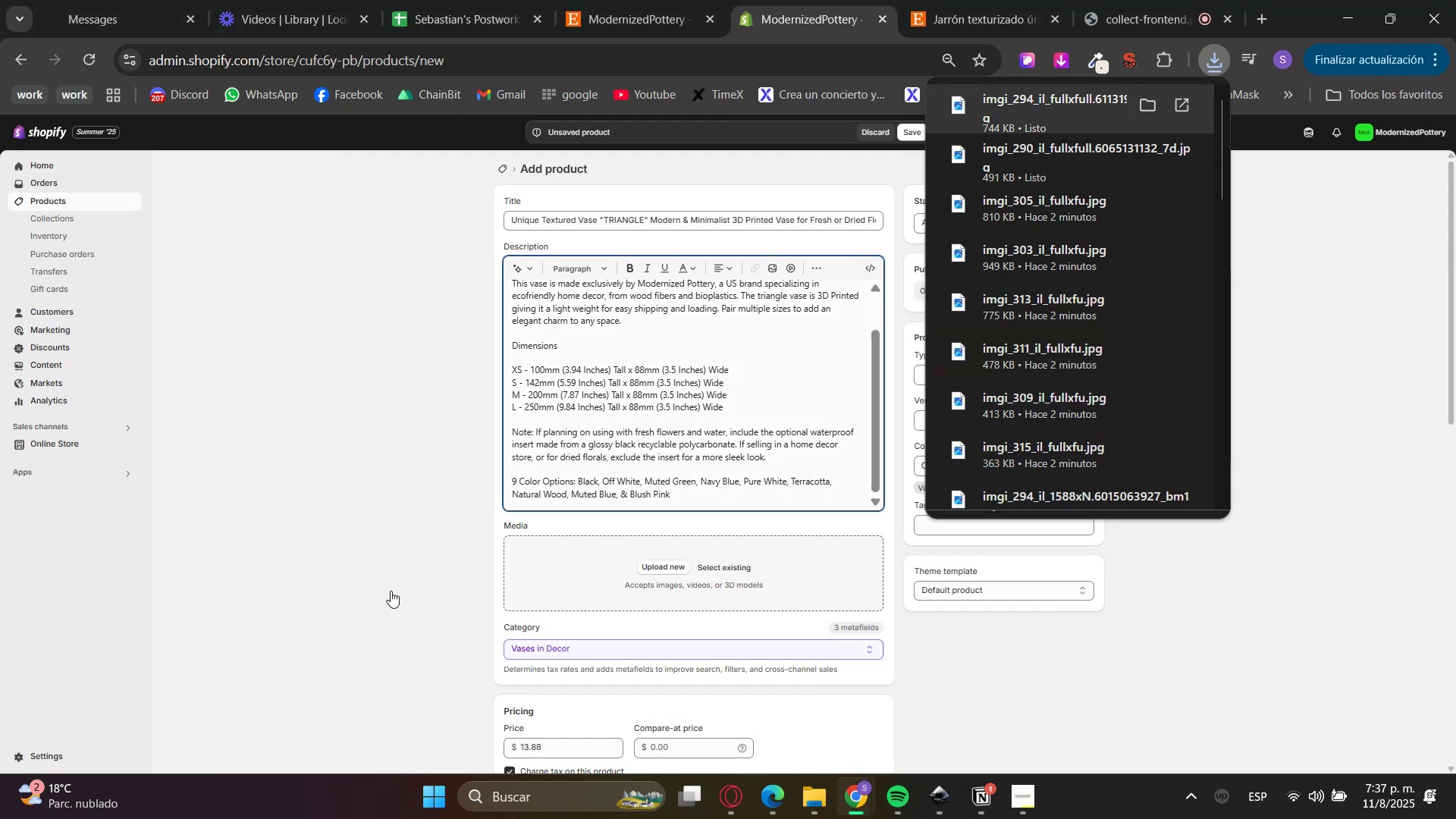 
scroll: coordinate [394, 584], scroll_direction: down, amount: 2.0
 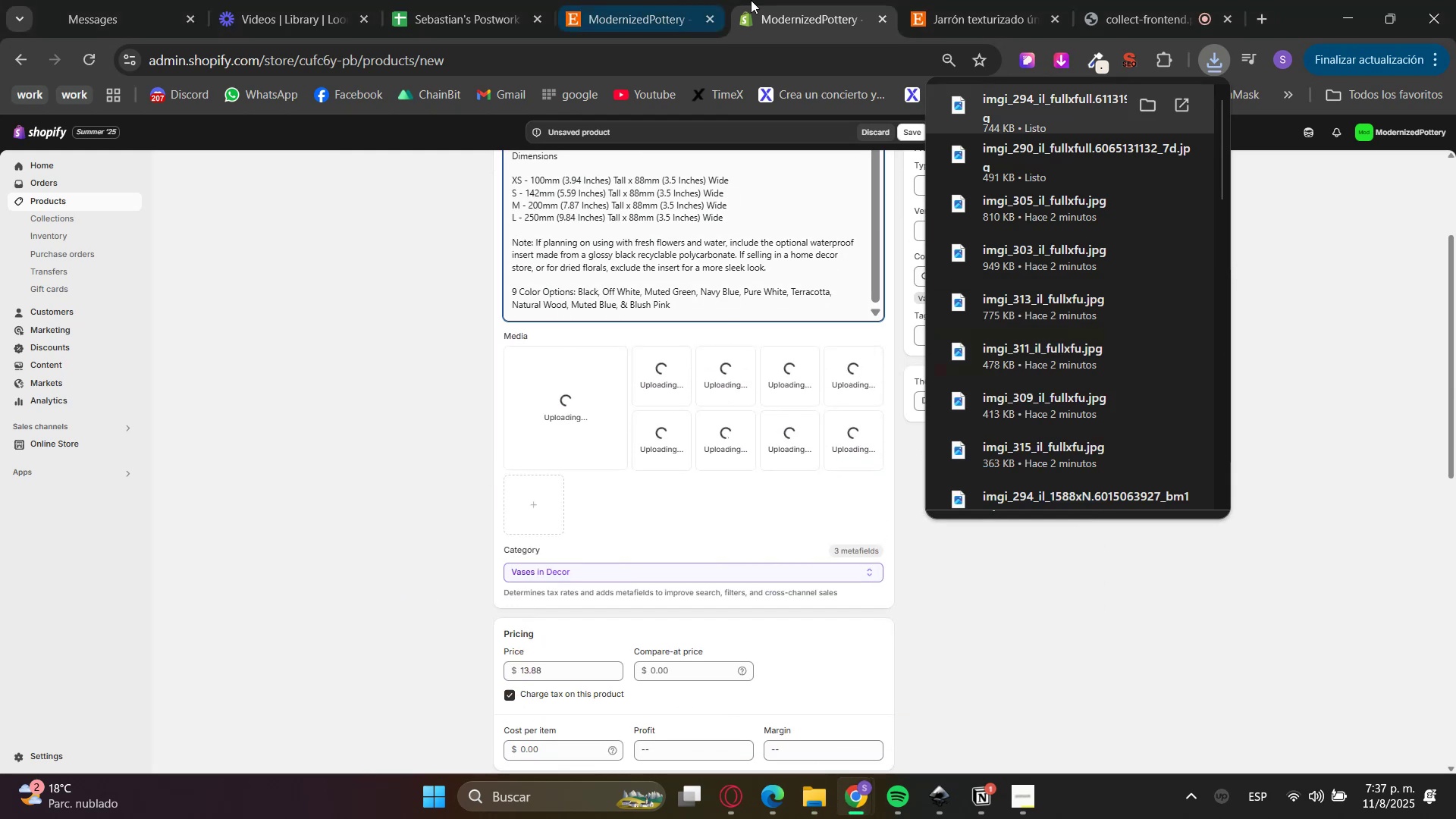 
left_click([648, 0])
 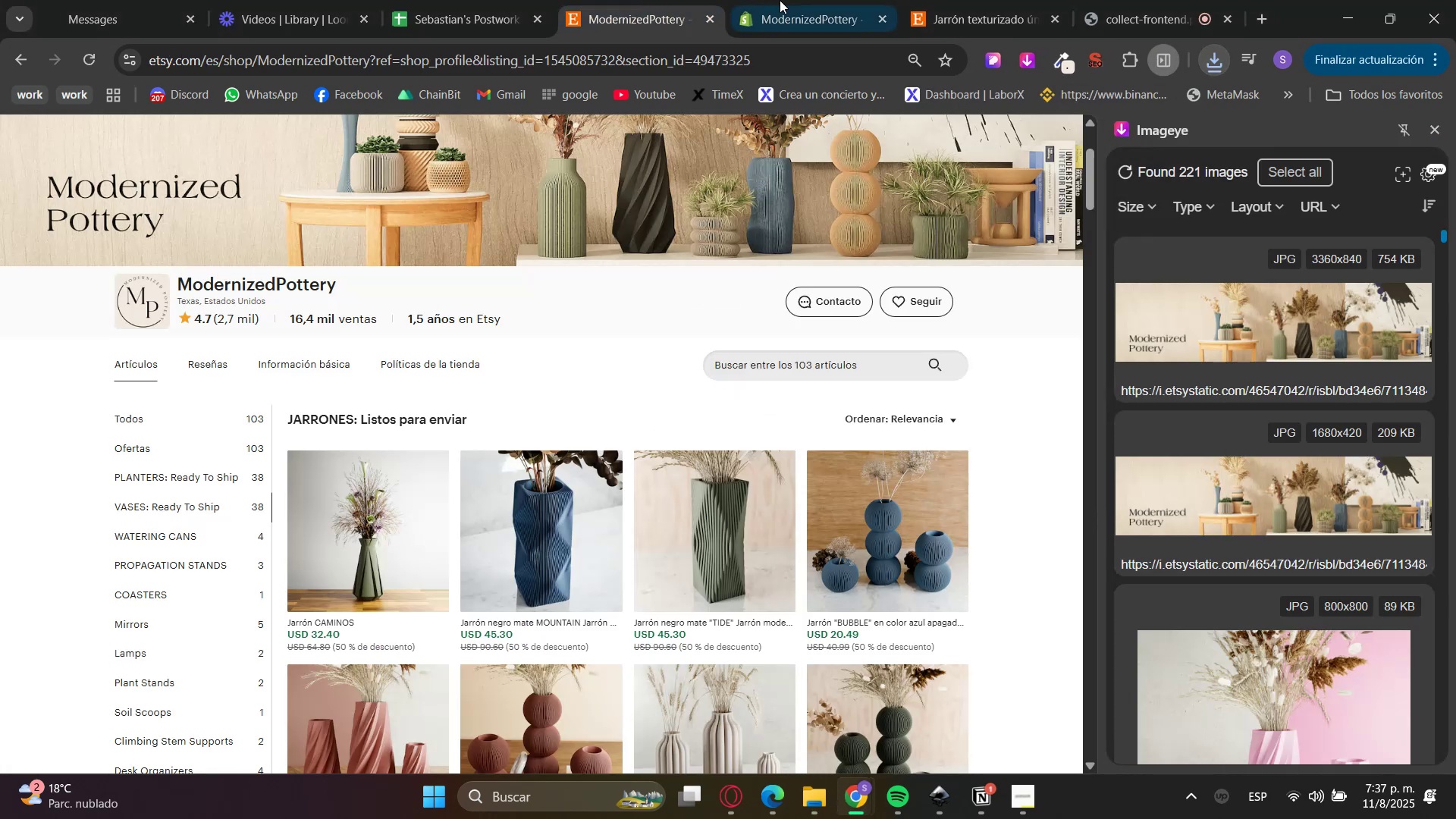 
double_click([1001, 0])
 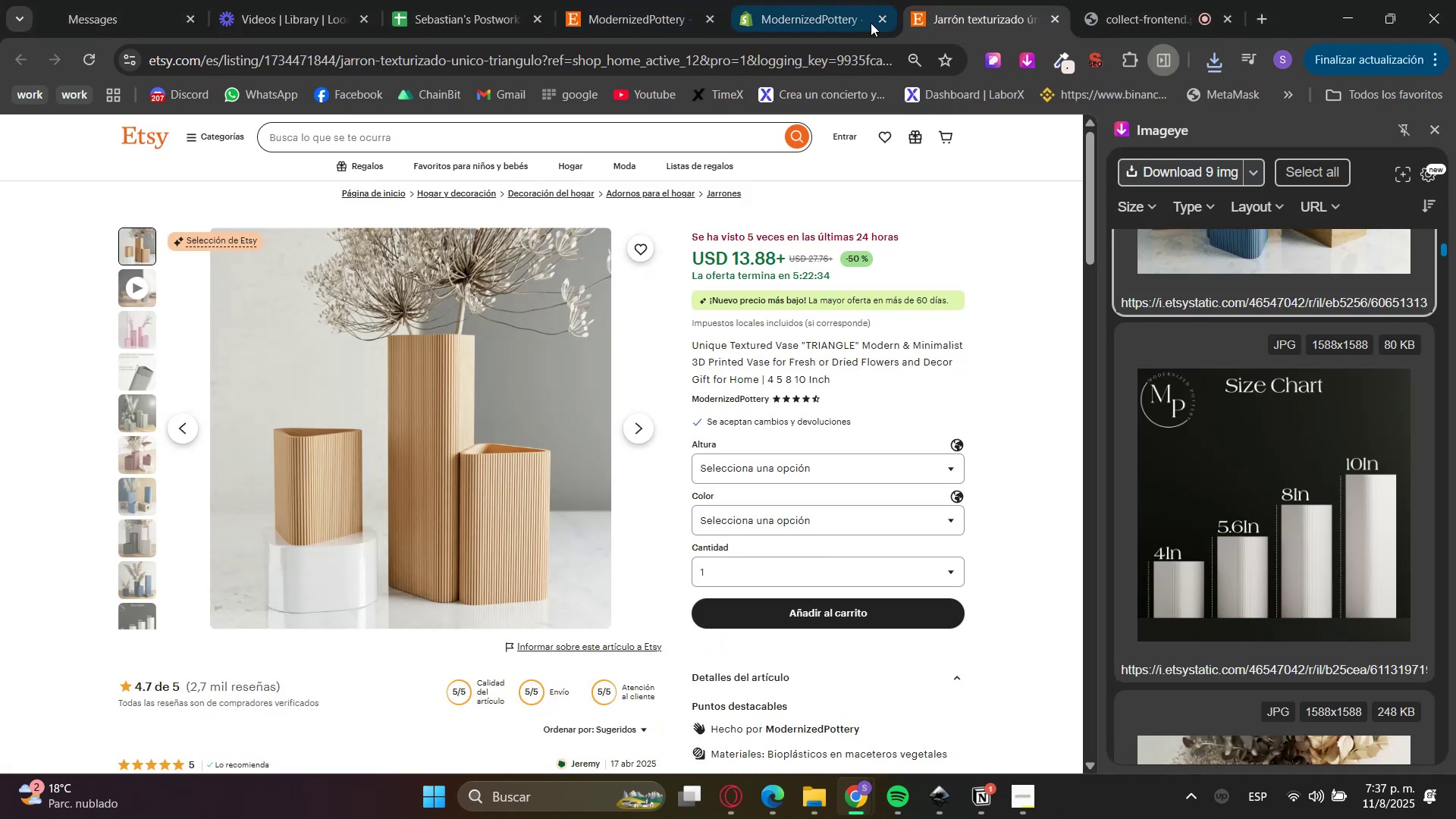 
left_click([800, 482])
 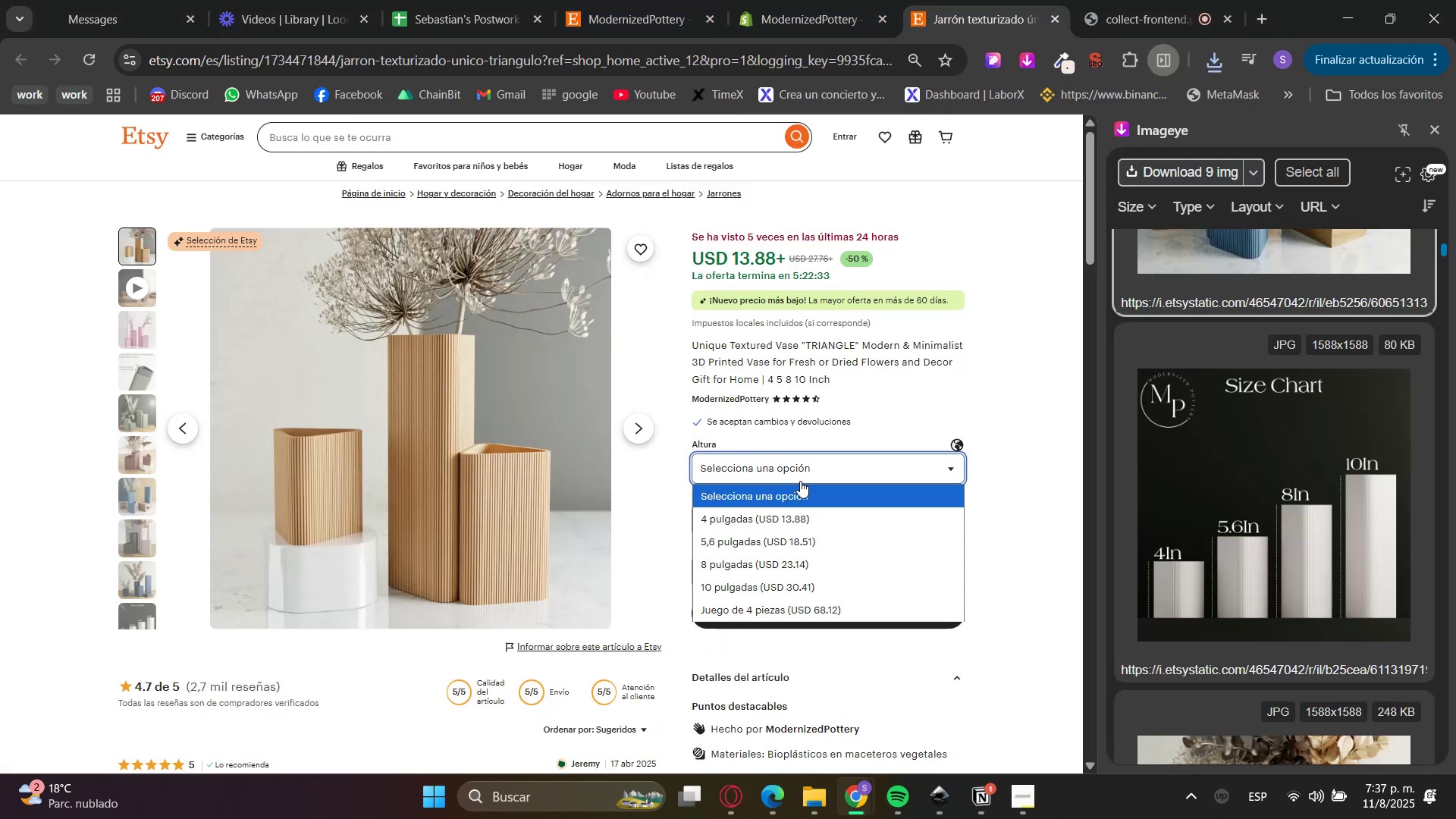 
left_click([801, 477])
 